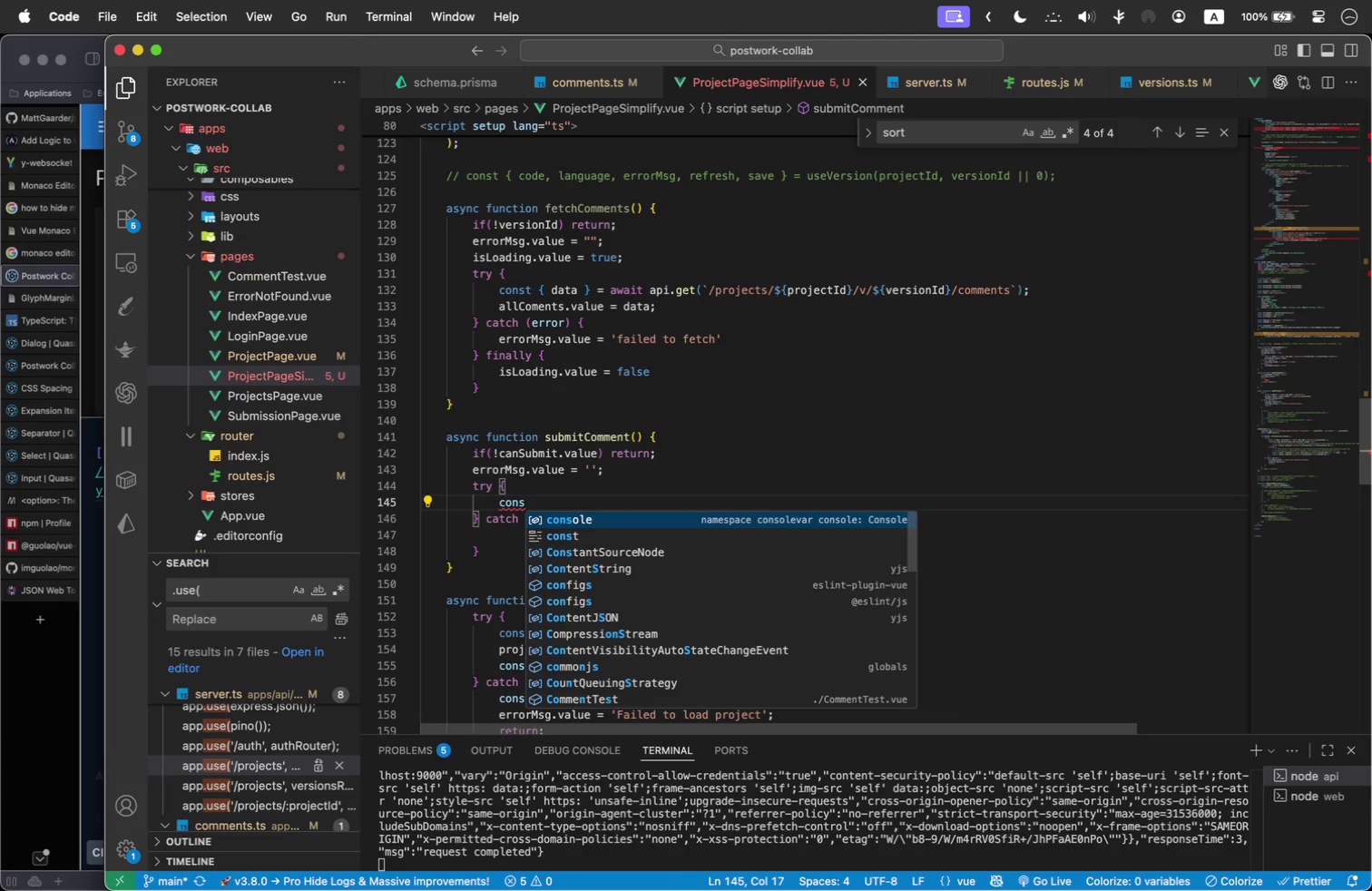 
key(ArrowDown)
 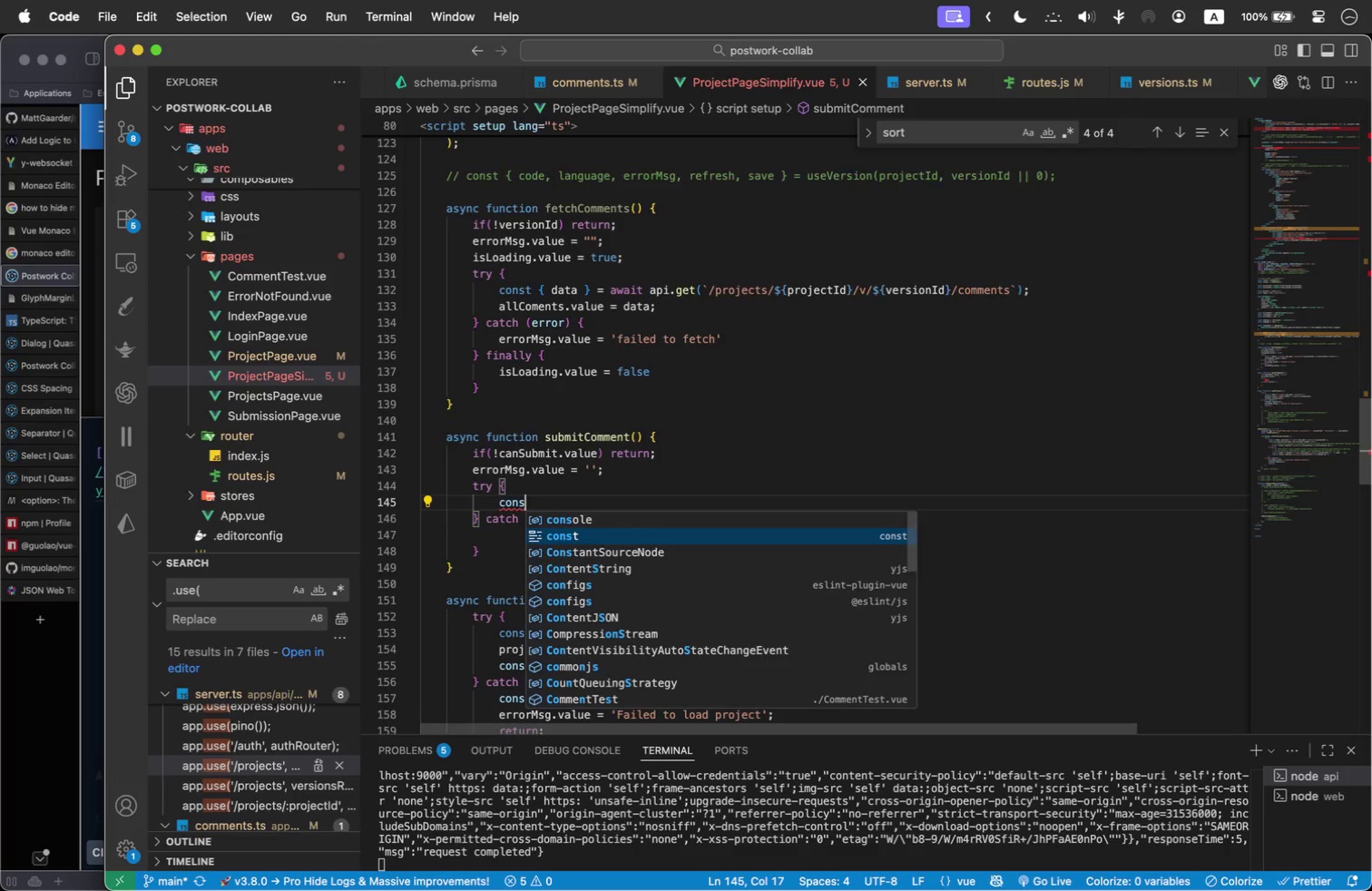 
key(Enter)
 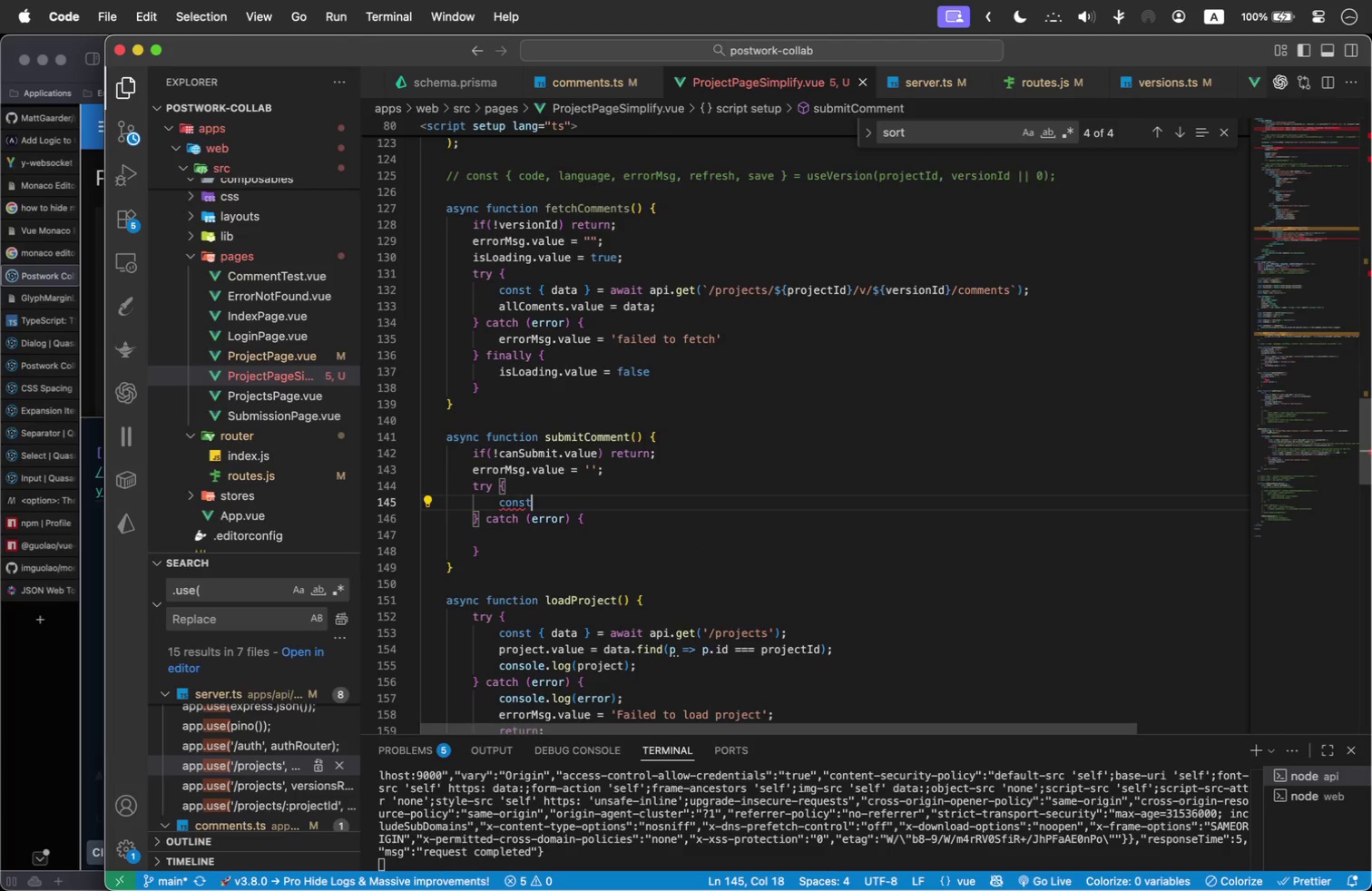 
type( payload = { line: new)
 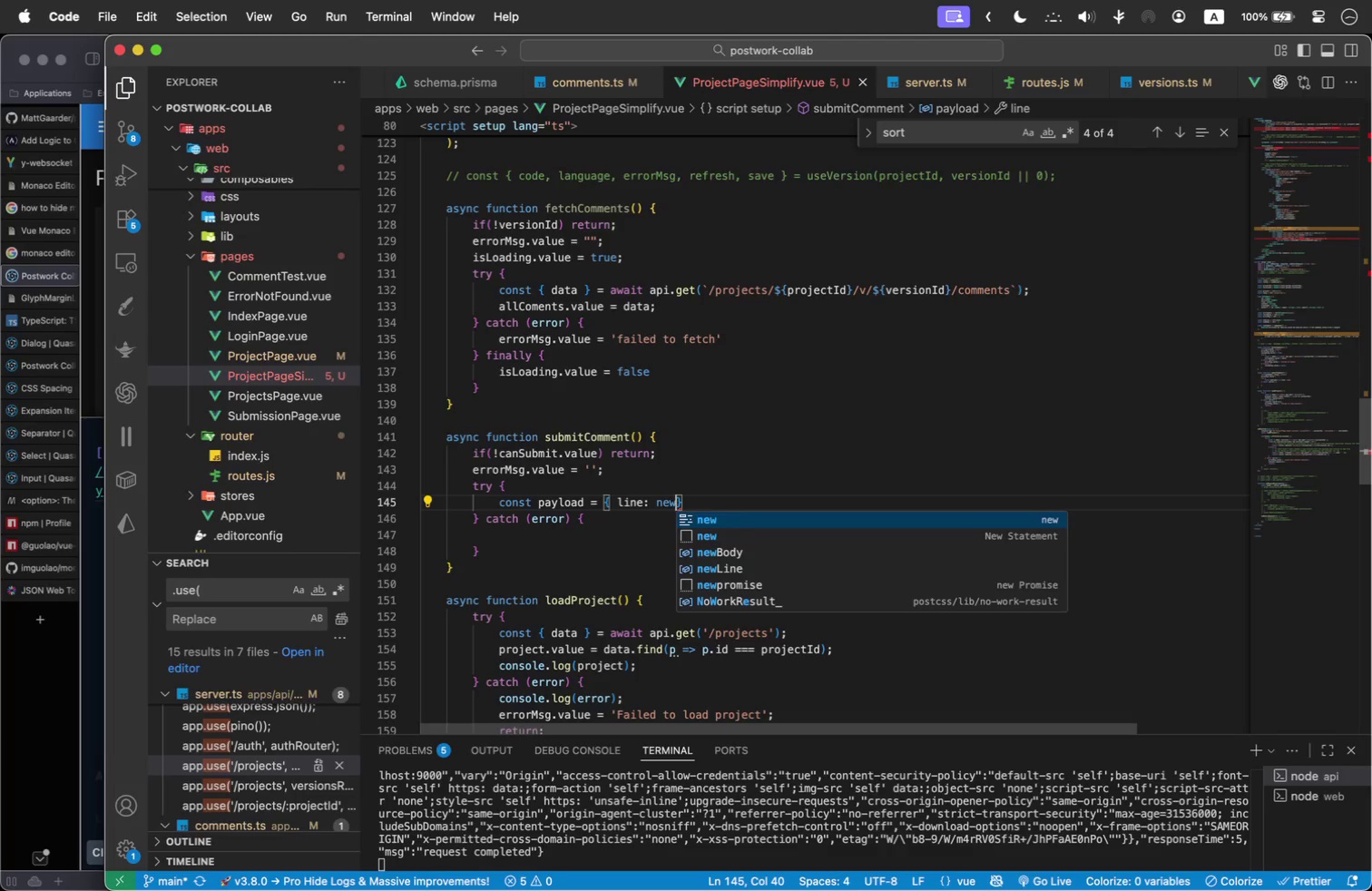 
key(ArrowDown)
 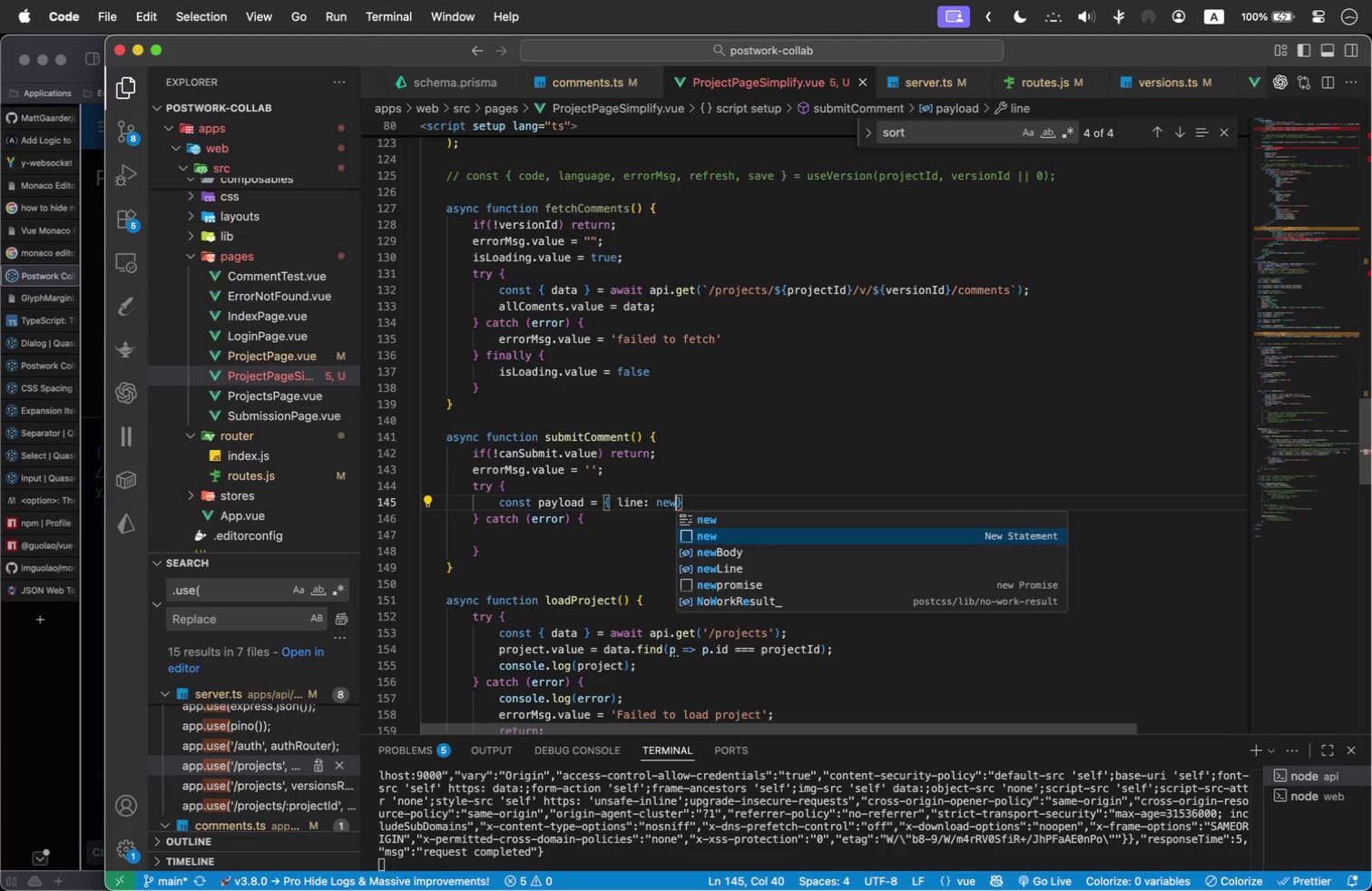 
key(ArrowDown)
 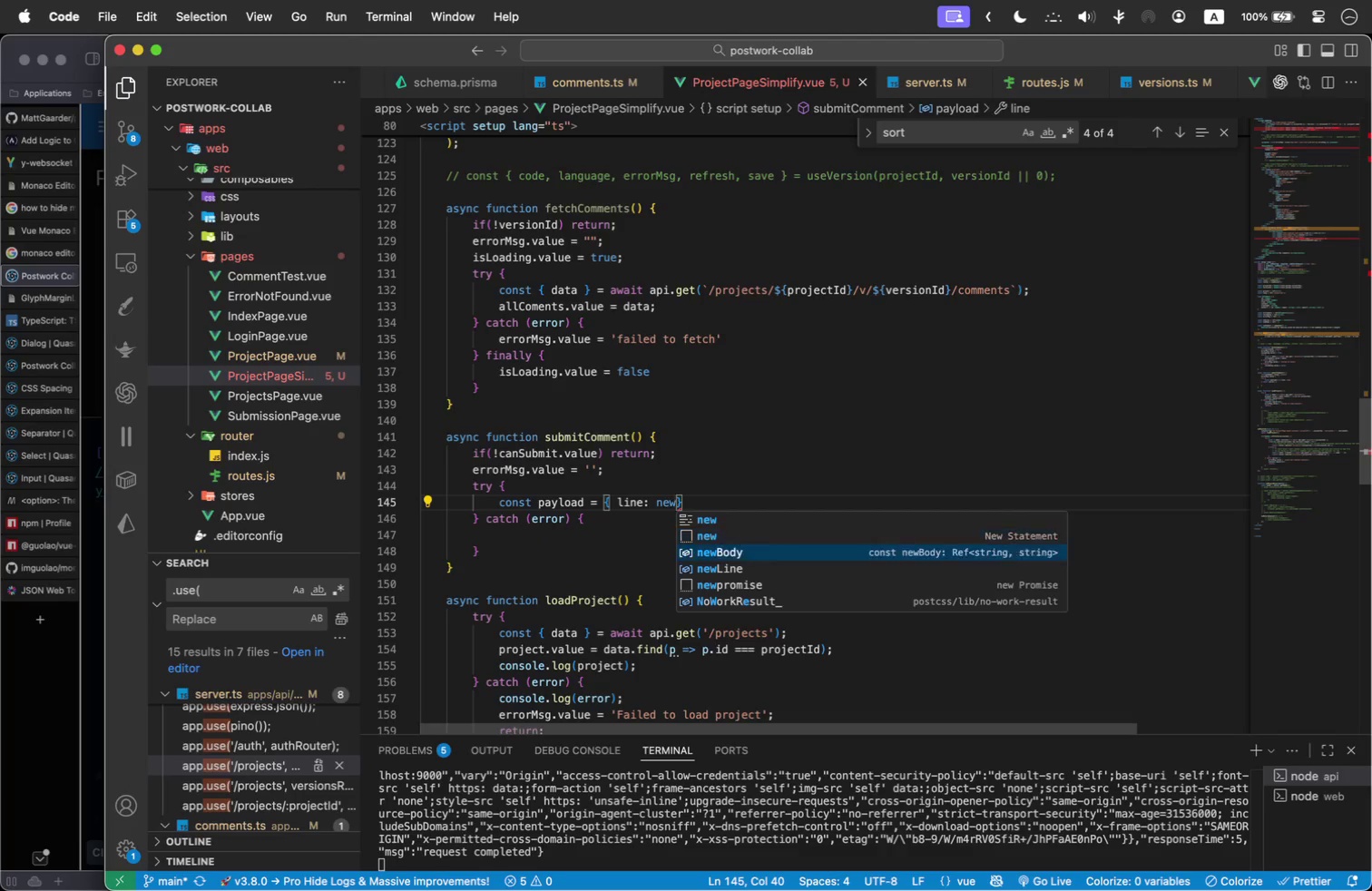 
key(ArrowDown)
 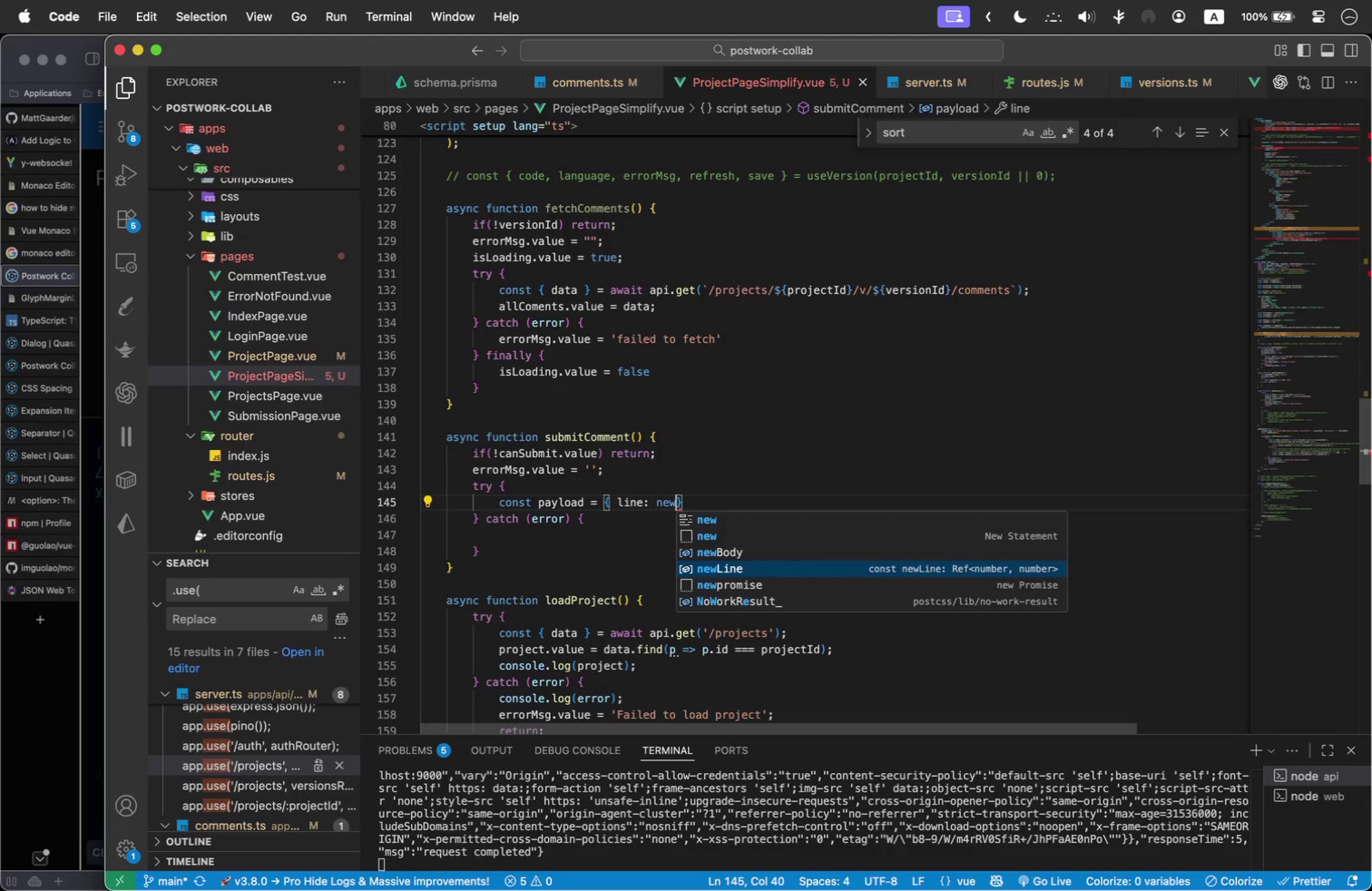 
key(Enter)
 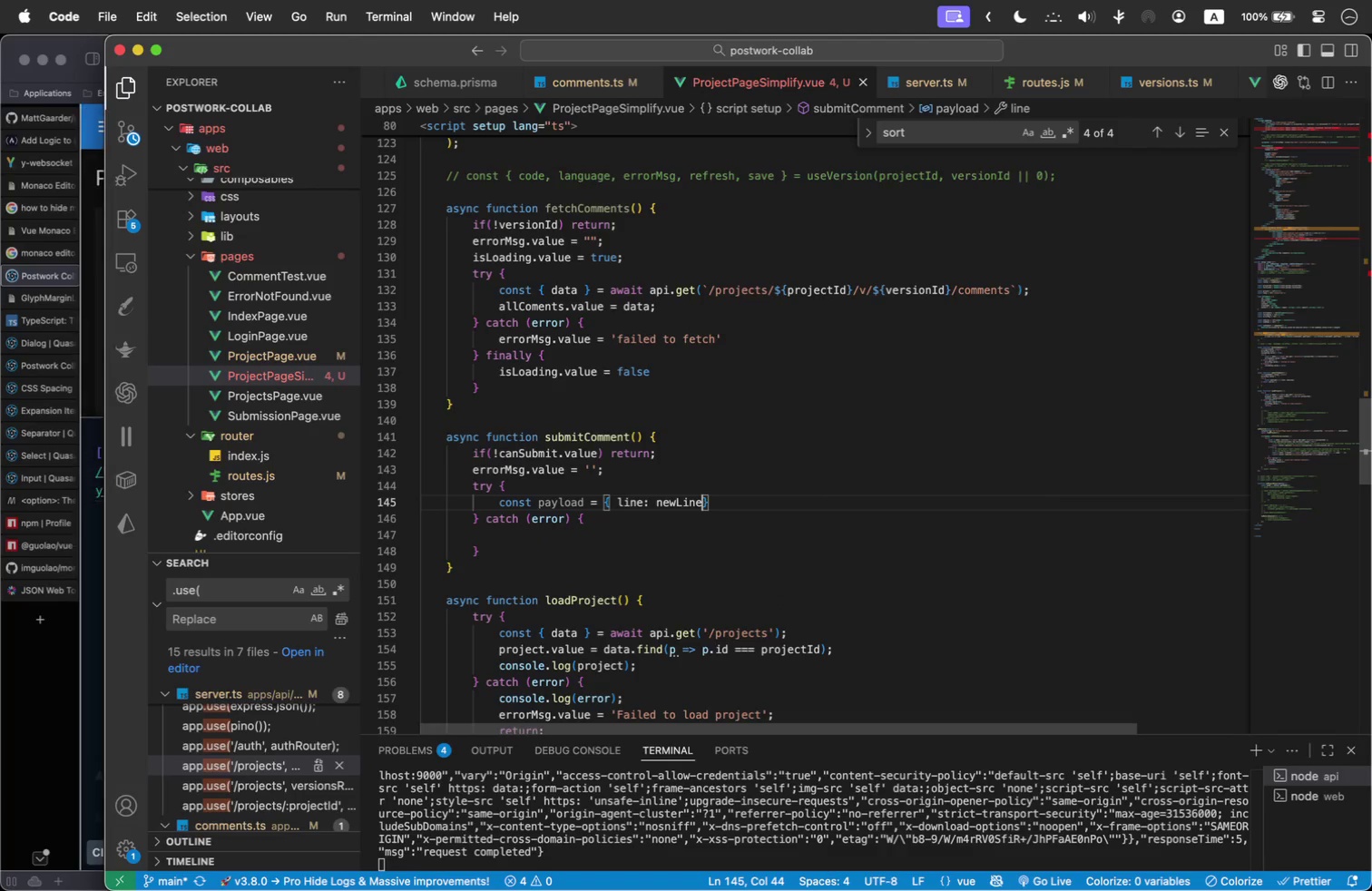 
type(.value, body: newBody.value.trim() )
 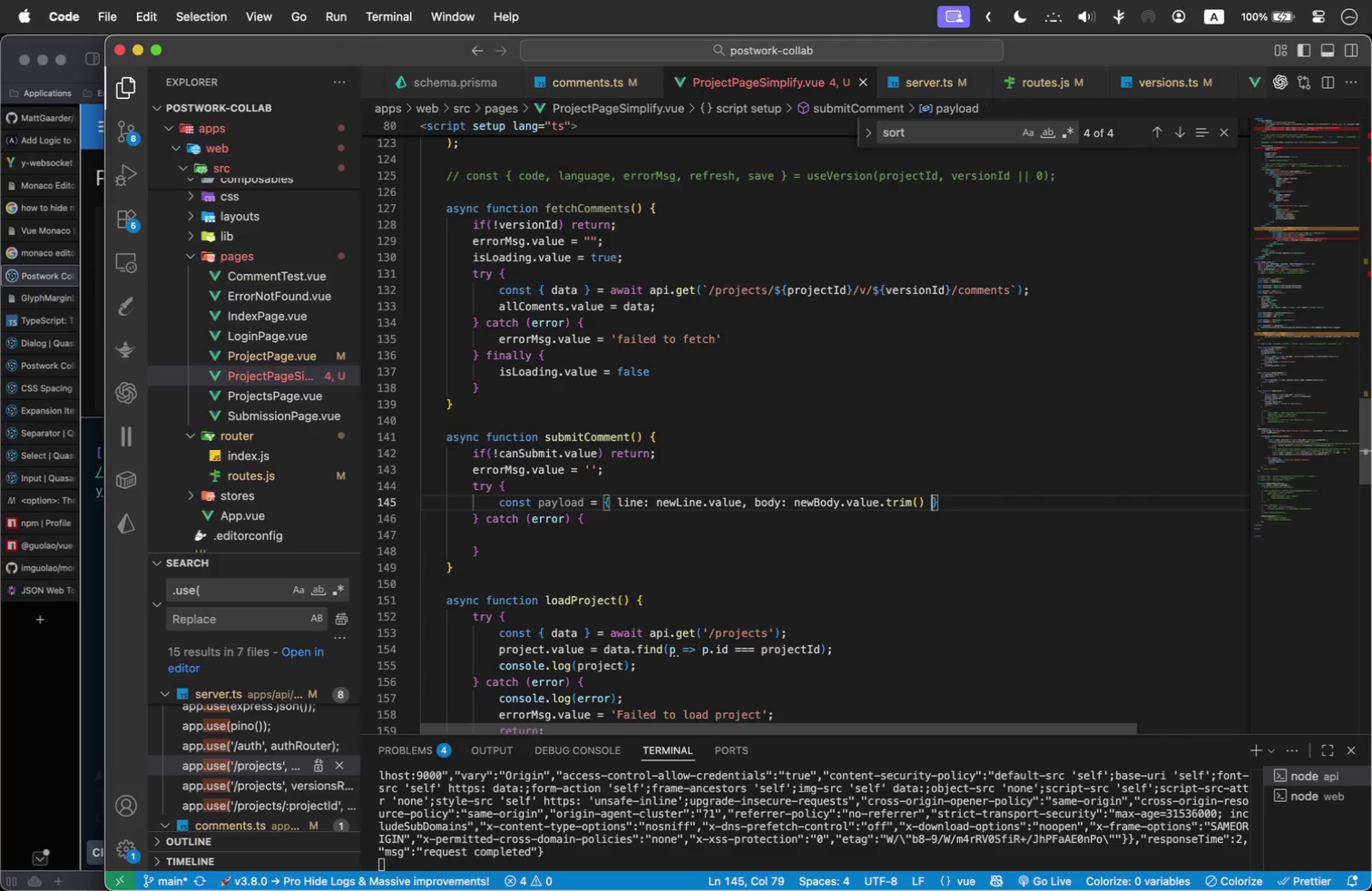 
key(ArrowRight)
 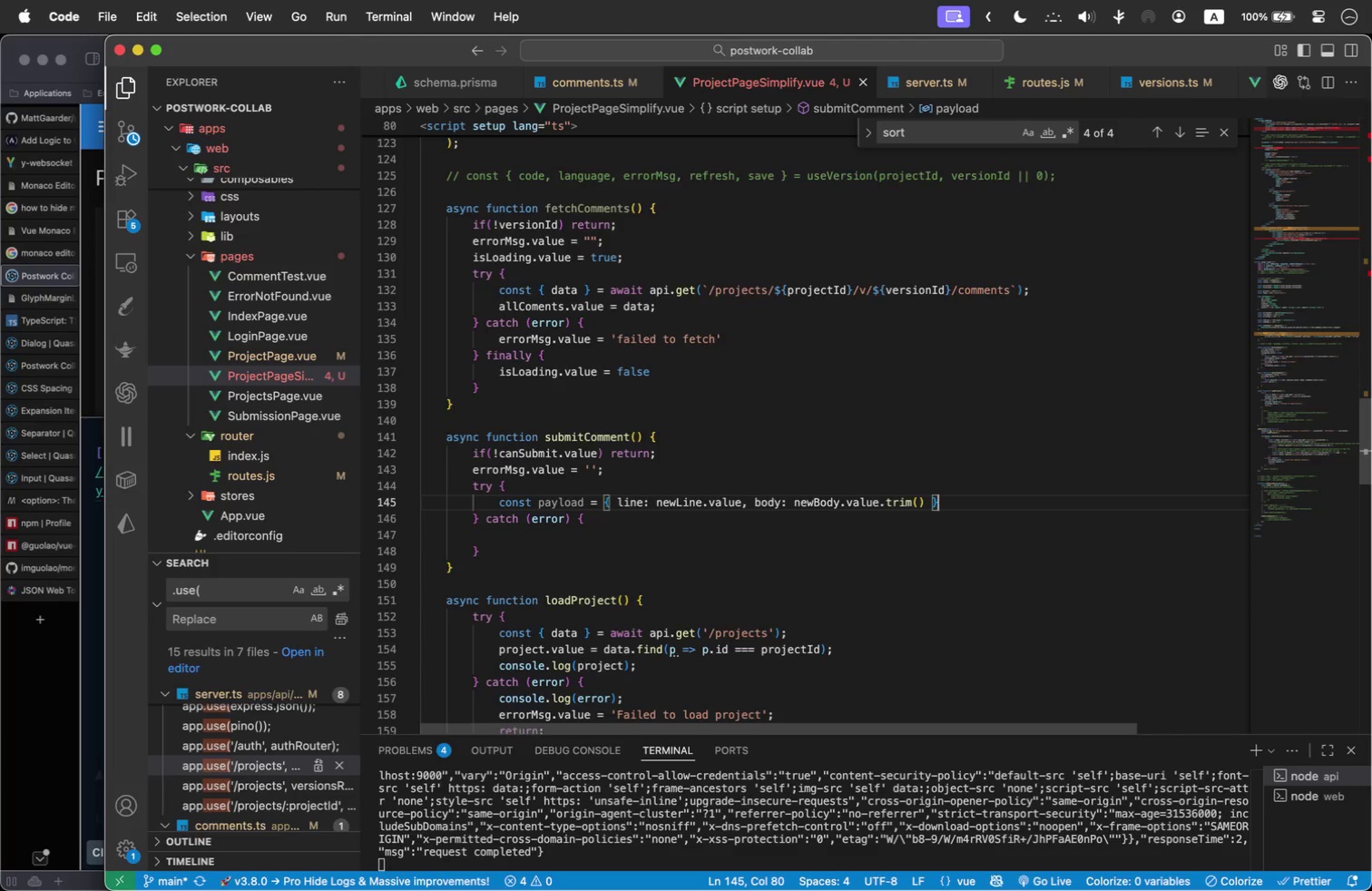 
key(Semicolon)
 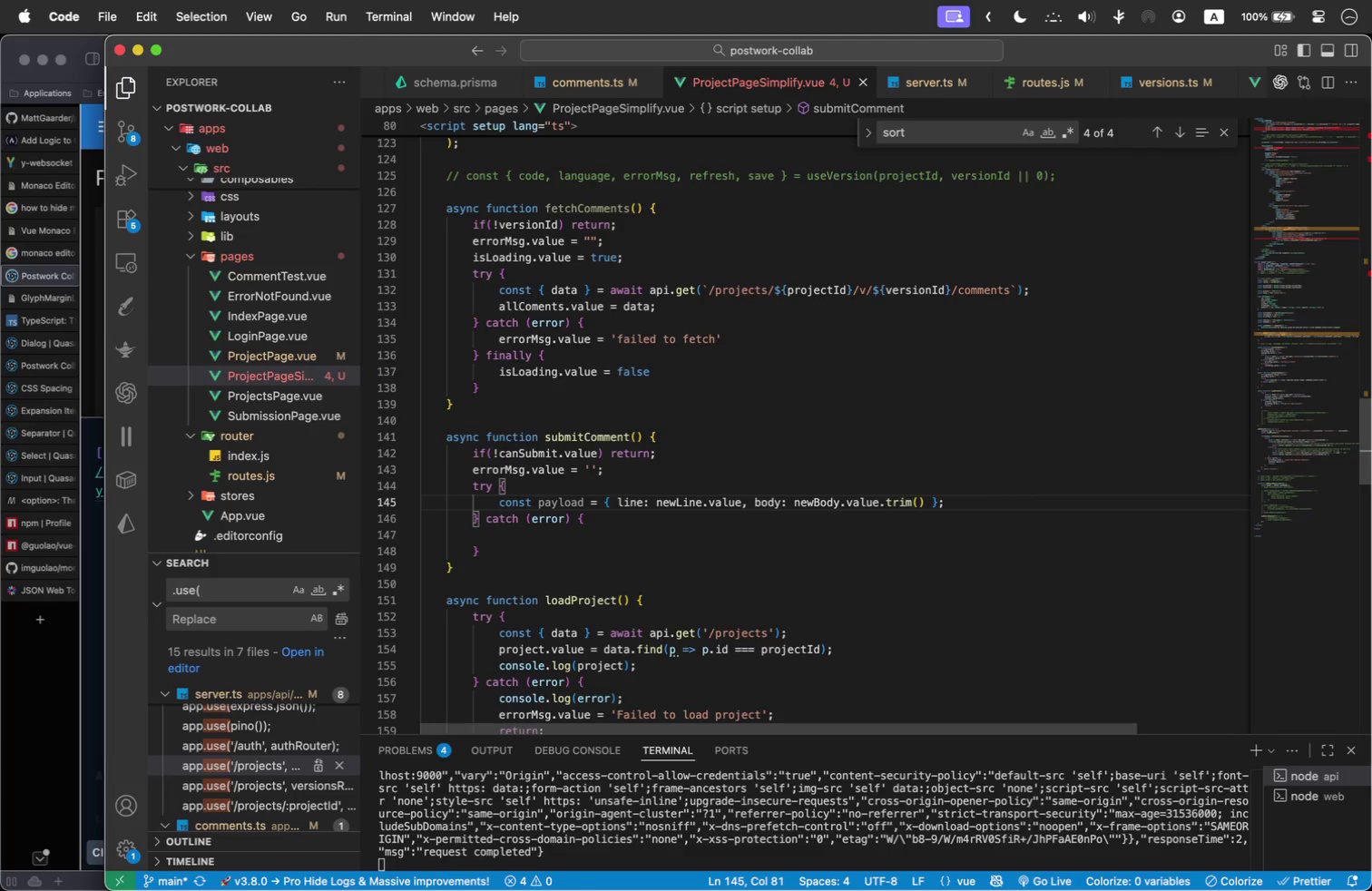 
wait(6.67)
 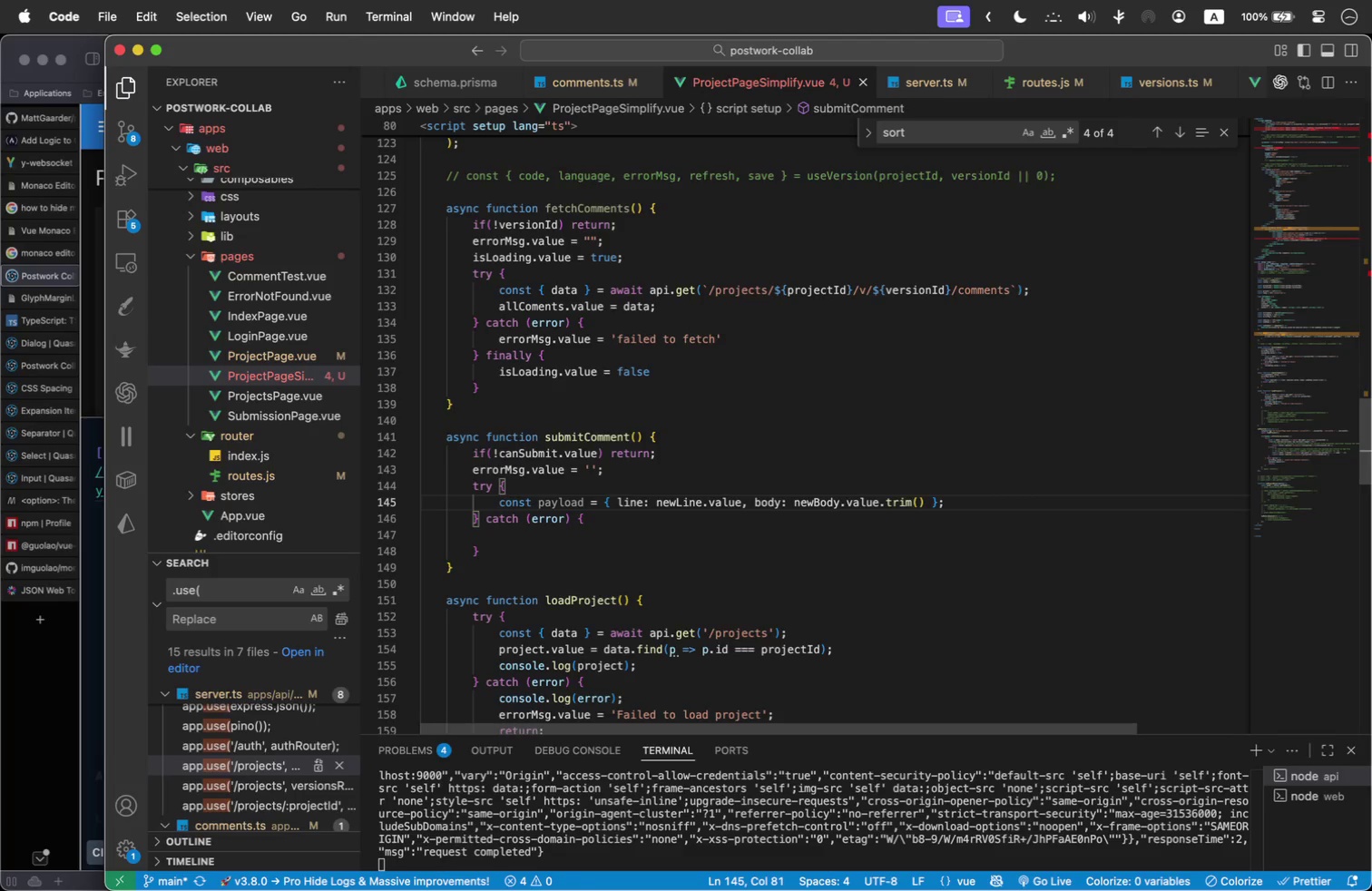 
key(Enter)
 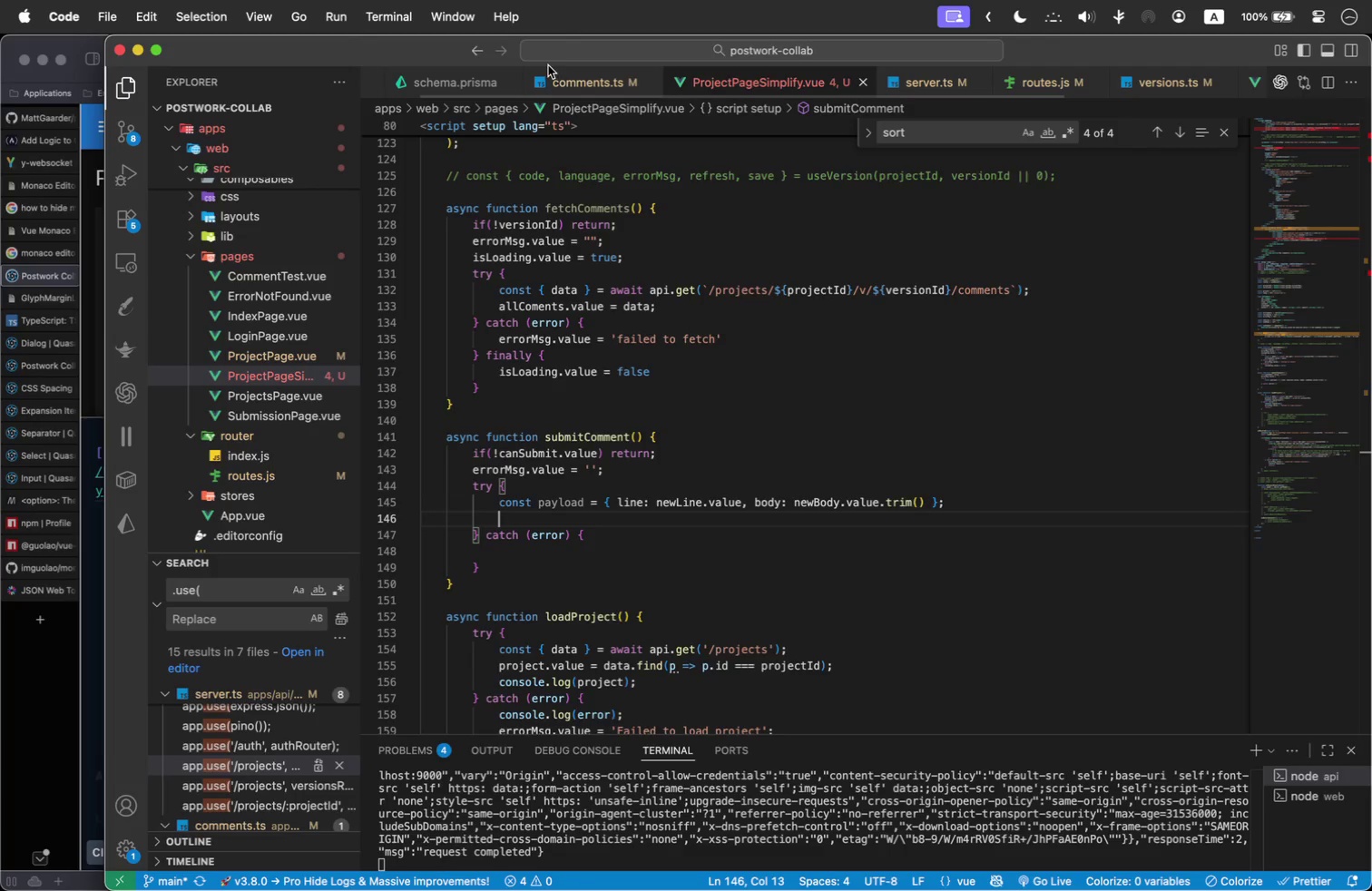 
left_click([586, 84])
 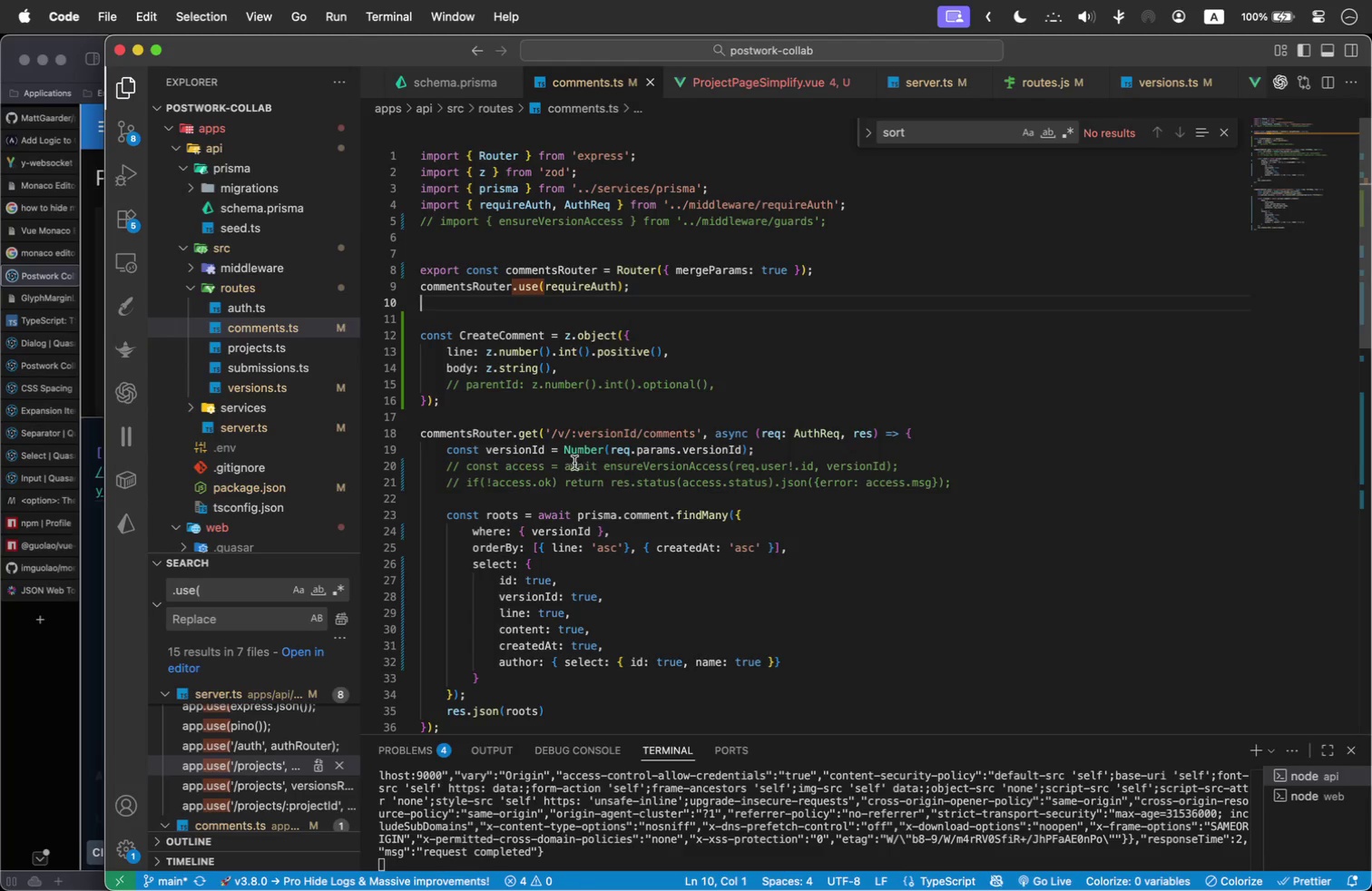 
scroll: coordinate [711, 431], scroll_direction: down, amount: 3.0
 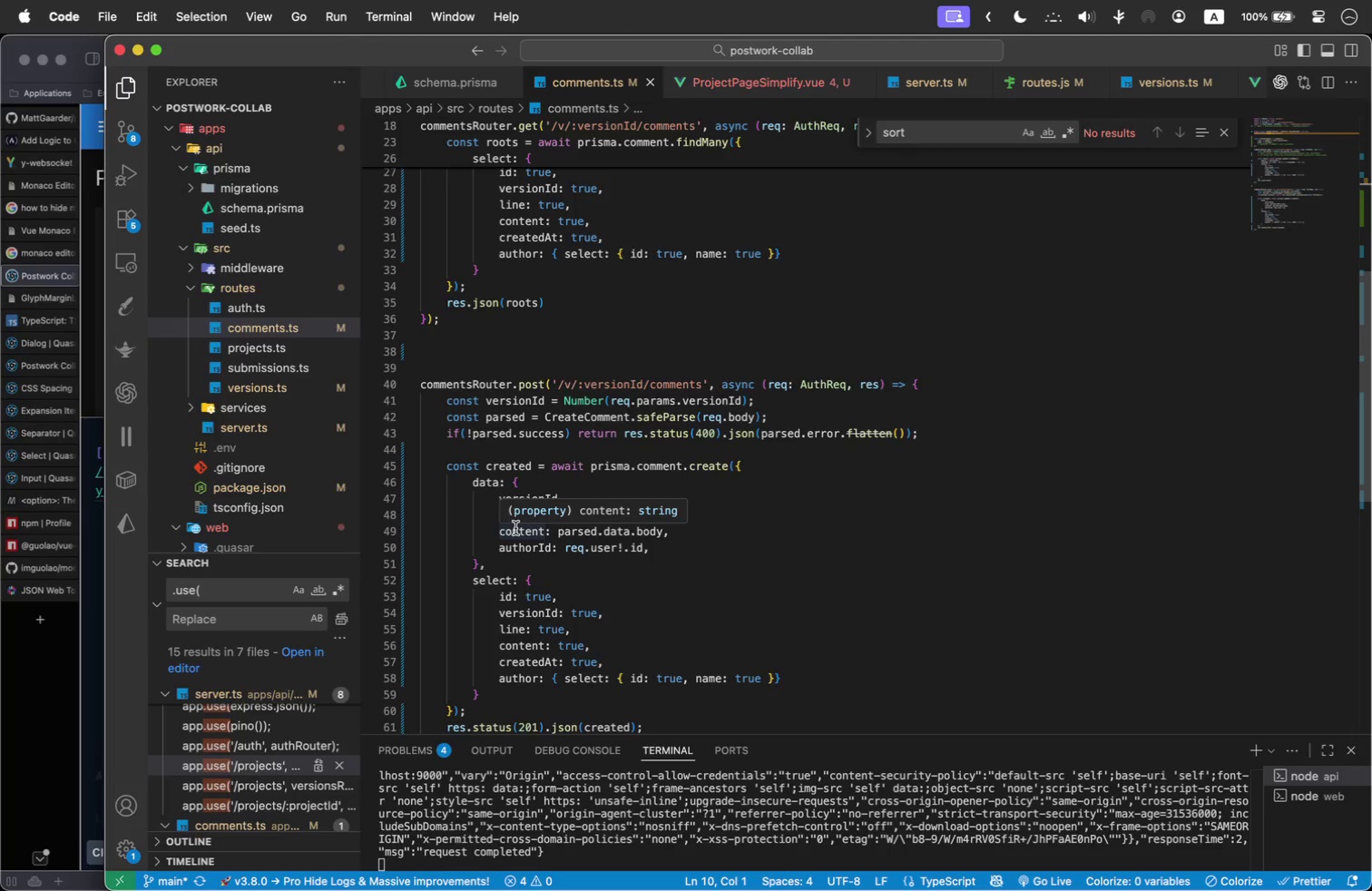 
wait(12.78)
 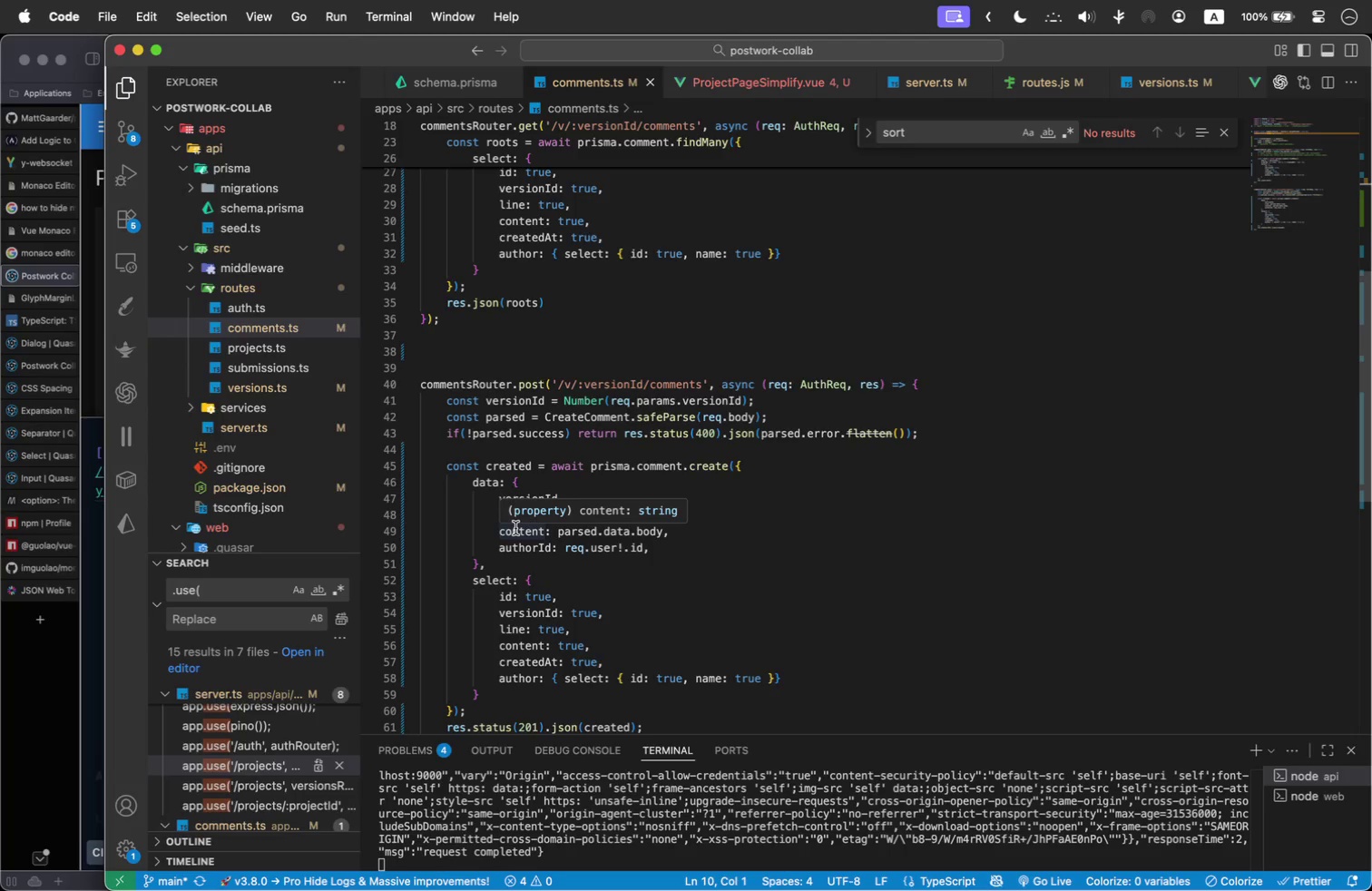 
left_click([760, 77])
 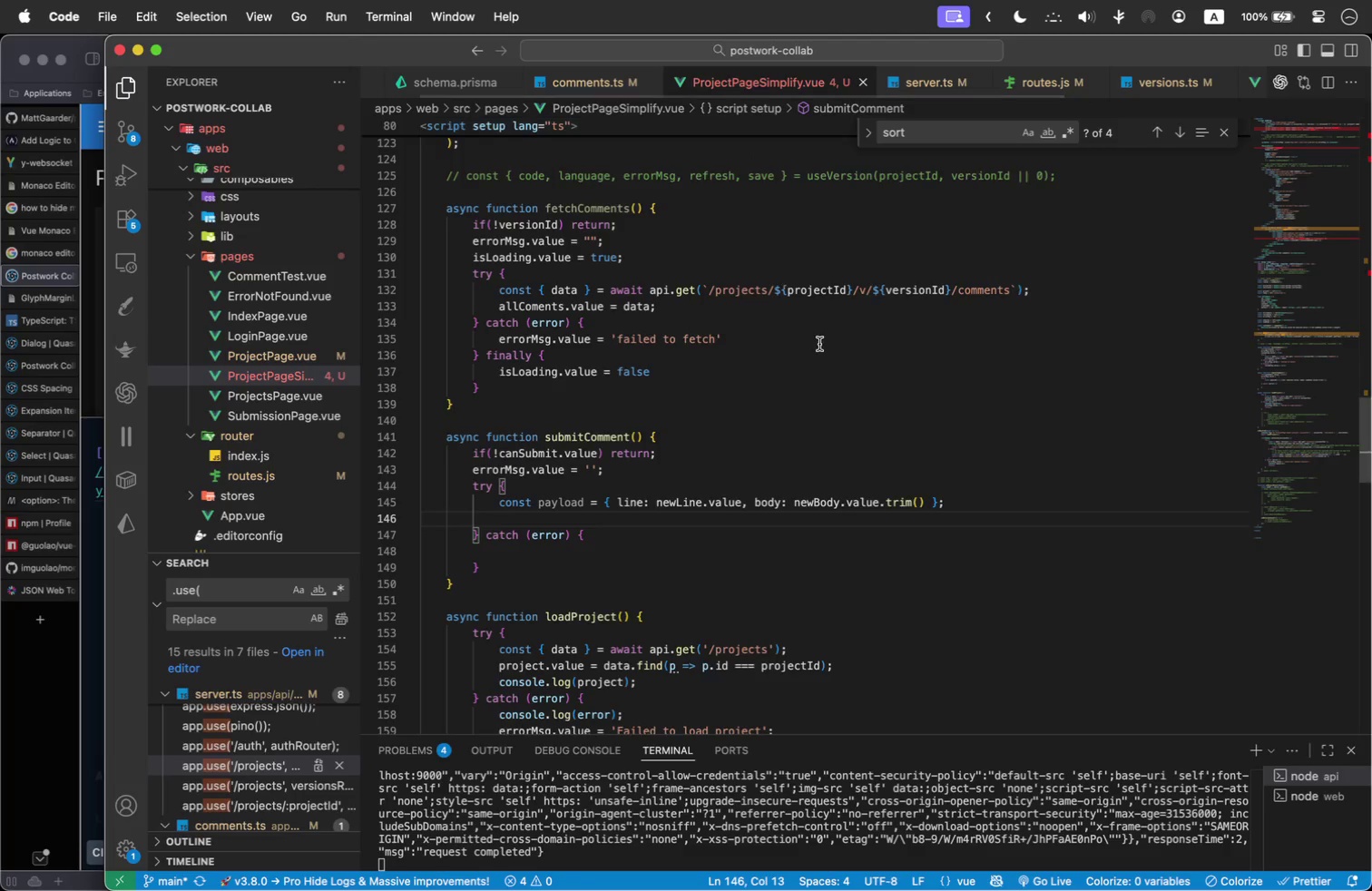 
wait(6.15)
 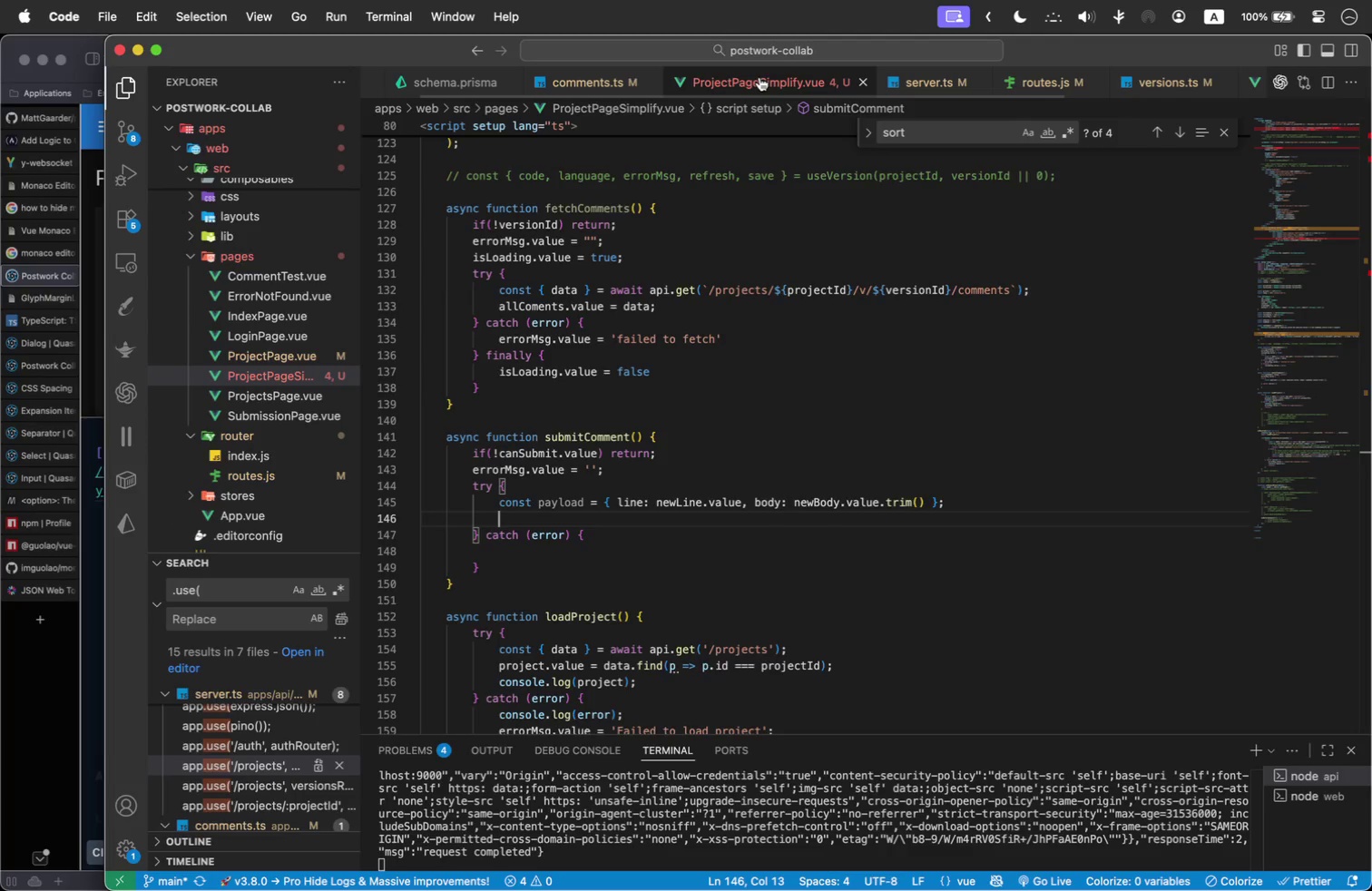 
left_click([610, 83])
 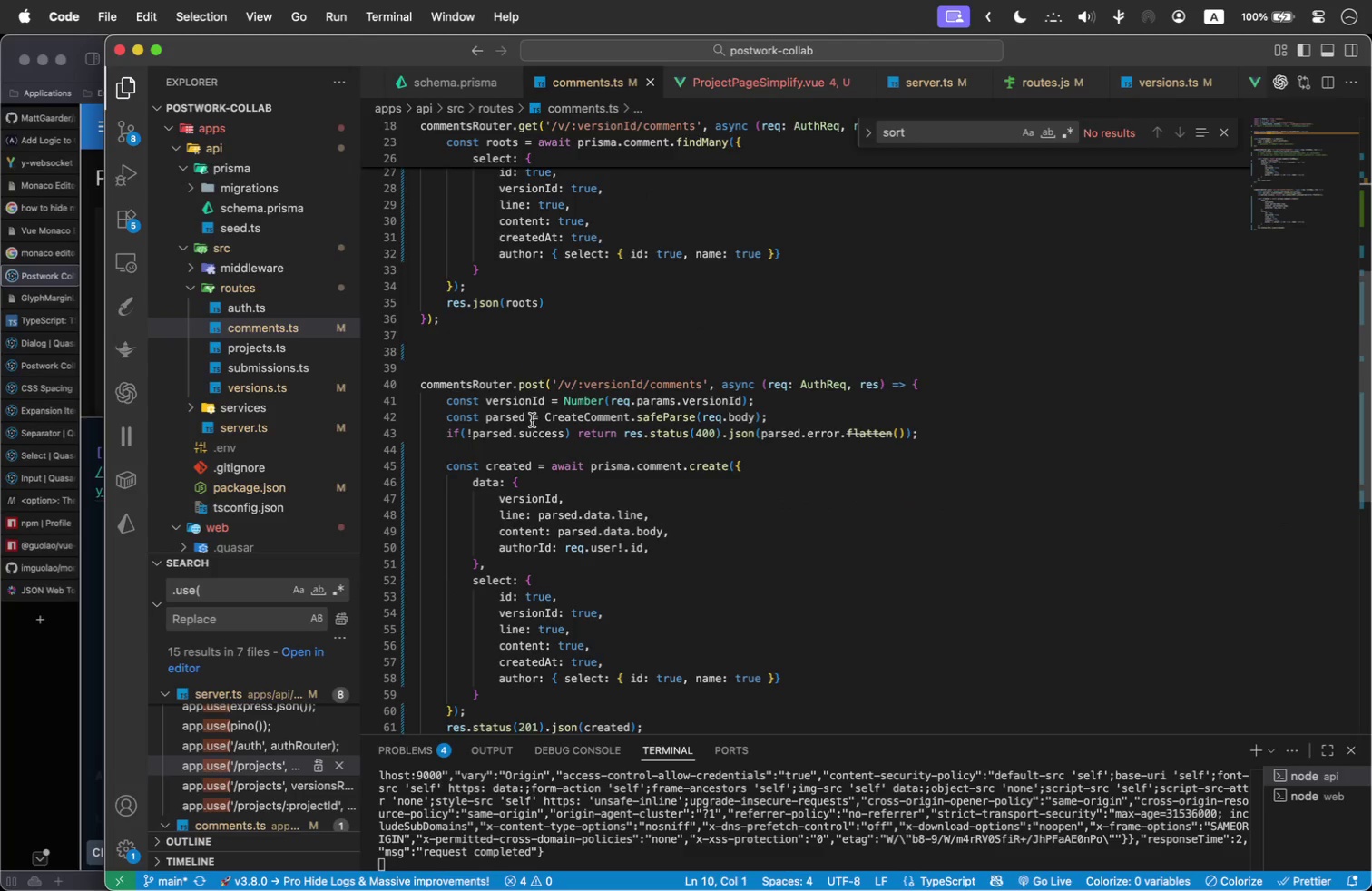 
left_click_drag(start_coordinate=[496, 566], to_coordinate=[368, 476])
 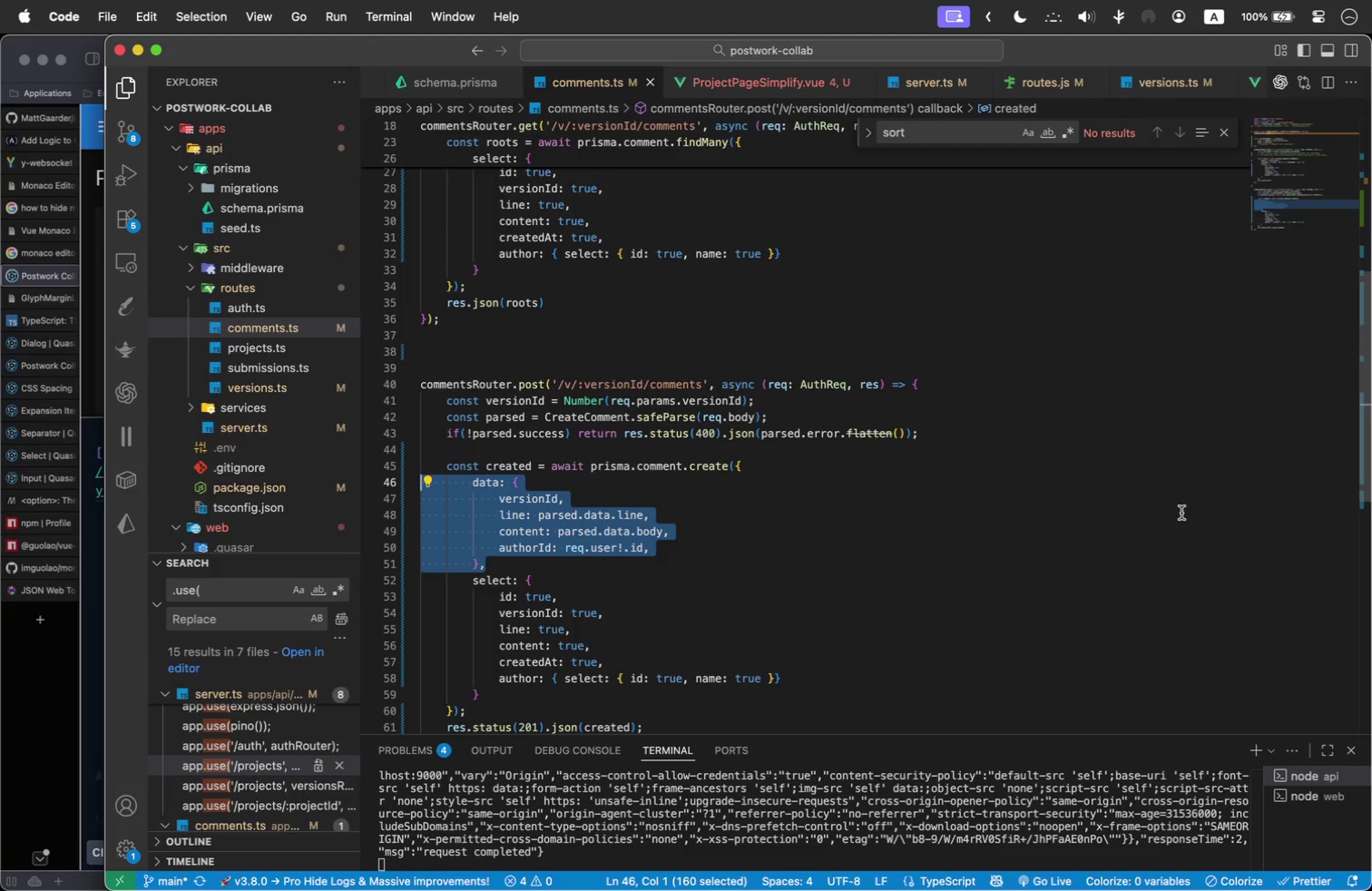 
key(Meta+C)
 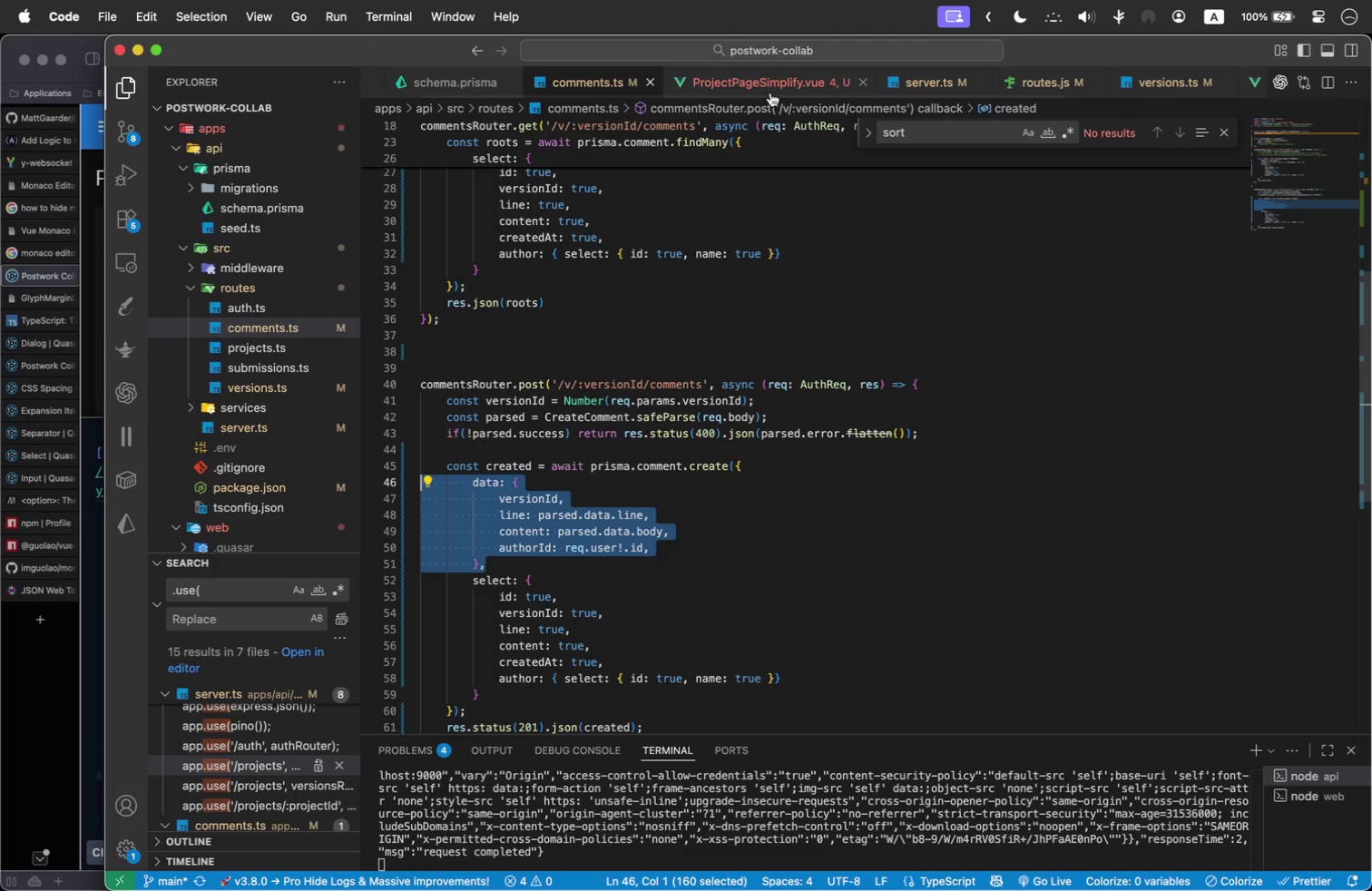 
left_click([770, 85])
 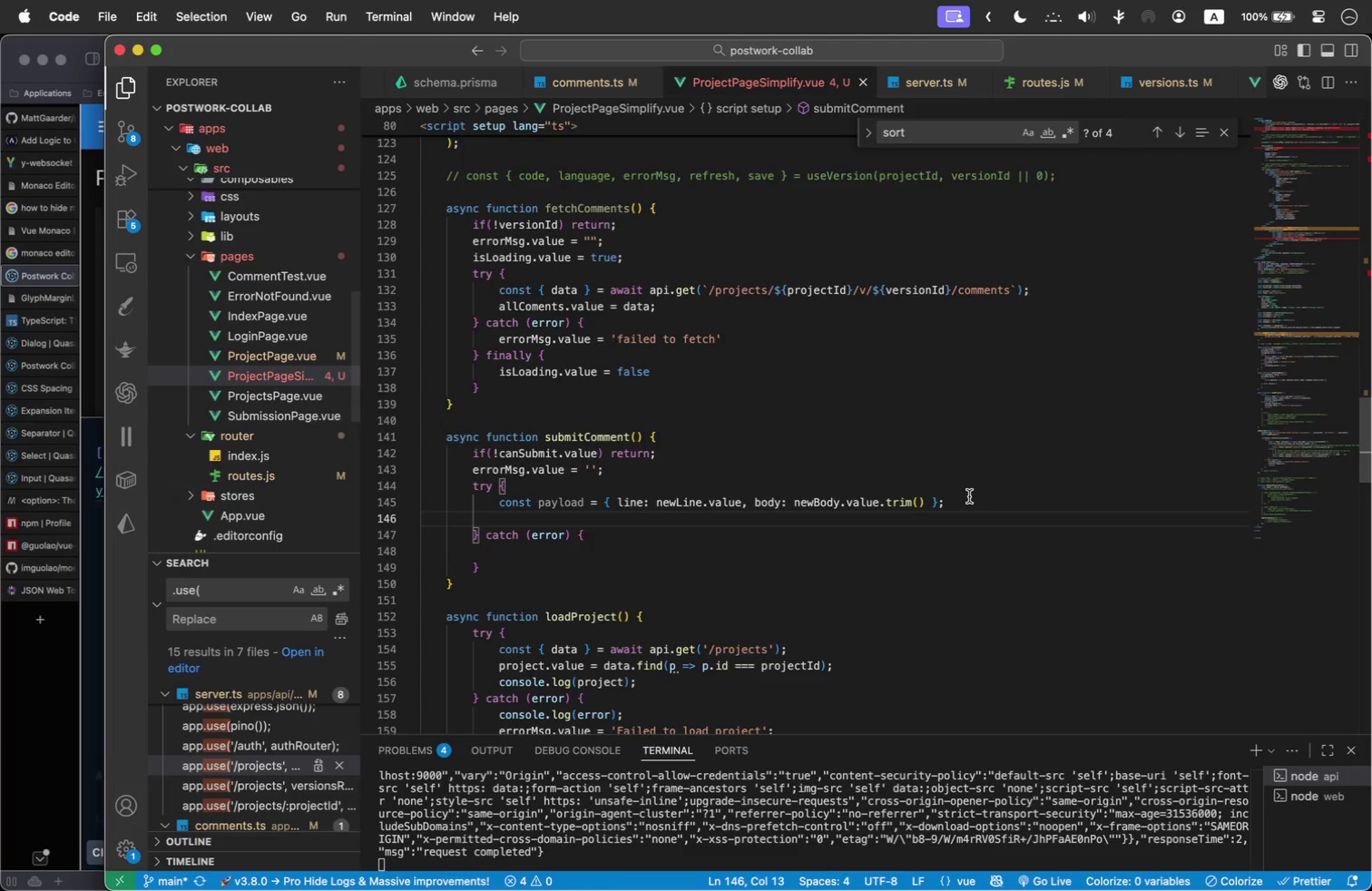 
left_click([973, 501])
 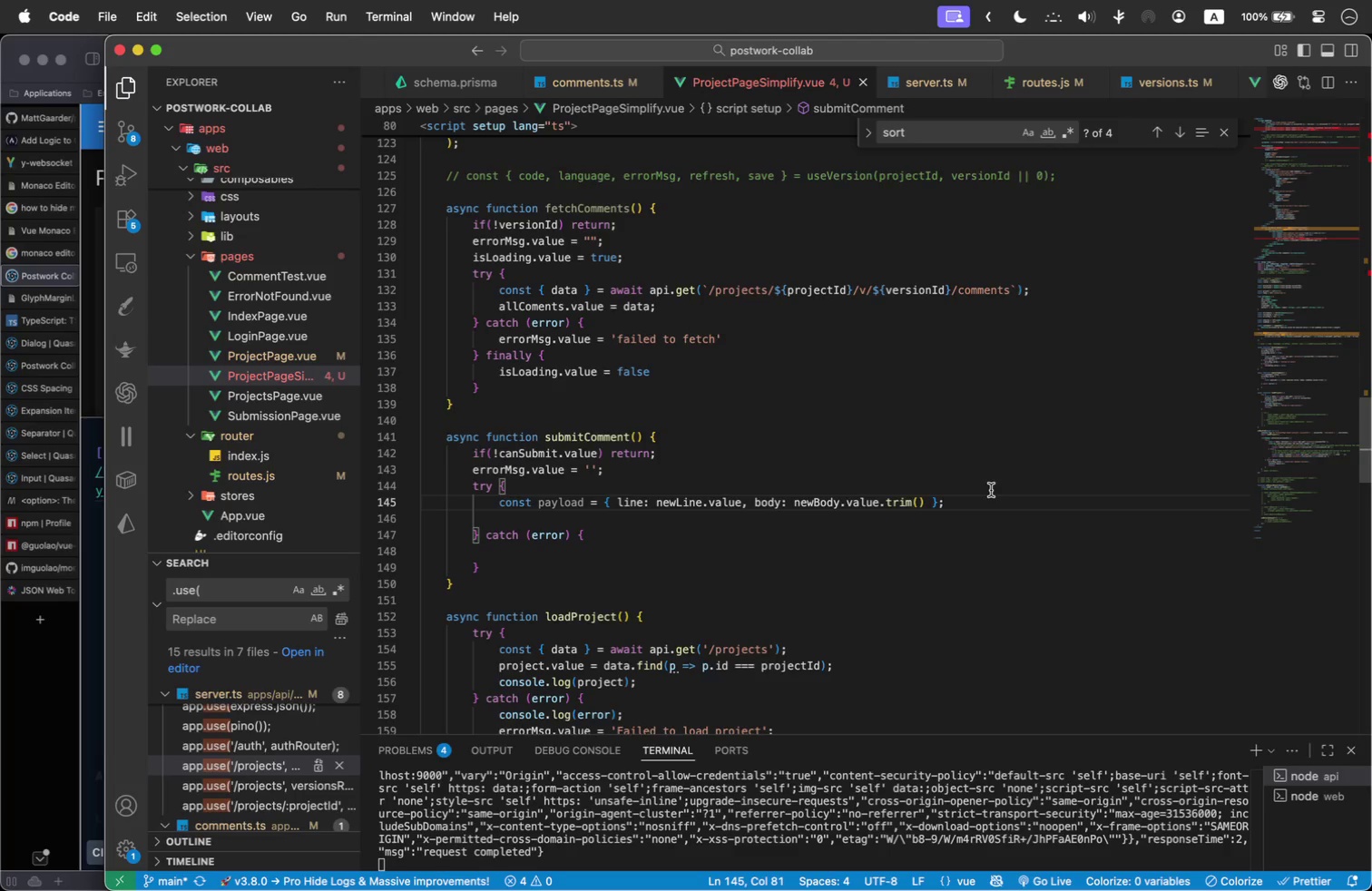 
key(Enter)
 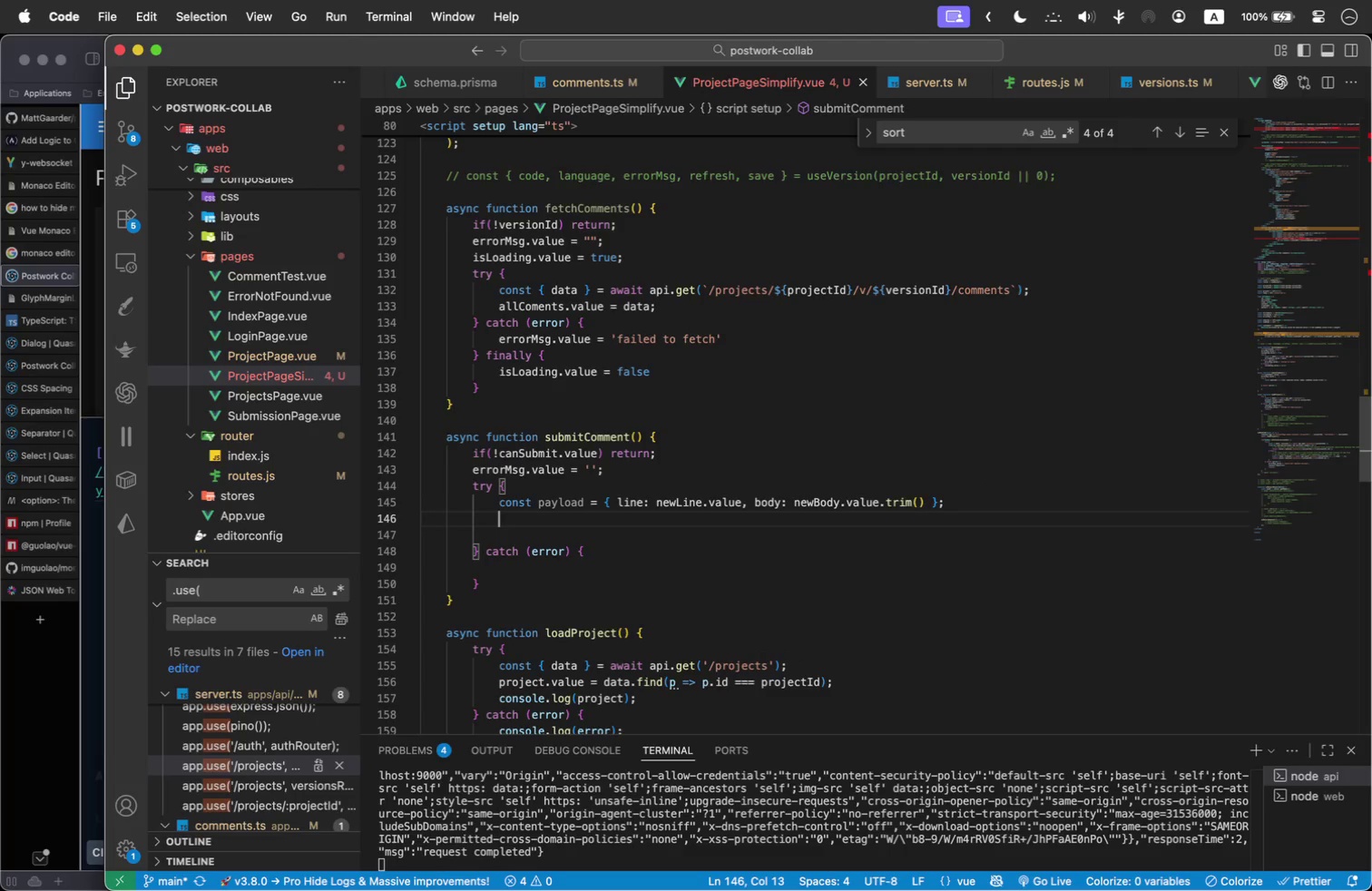 
key(Meta+V)
 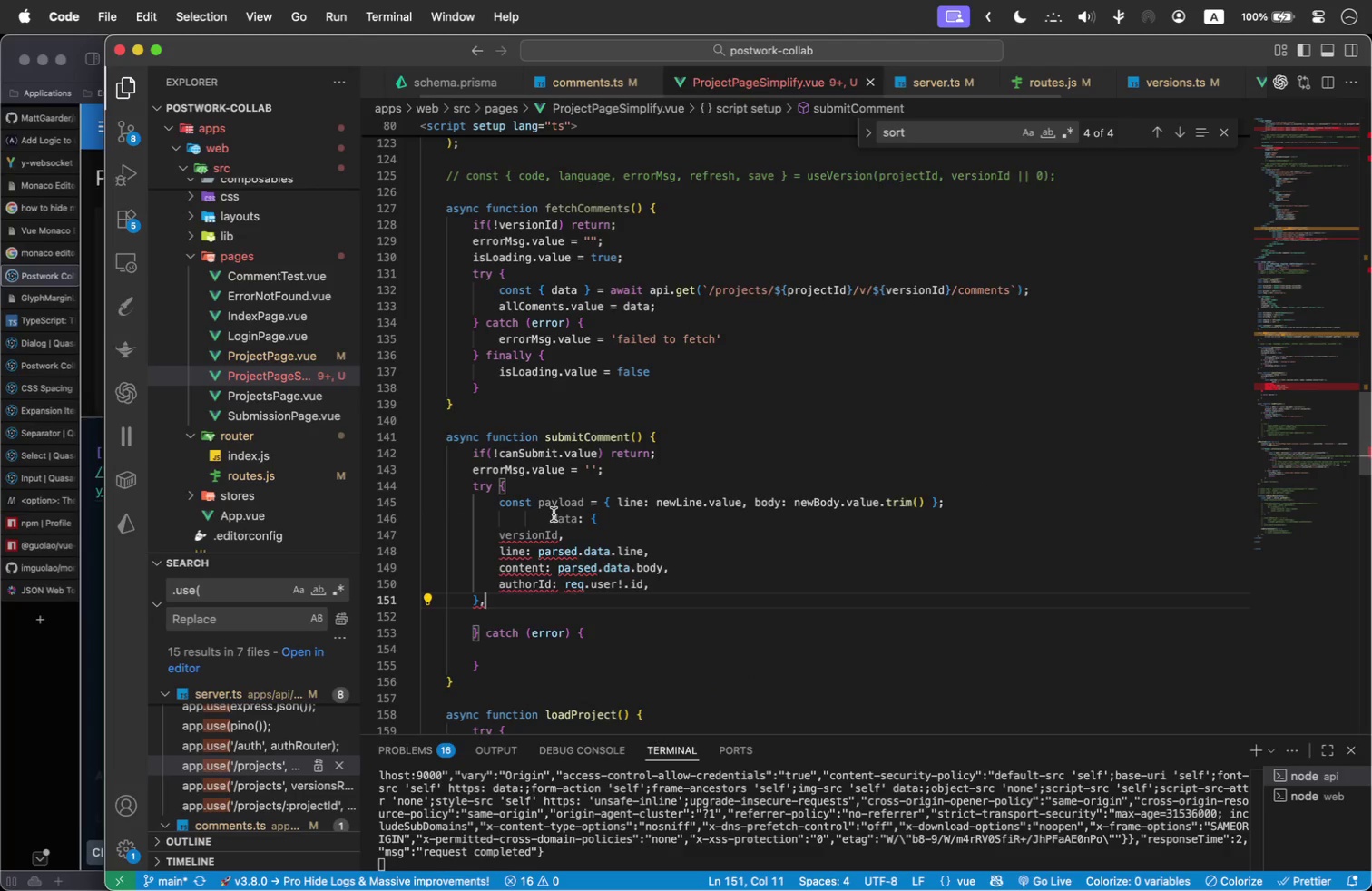 
left_click([543, 520])
 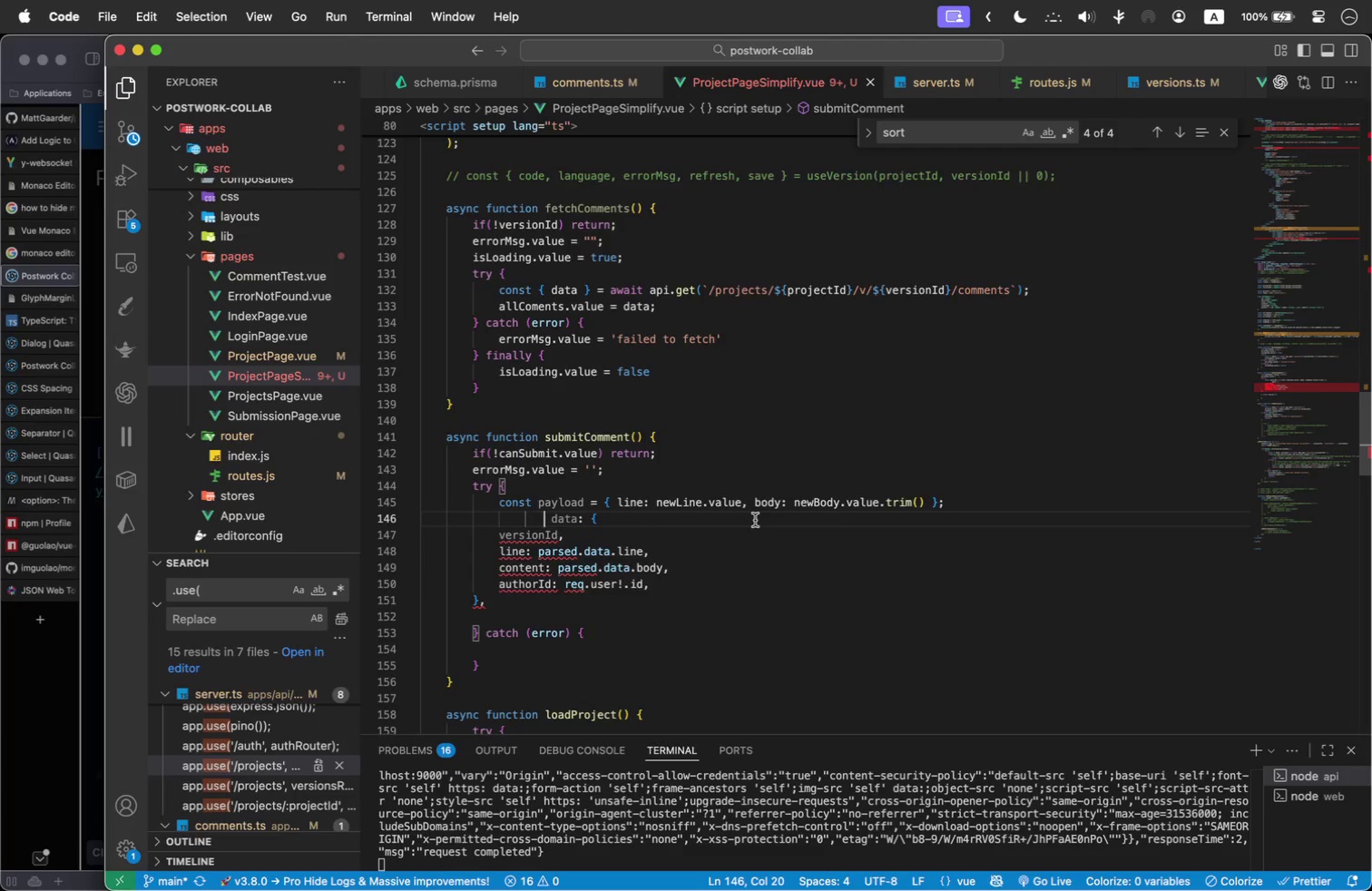 
key(ArrowRight)
 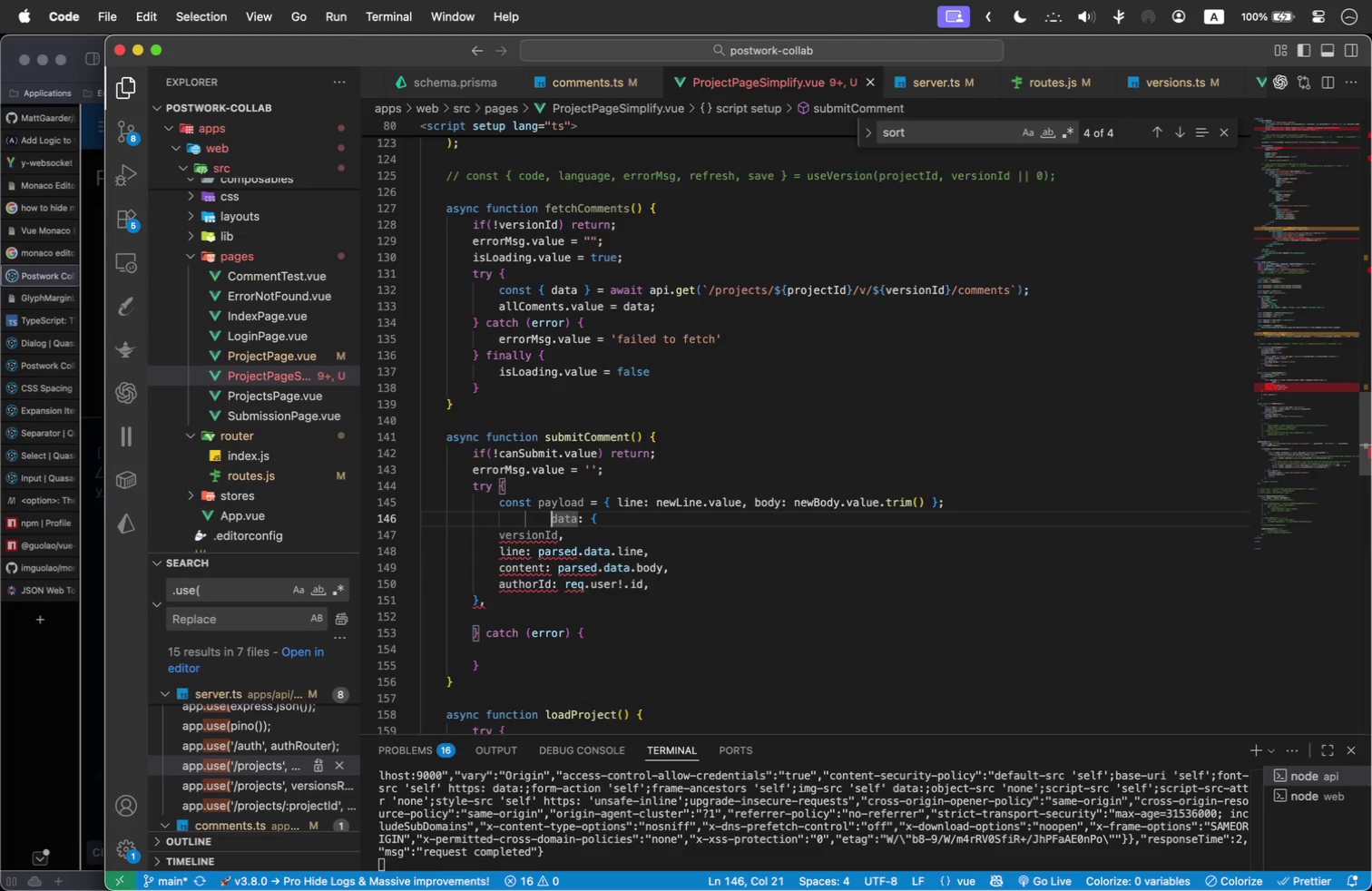 
key(Backspace)
 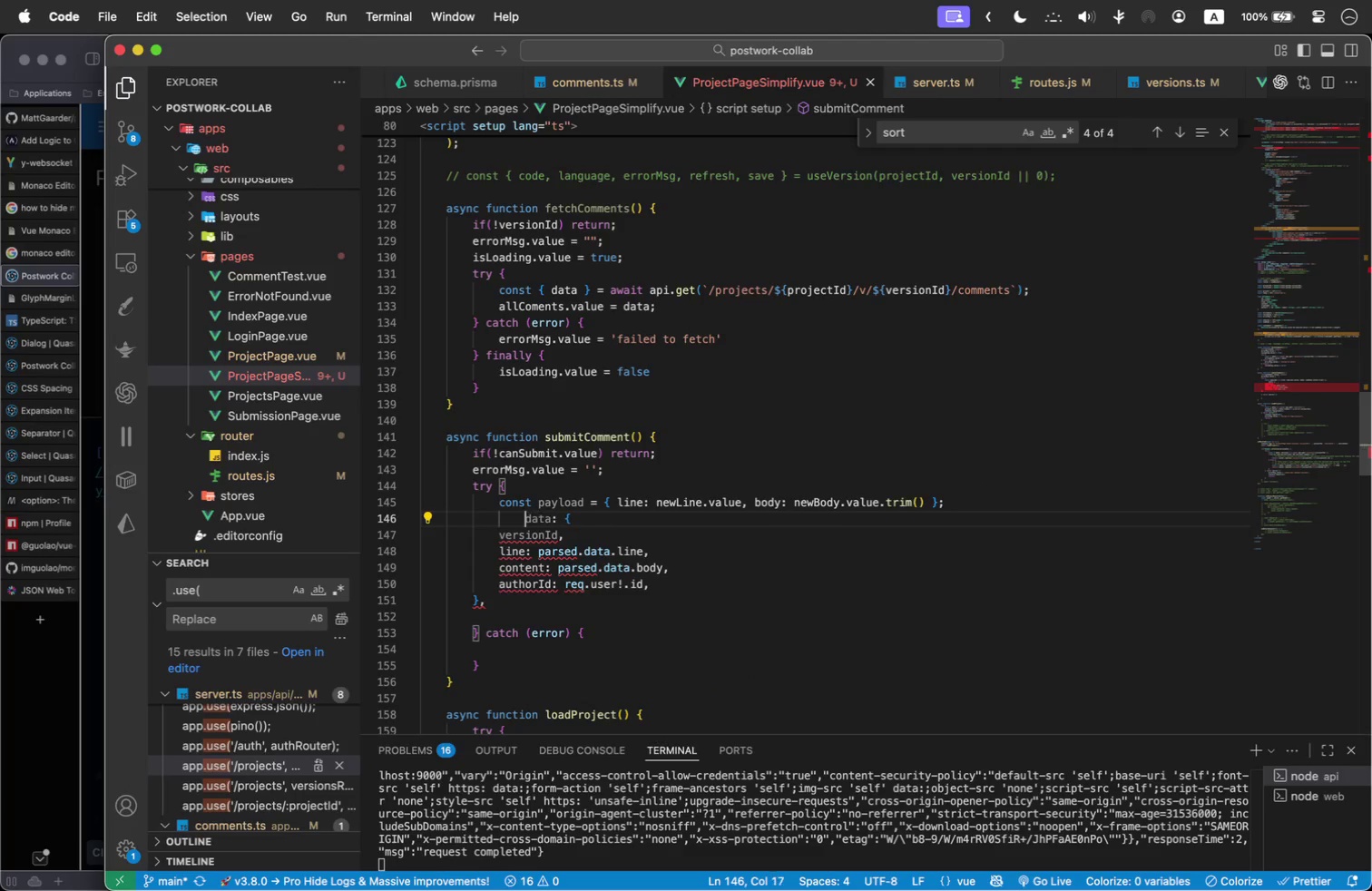 
key(Backspace)
 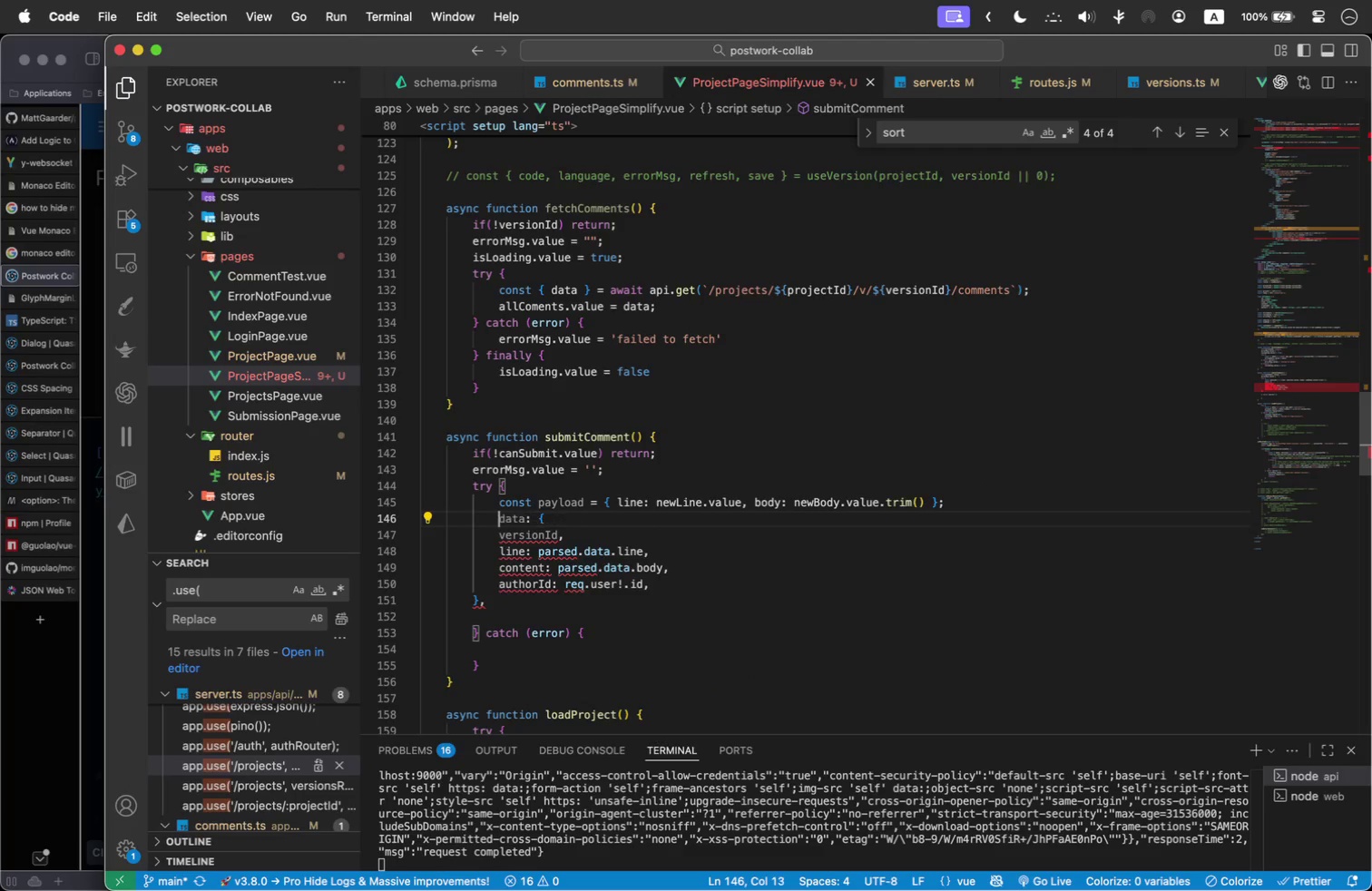 
key(Backspace)
 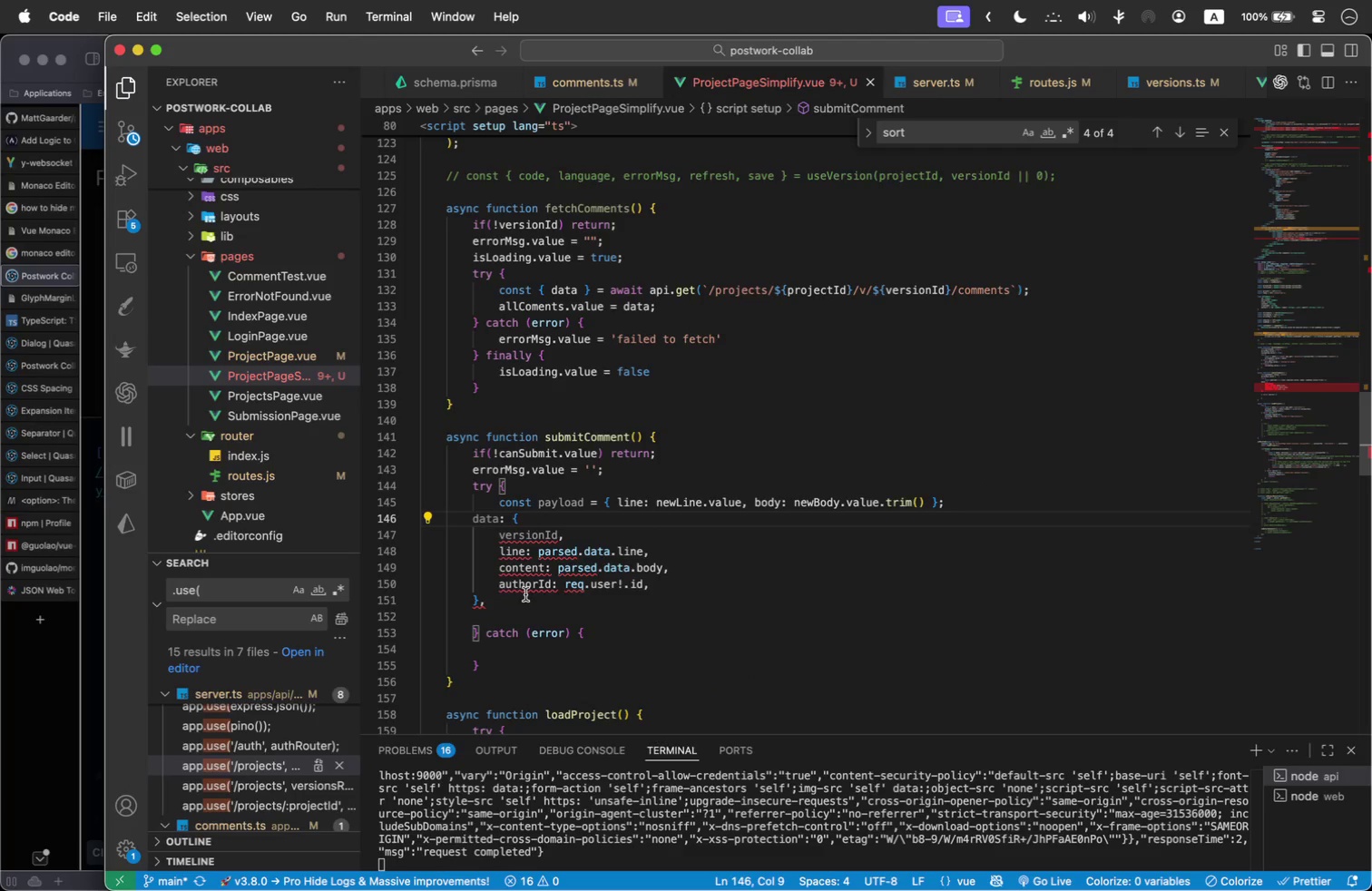 
wait(5.15)
 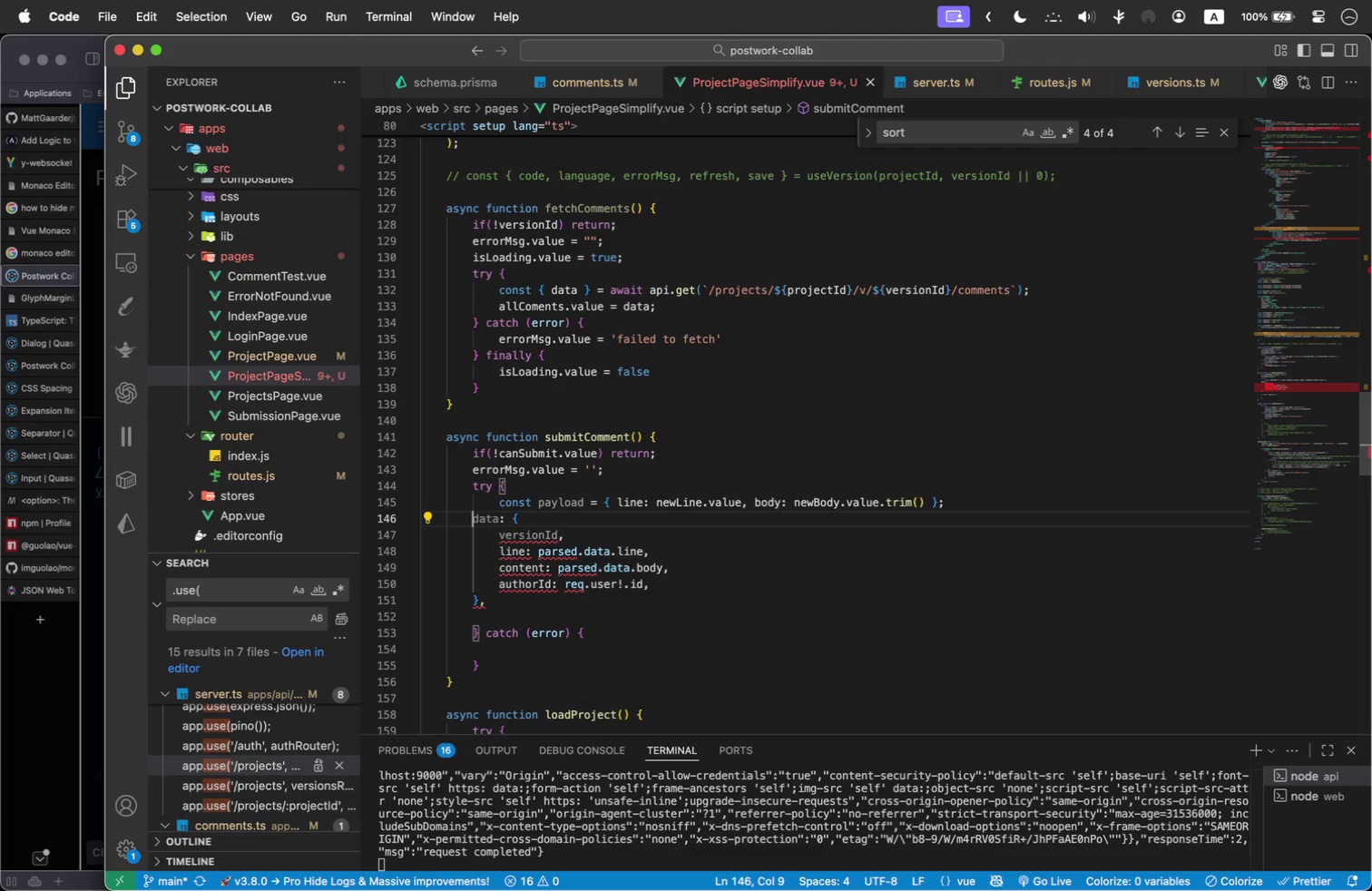 
left_click_drag(start_coordinate=[505, 602], to_coordinate=[387, 518])
 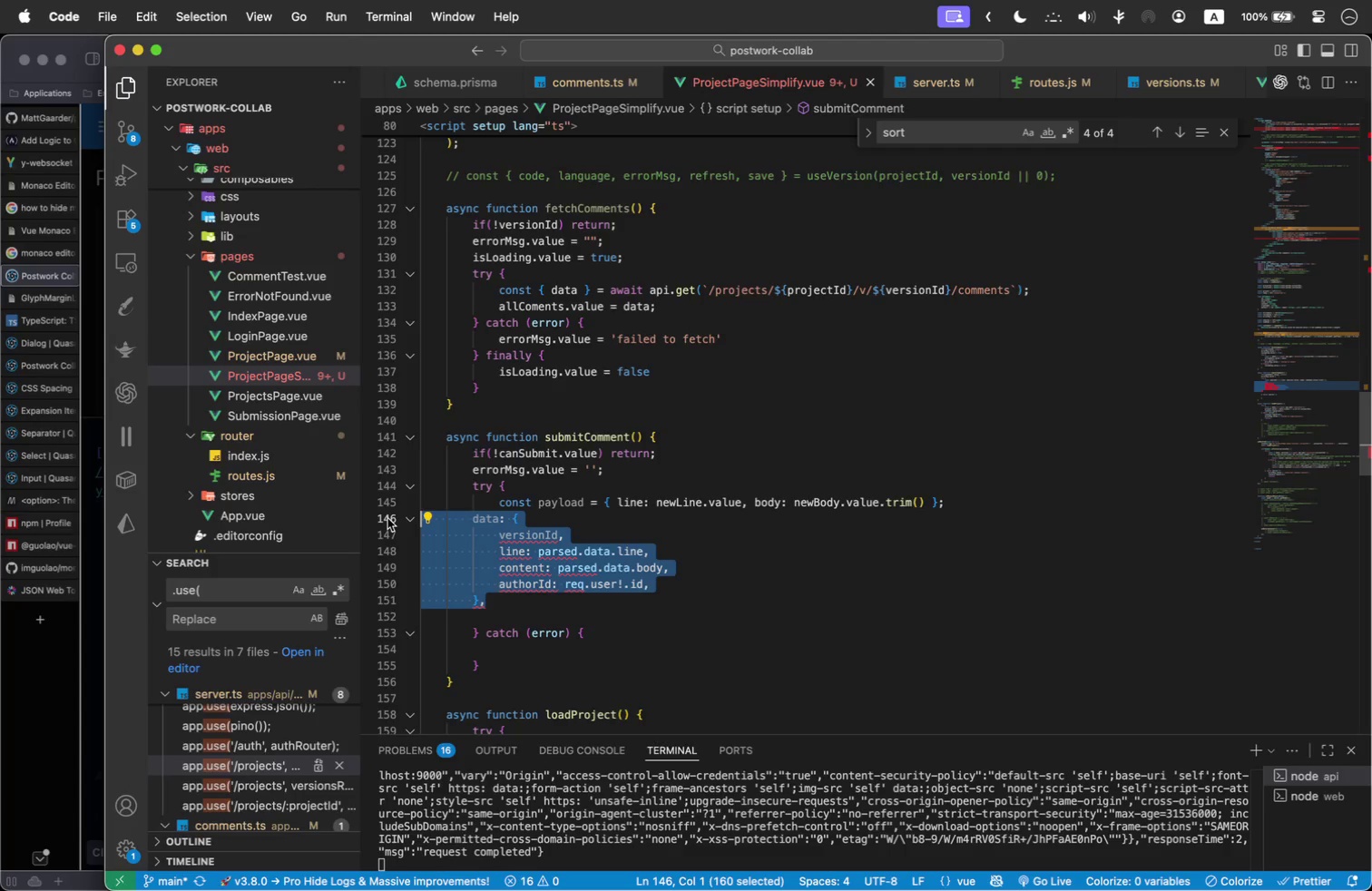 
key(Meta+Slash)
 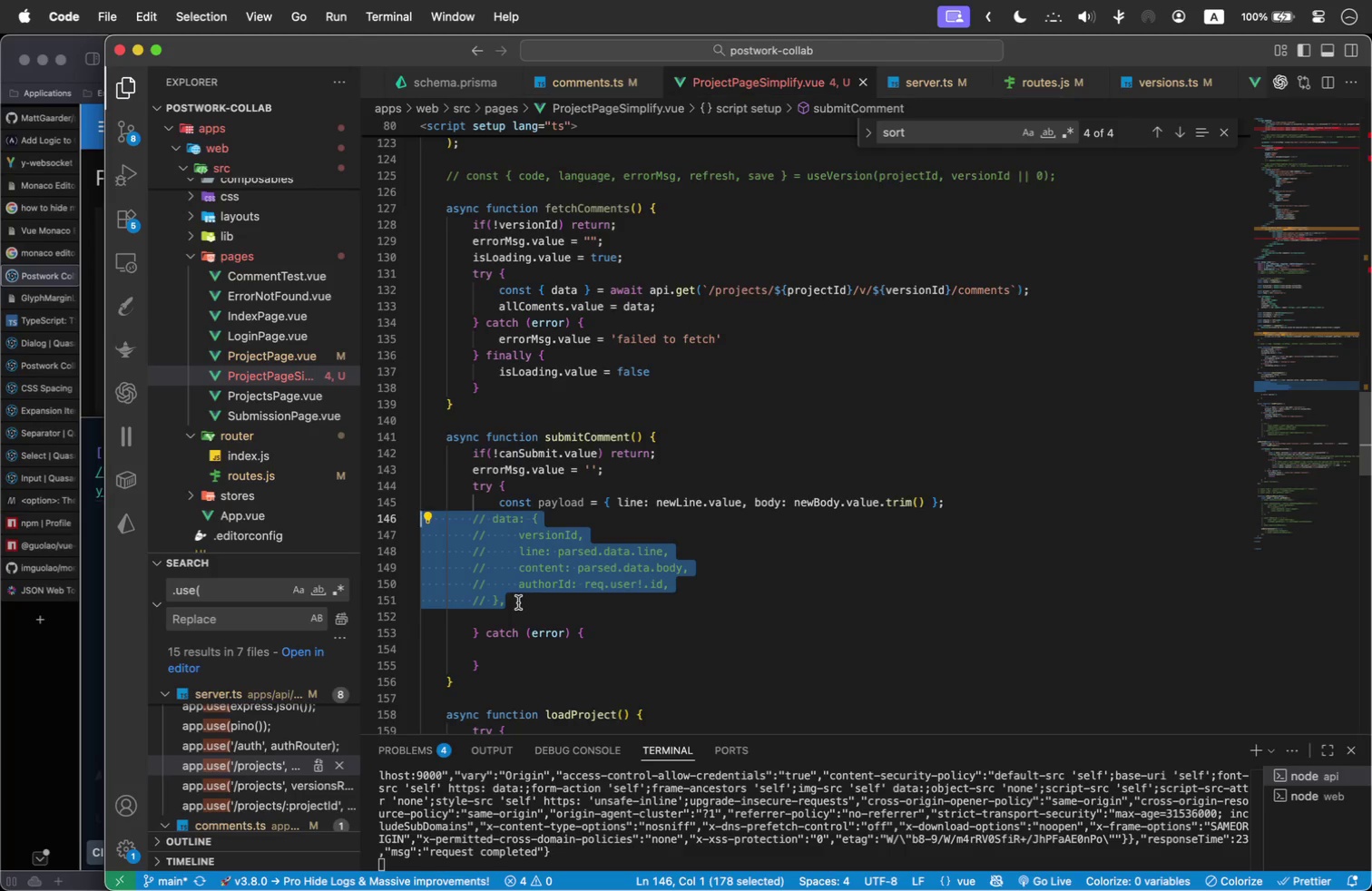 
hold_key(key=Tab, duration=1.12)
 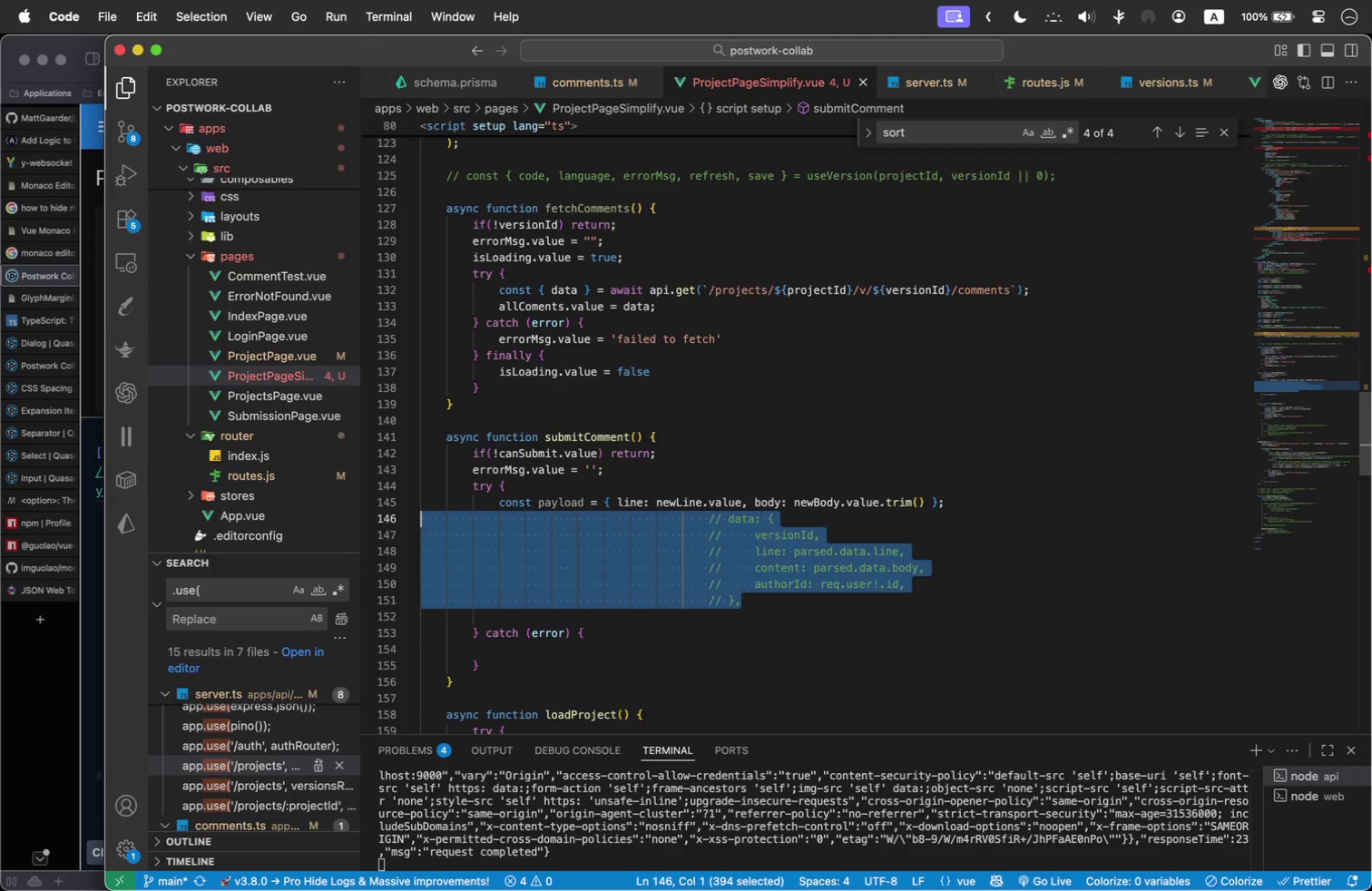 
key(Tab)
 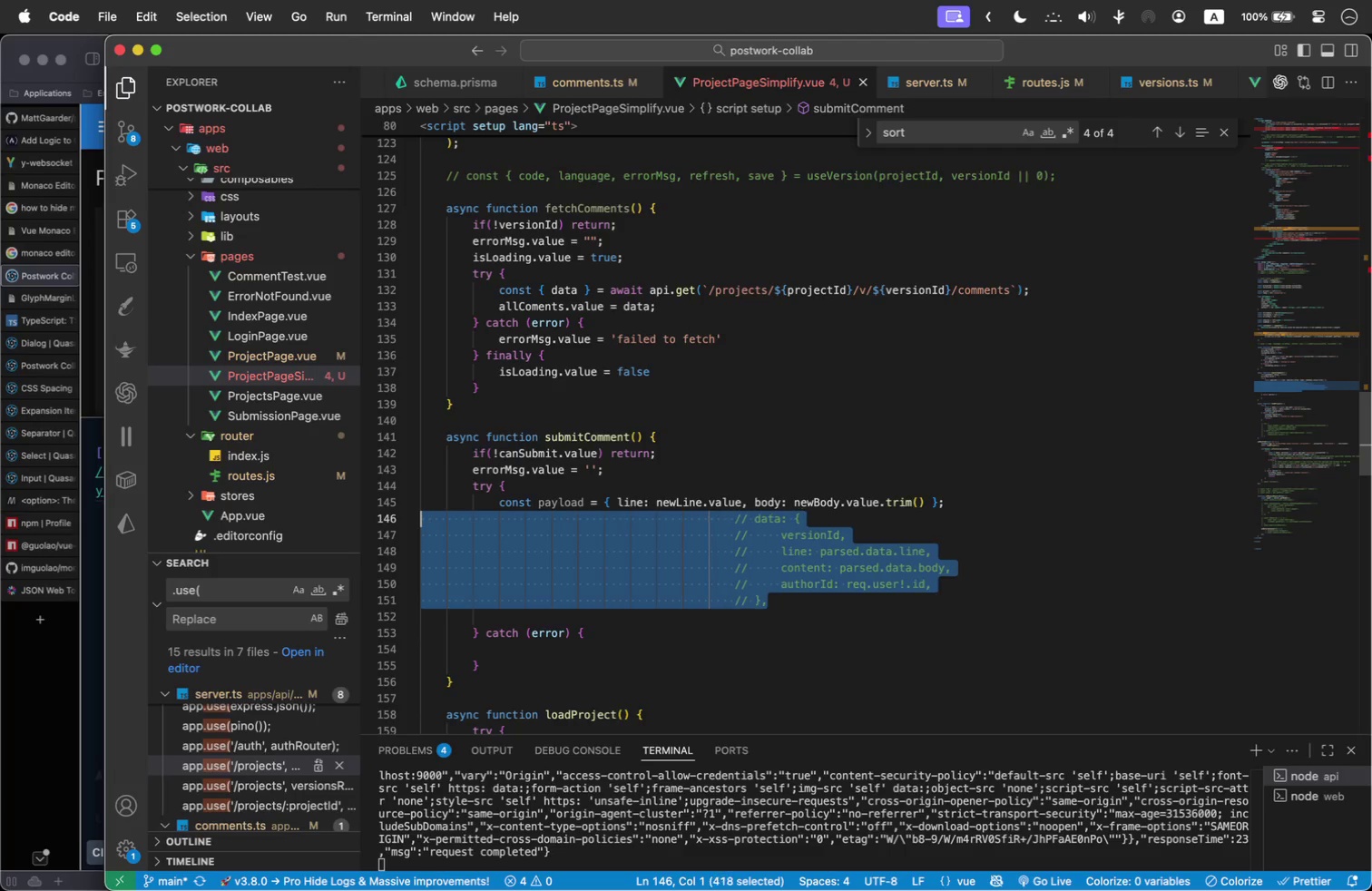 
key(Tab)
 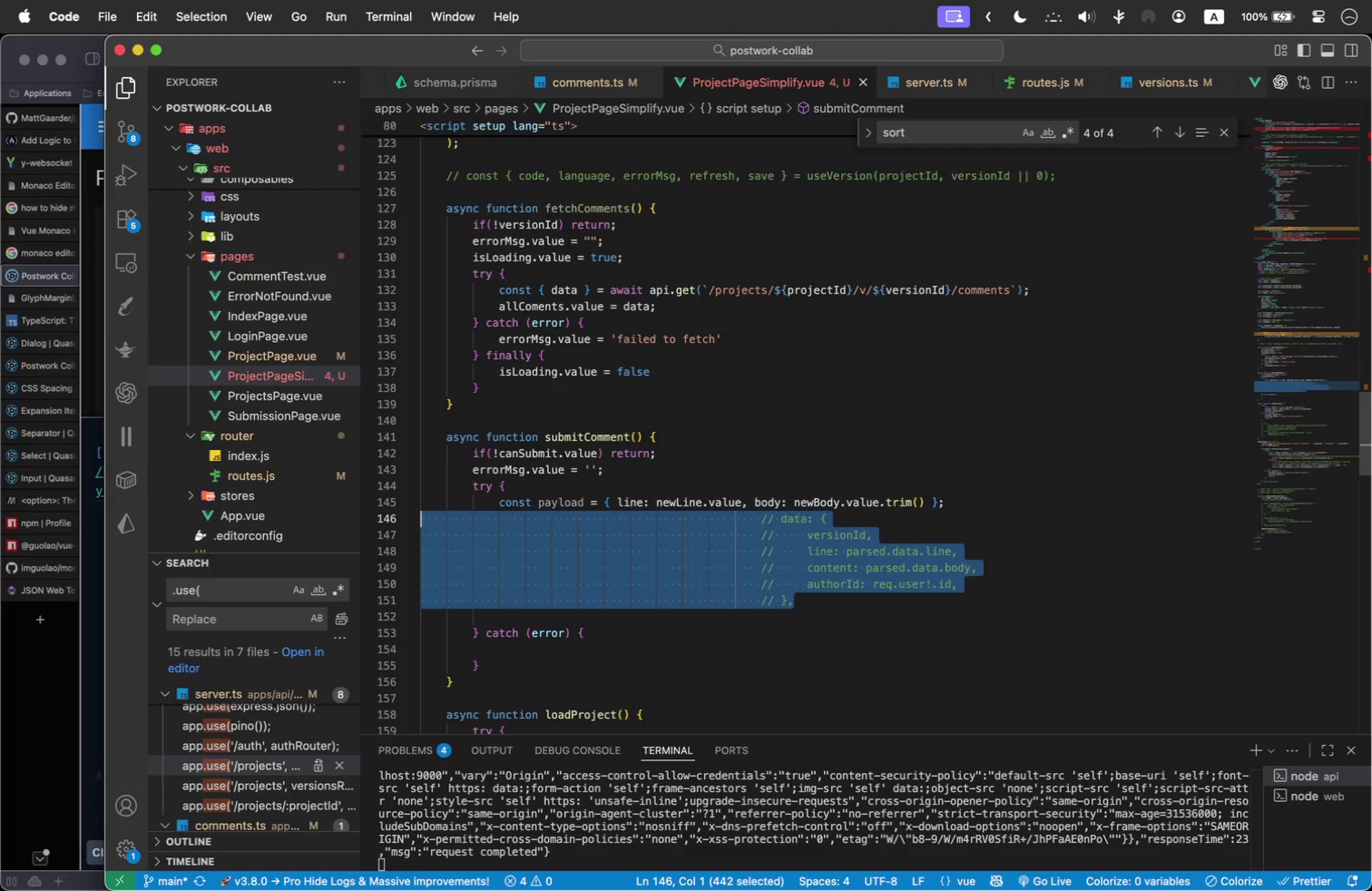 
key(Tab)
 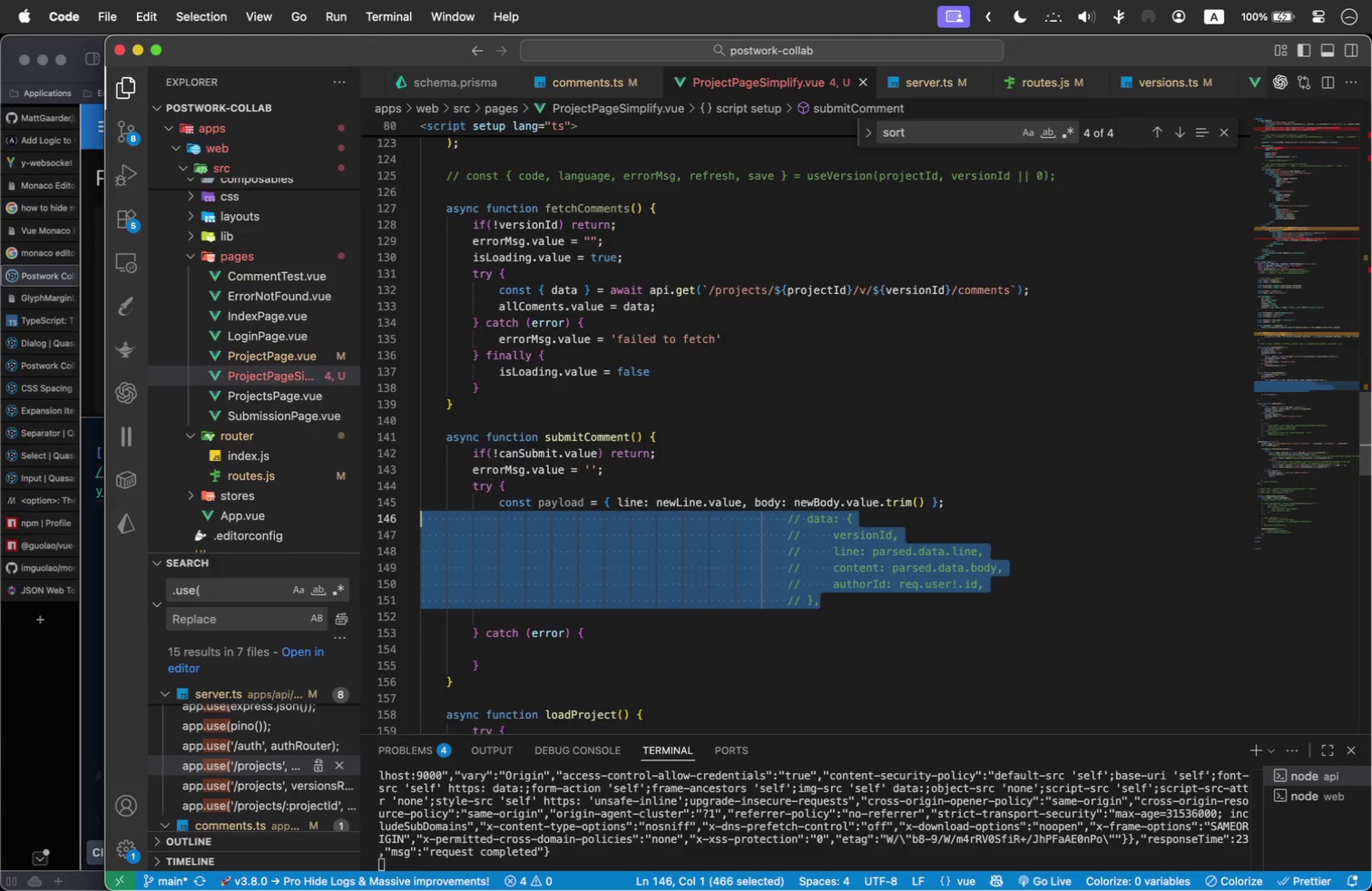 
key(Tab)
 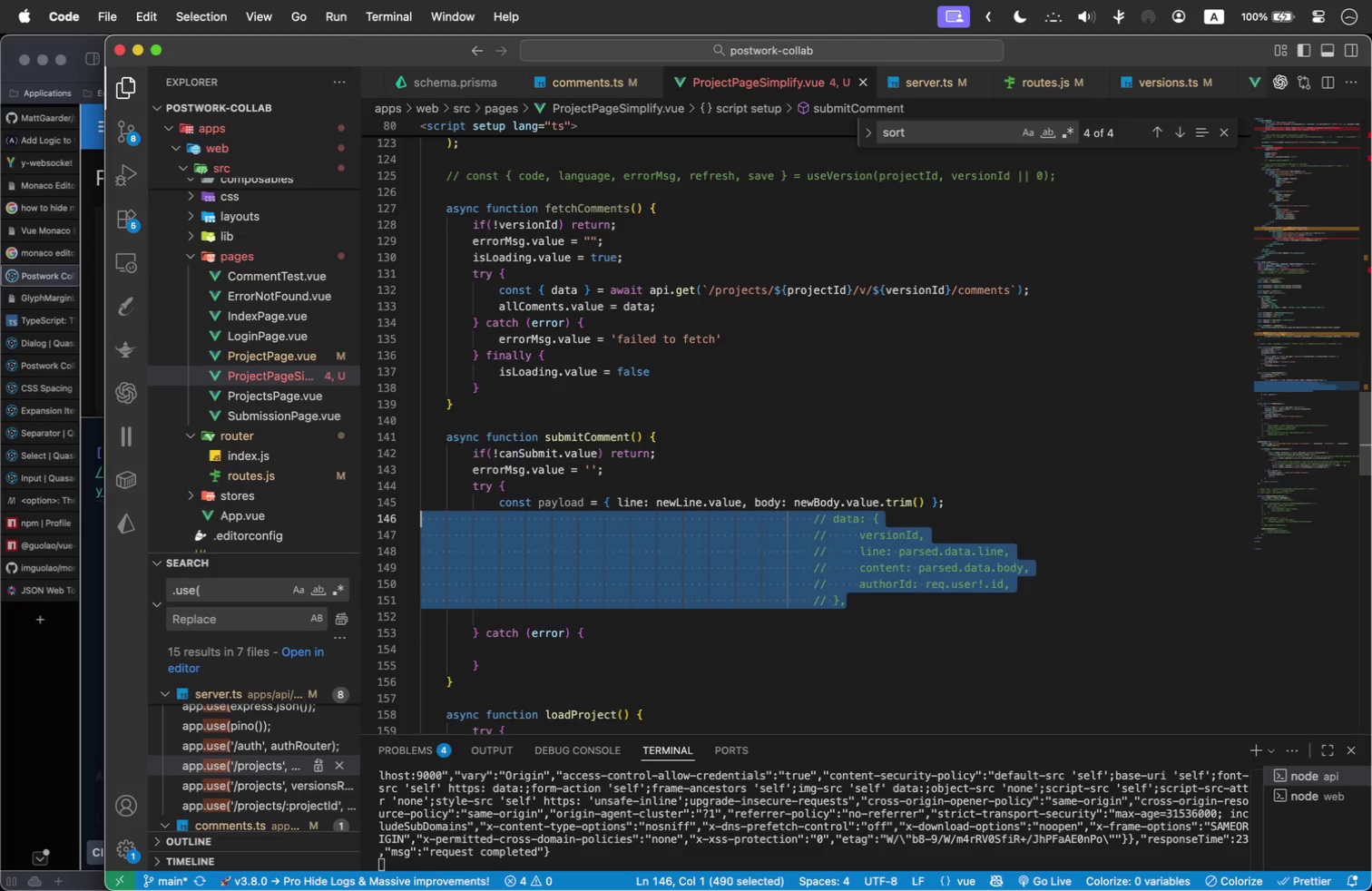 
key(Tab)
 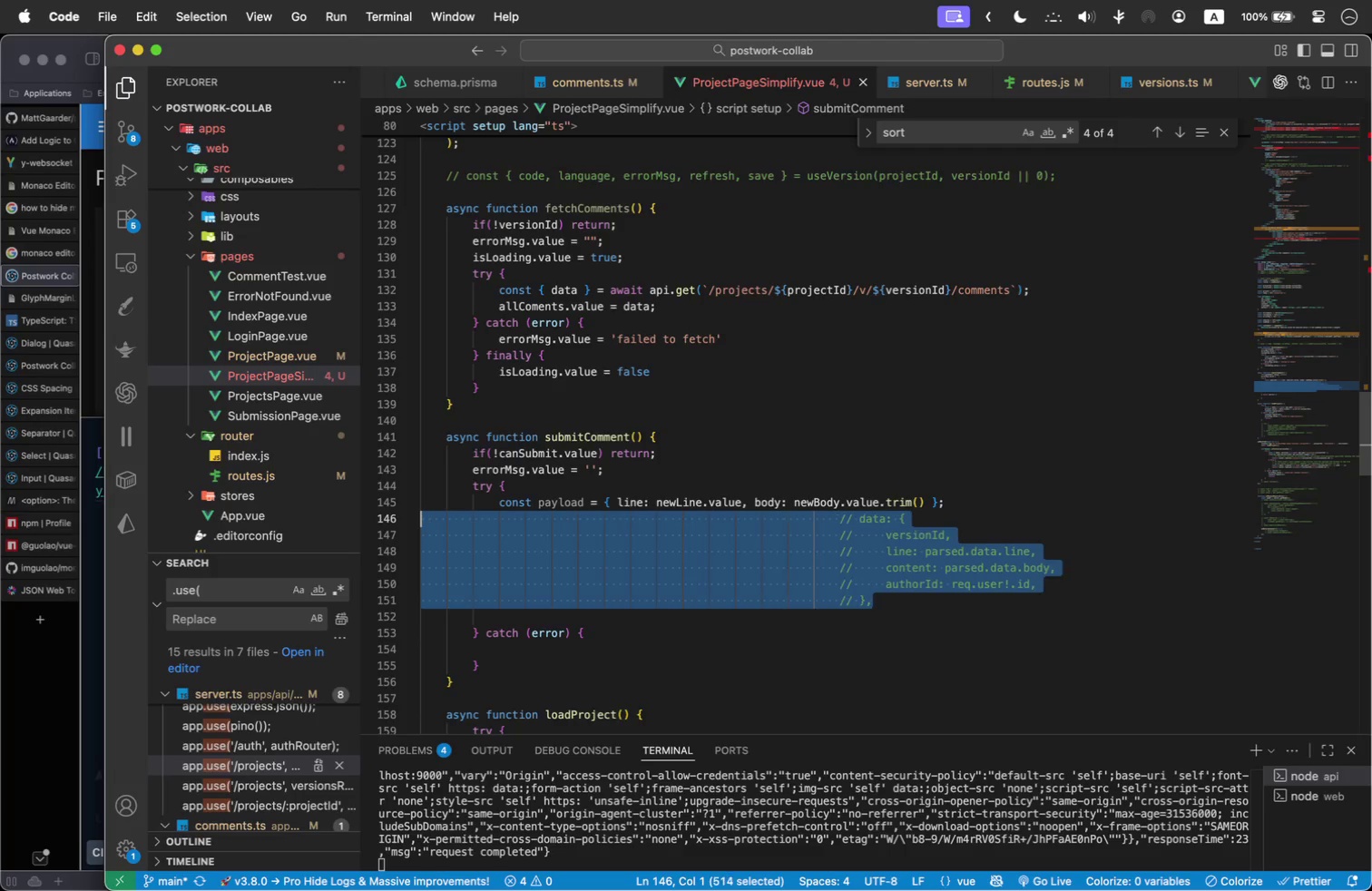 
key(Tab)
 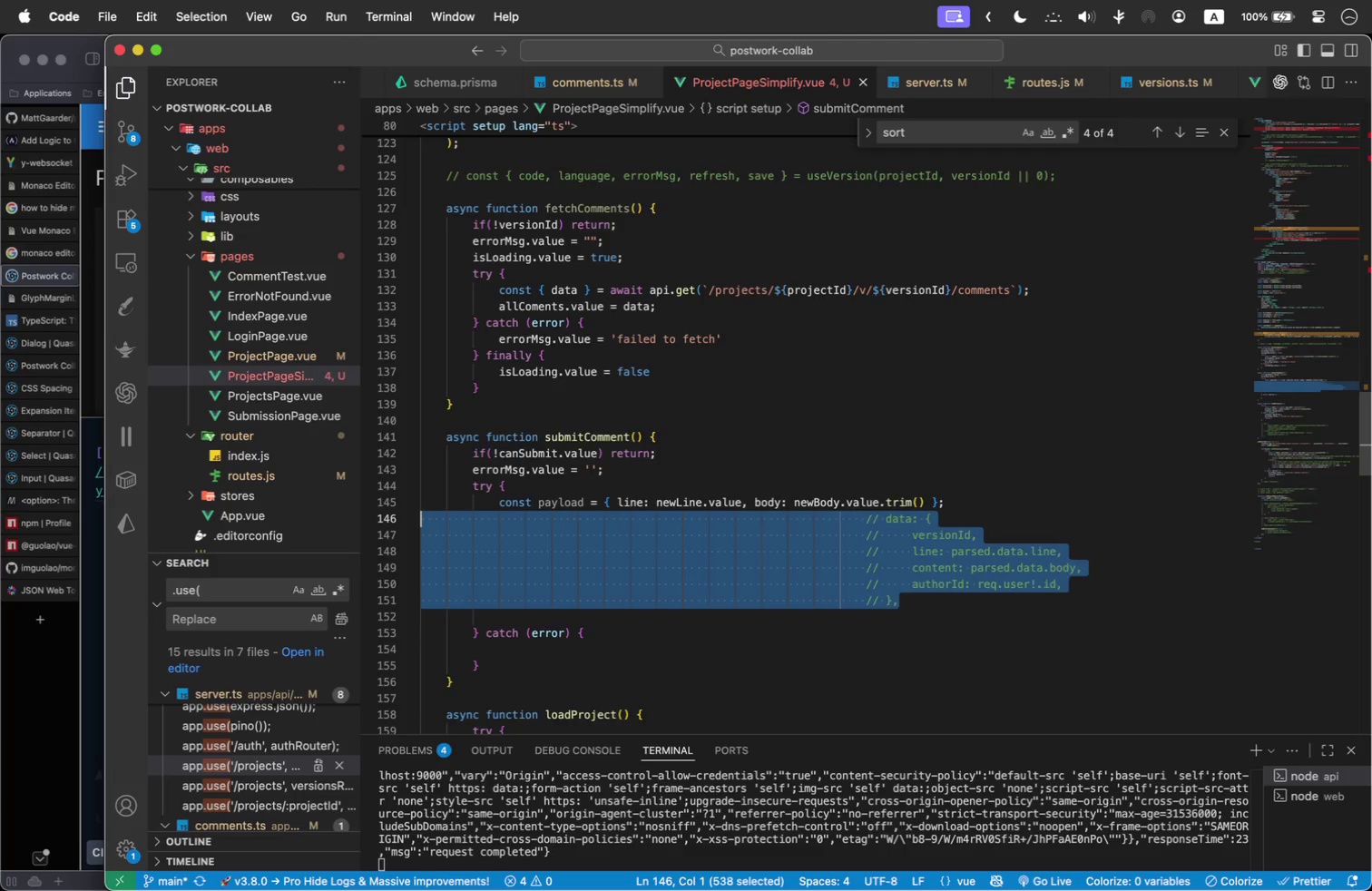 
key(Tab)
 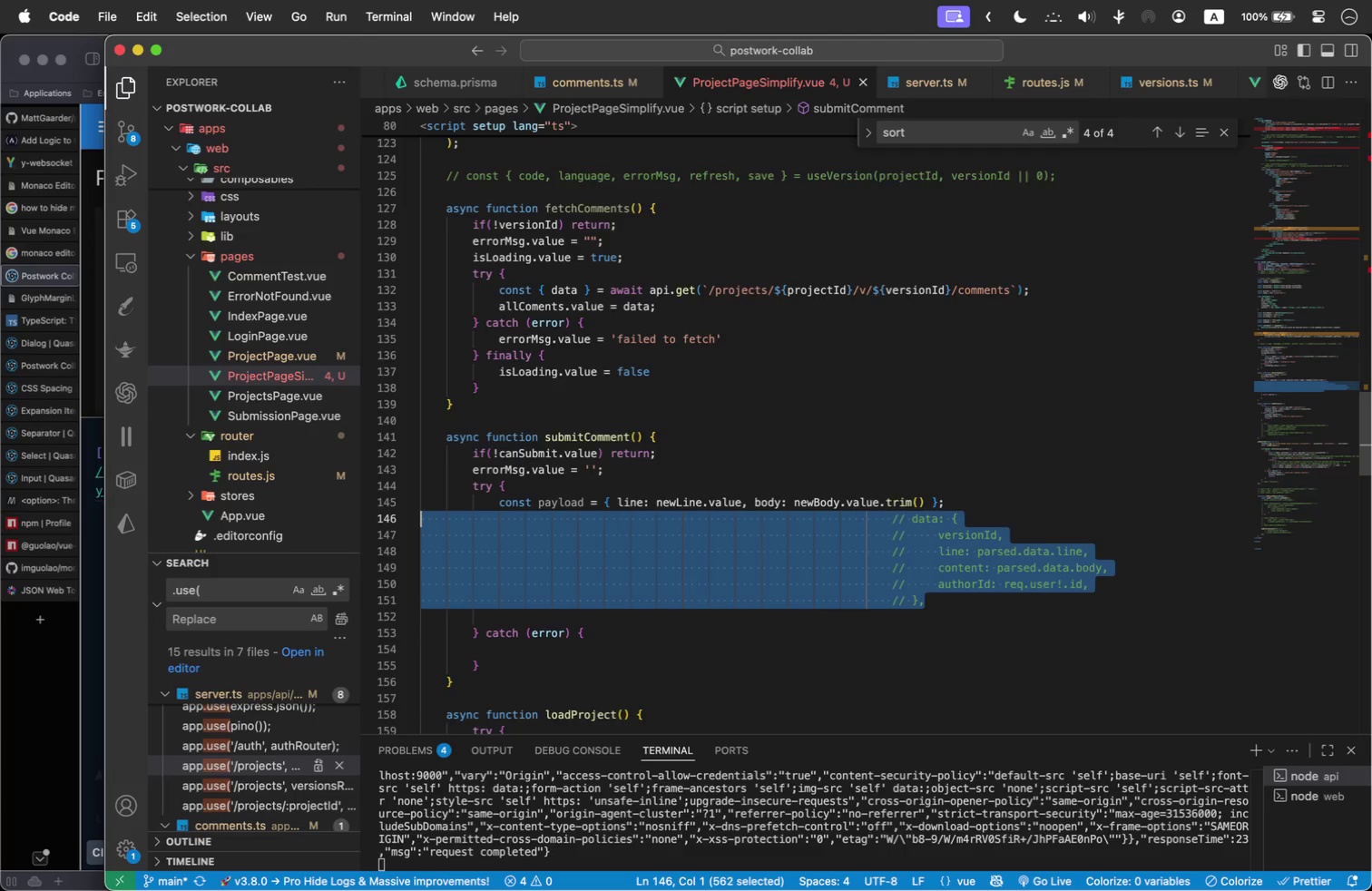 
key(Tab)
 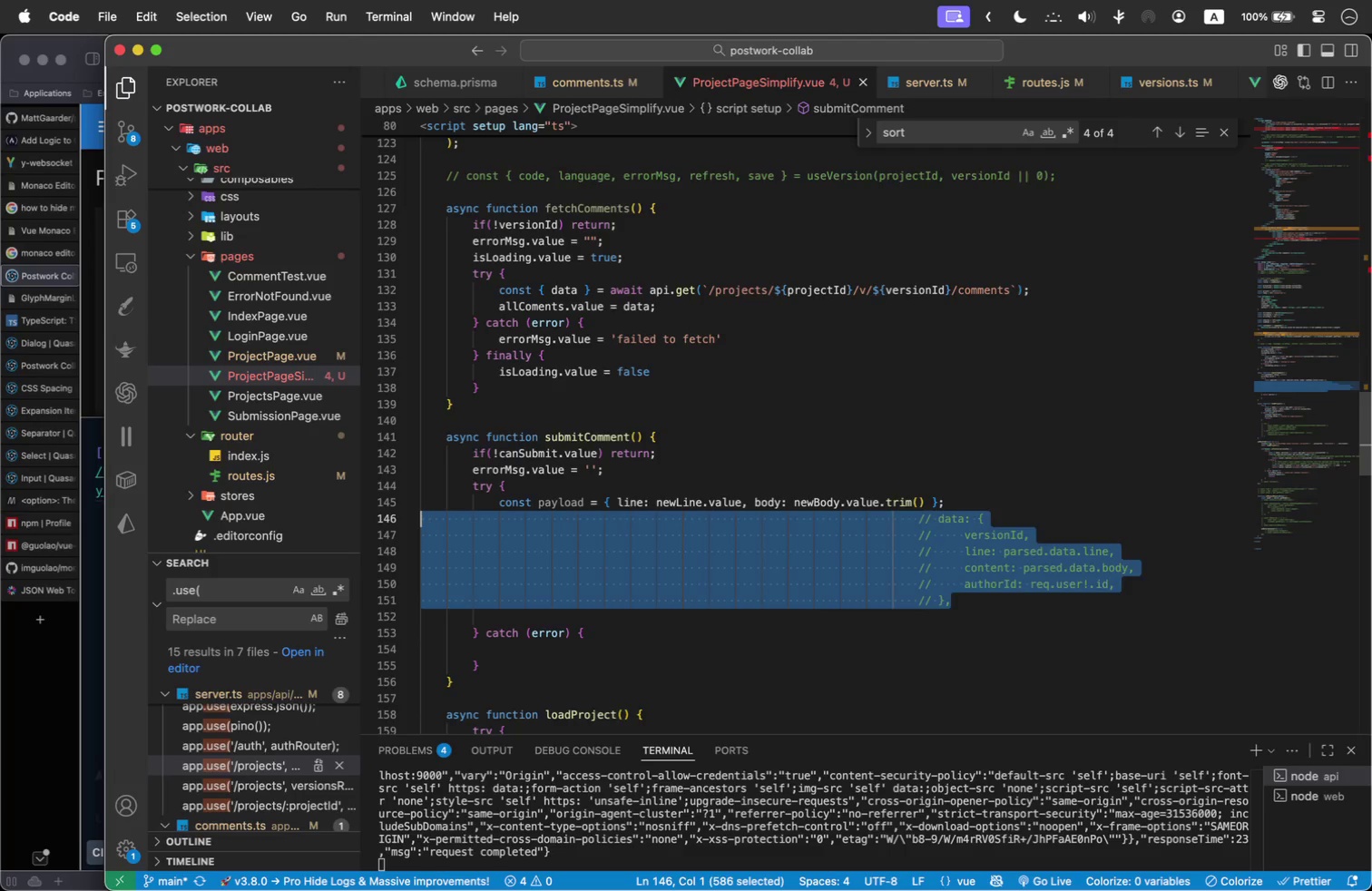 
key(Tab)
 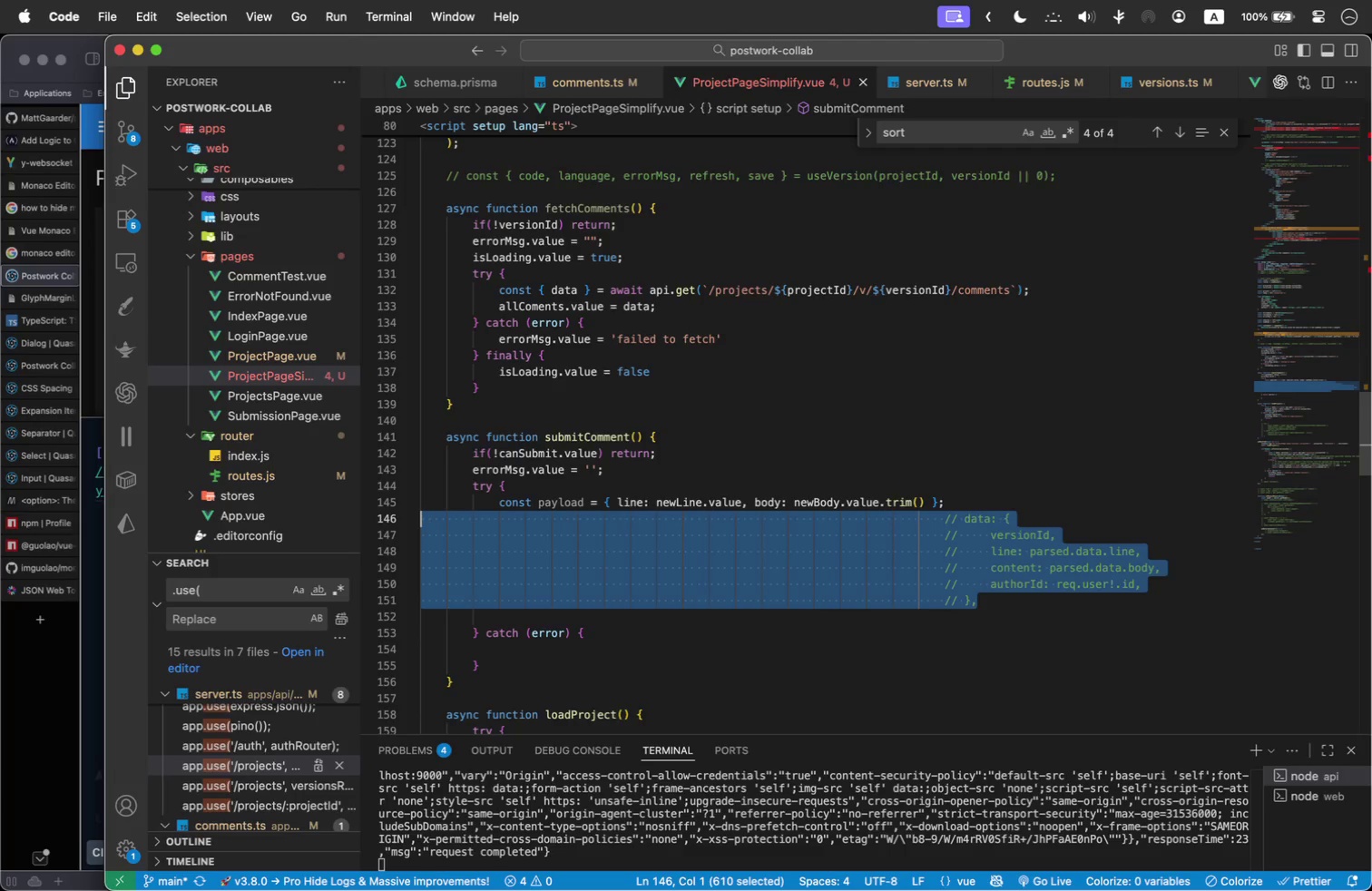 
key(Tab)
 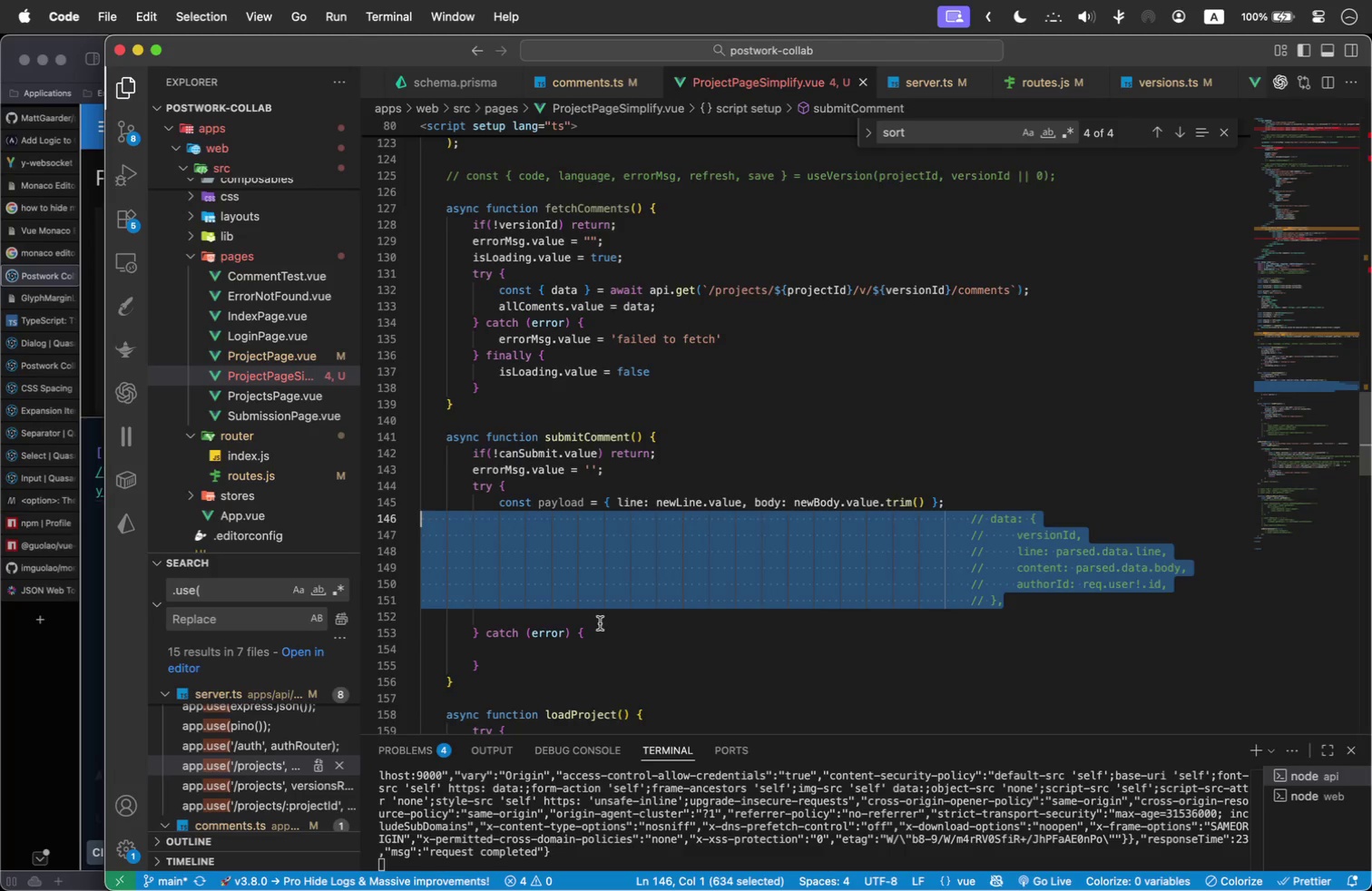 
left_click([634, 624])
 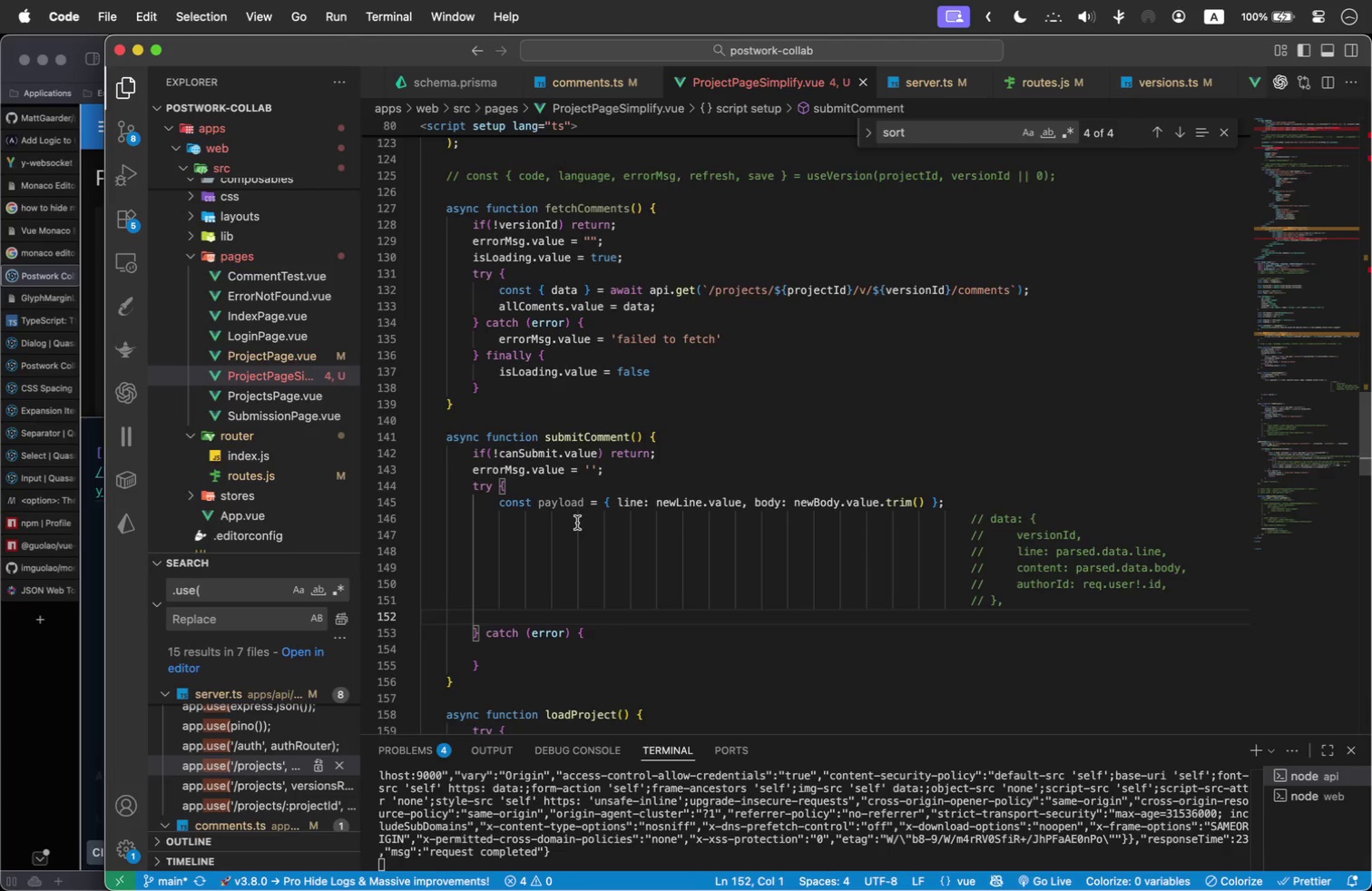 
left_click([573, 521])
 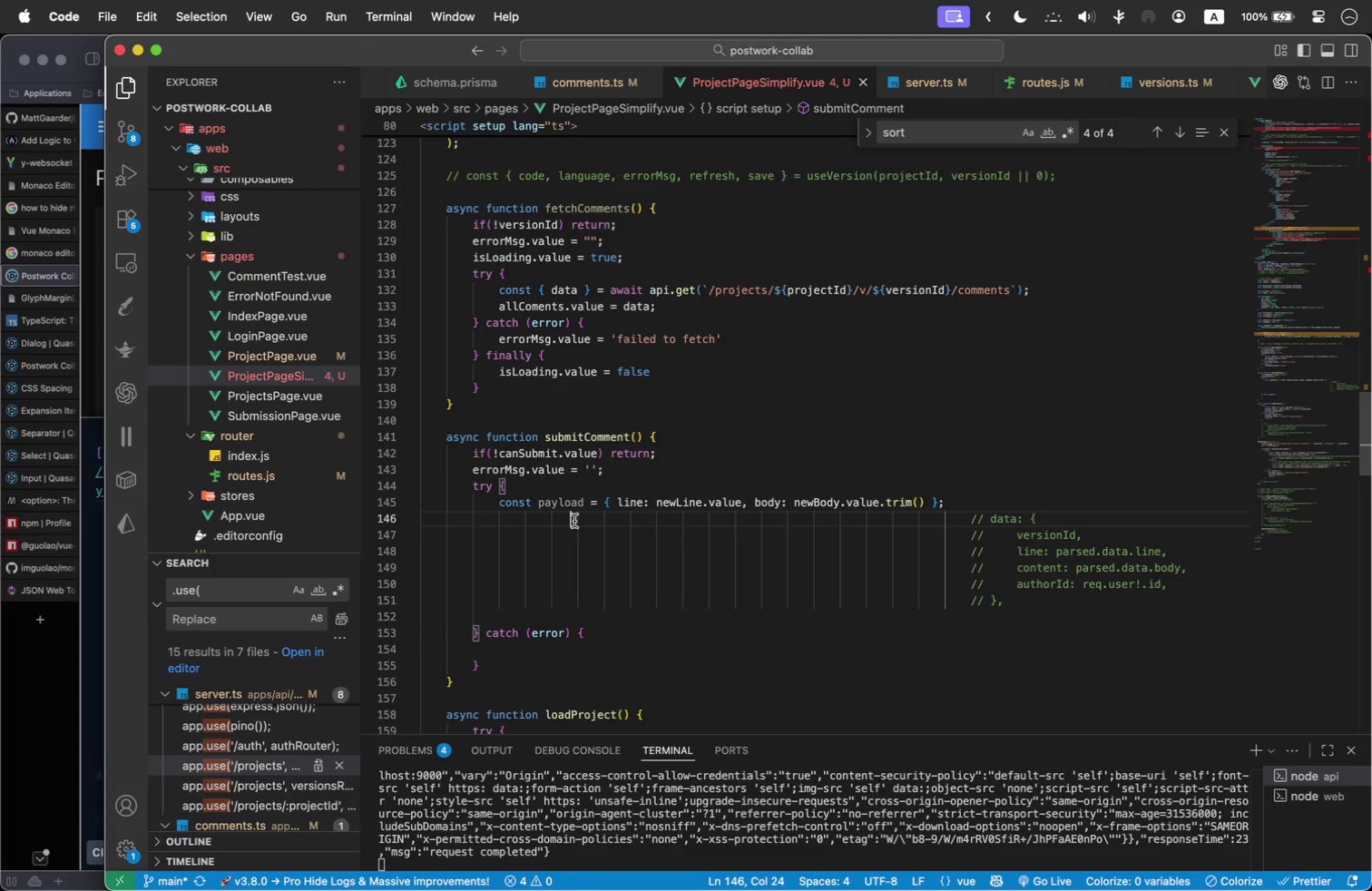 
key(Tab)
key(Backspace)
key(Backspace)
key(Backspace)
type(await api.post(`proj)
key(Backspace)
key(Backspace)
key(Backspace)
key(Backspace)
type(/projects/${pro)
 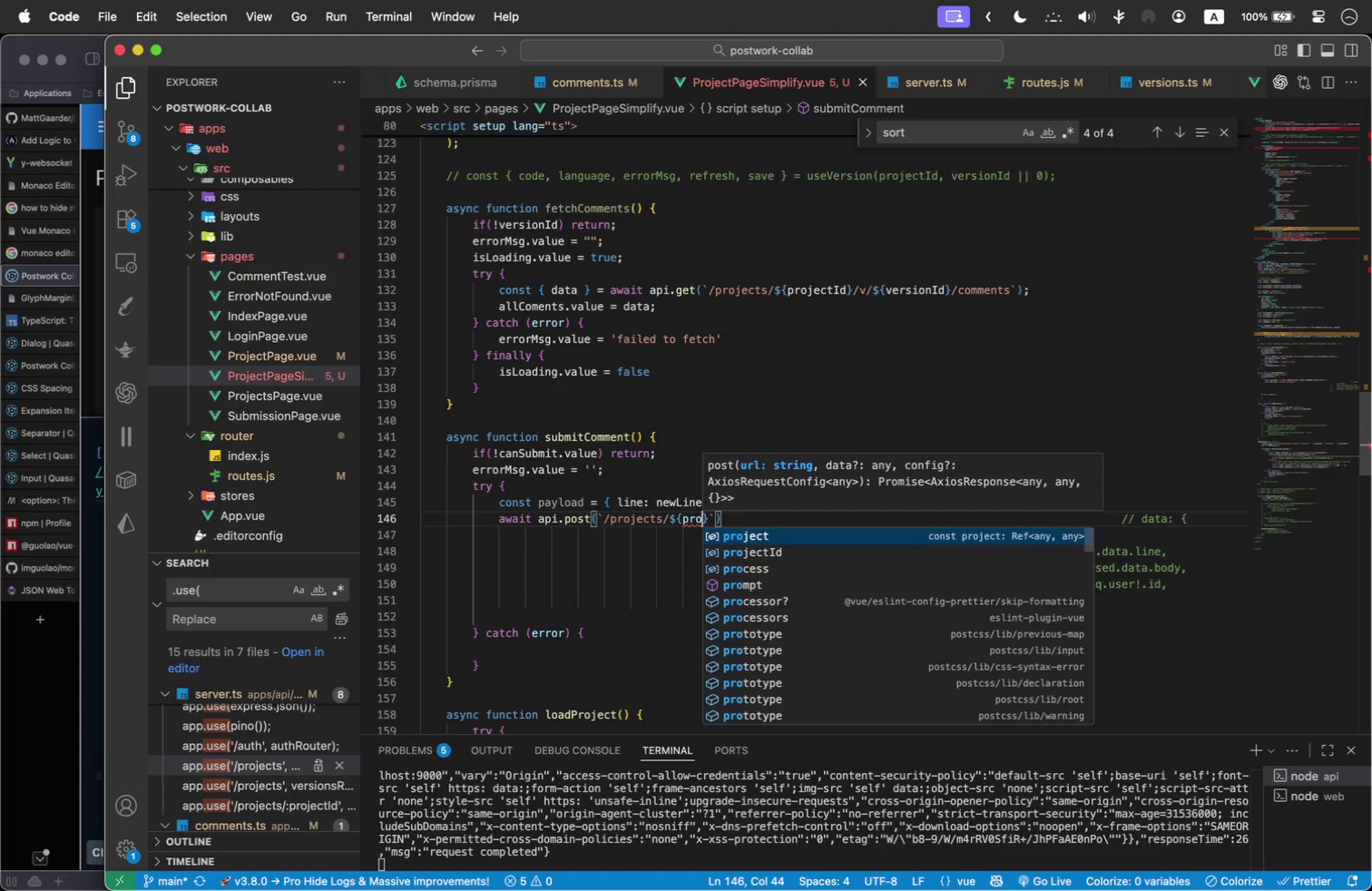 
key(ArrowDown)
 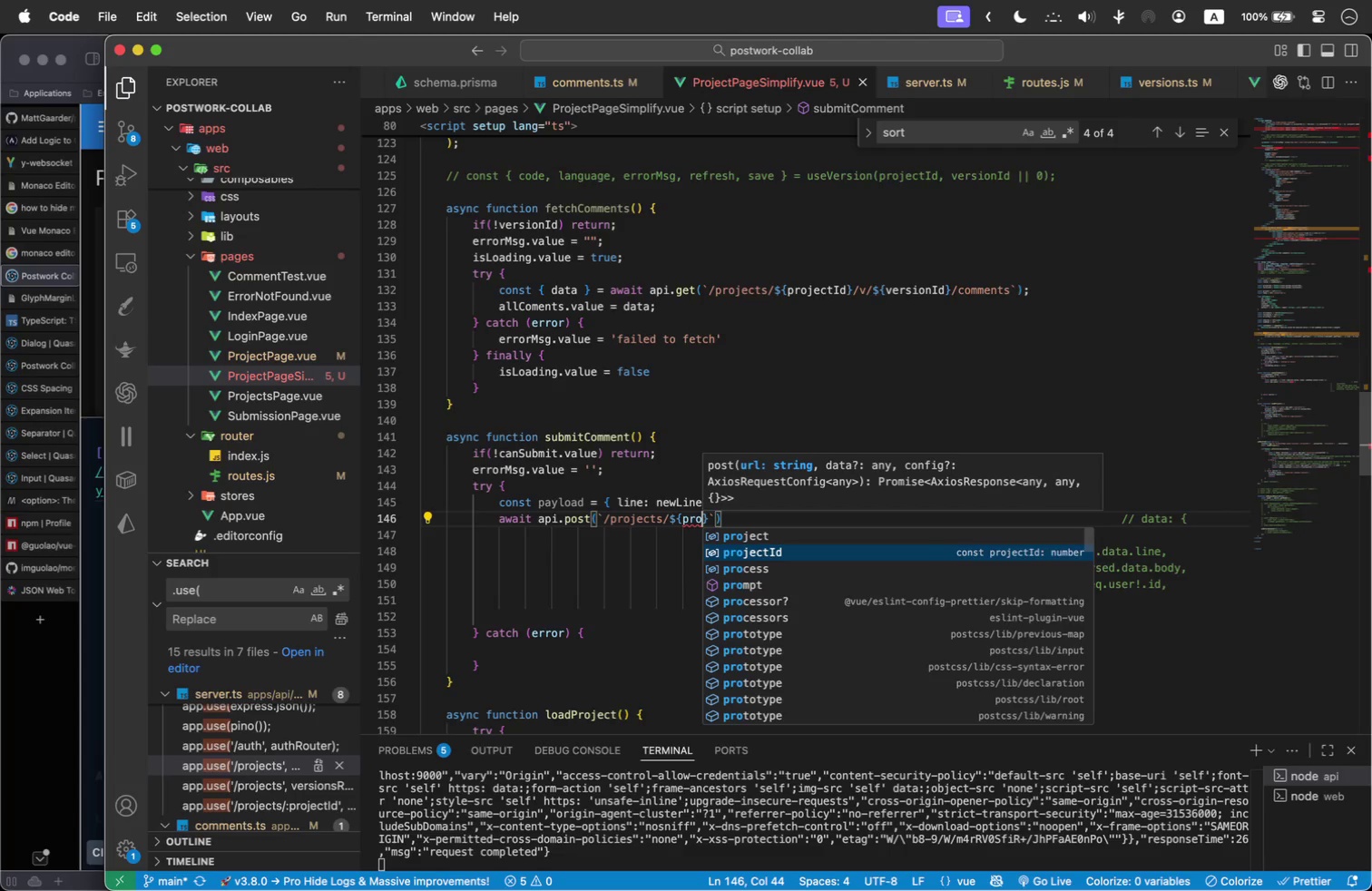 
key(Enter)
 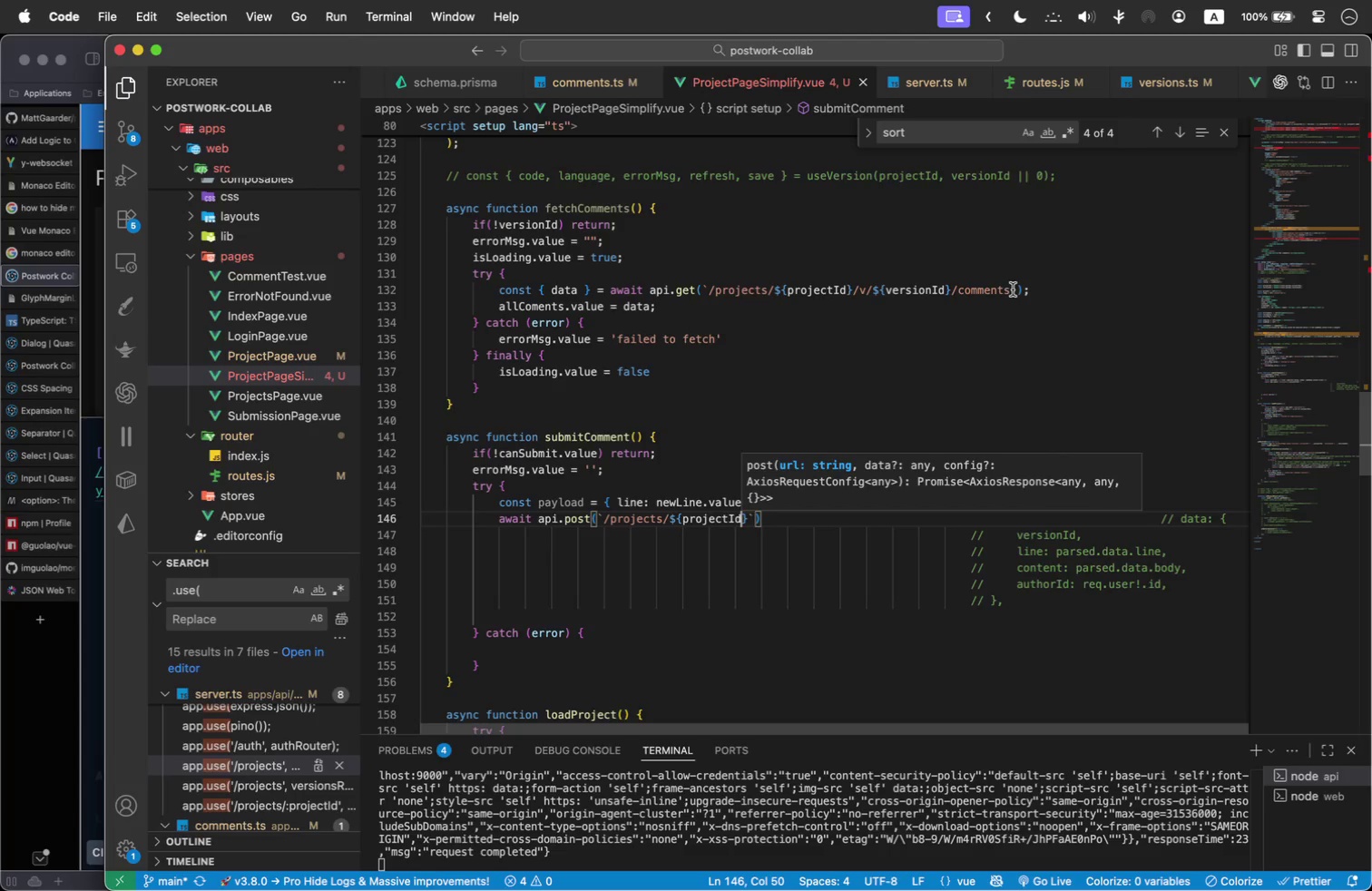 
left_click_drag(start_coordinate=[1015, 289], to_coordinate=[703, 292])
 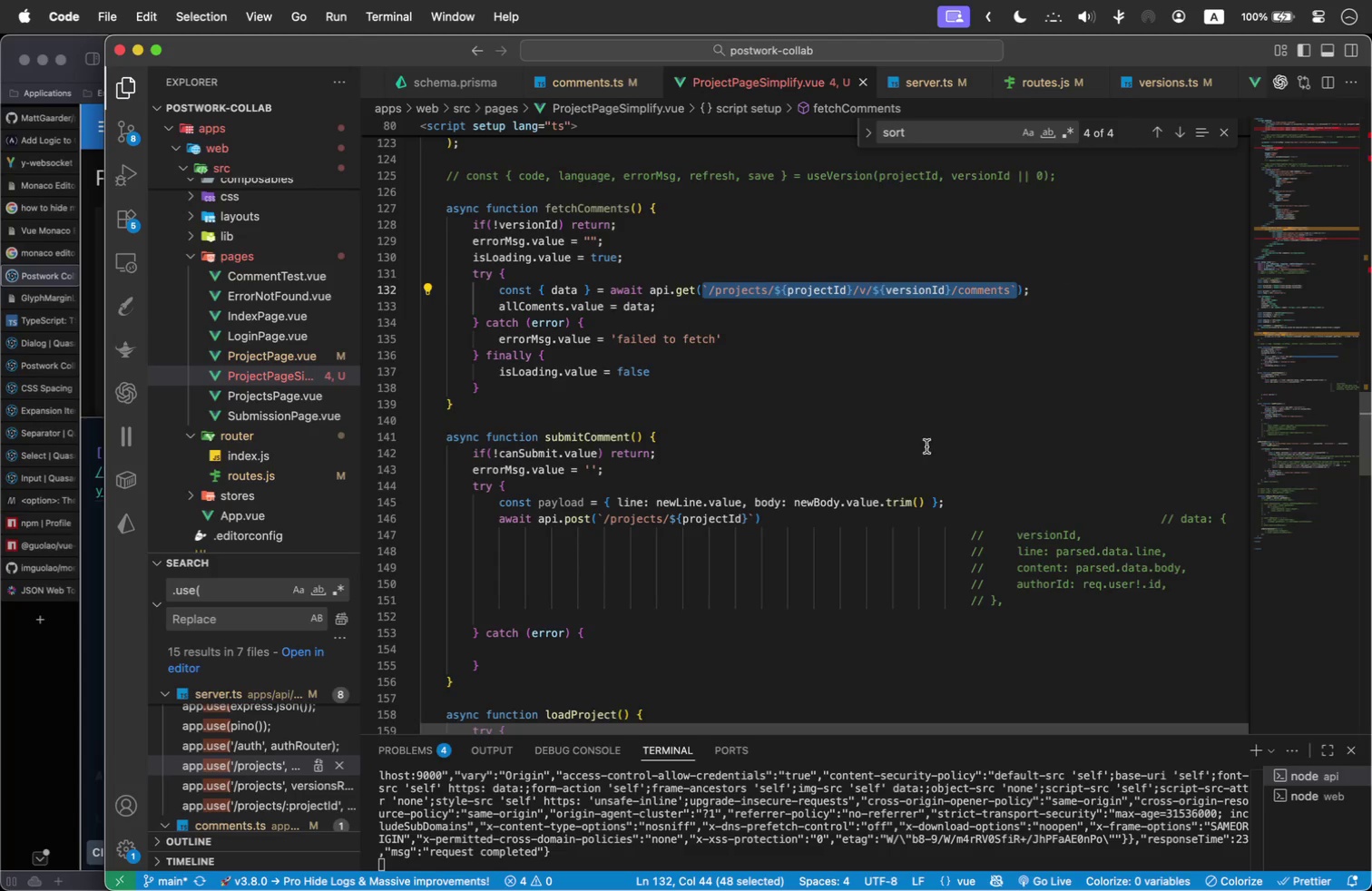 
key(Meta+C)
 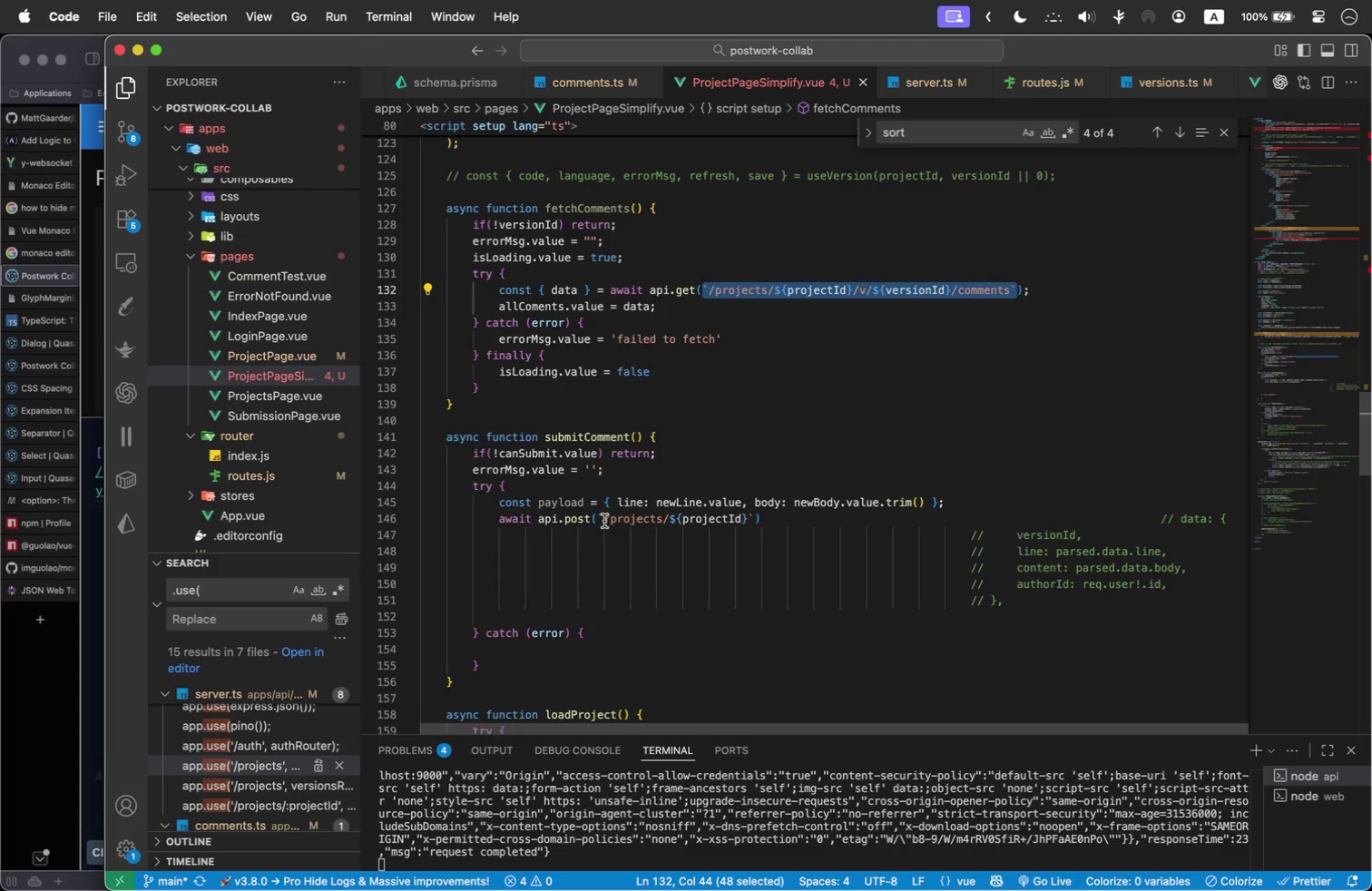 
left_click_drag(start_coordinate=[599, 518], to_coordinate=[751, 524])
 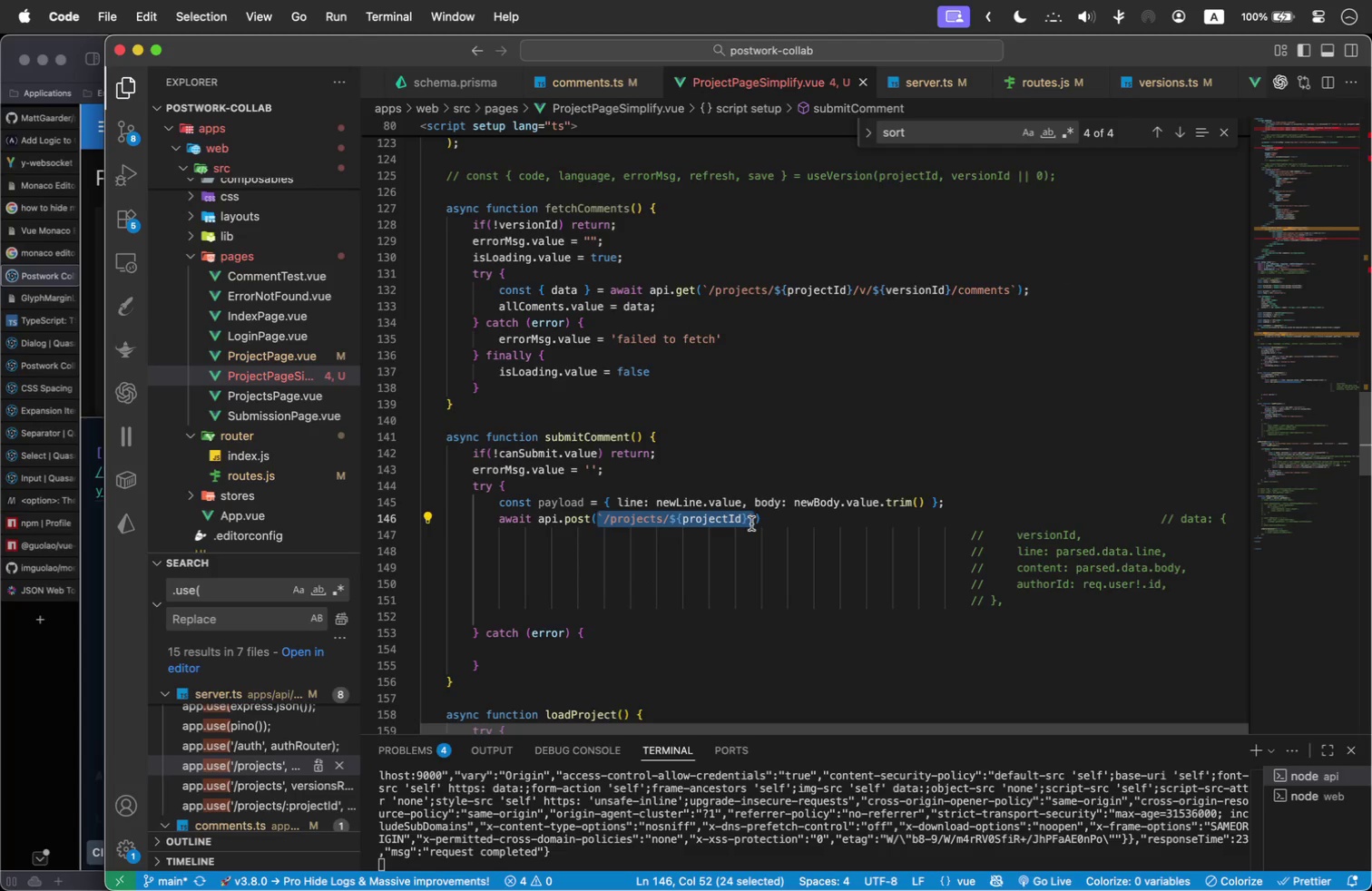 
key(Meta+V)
 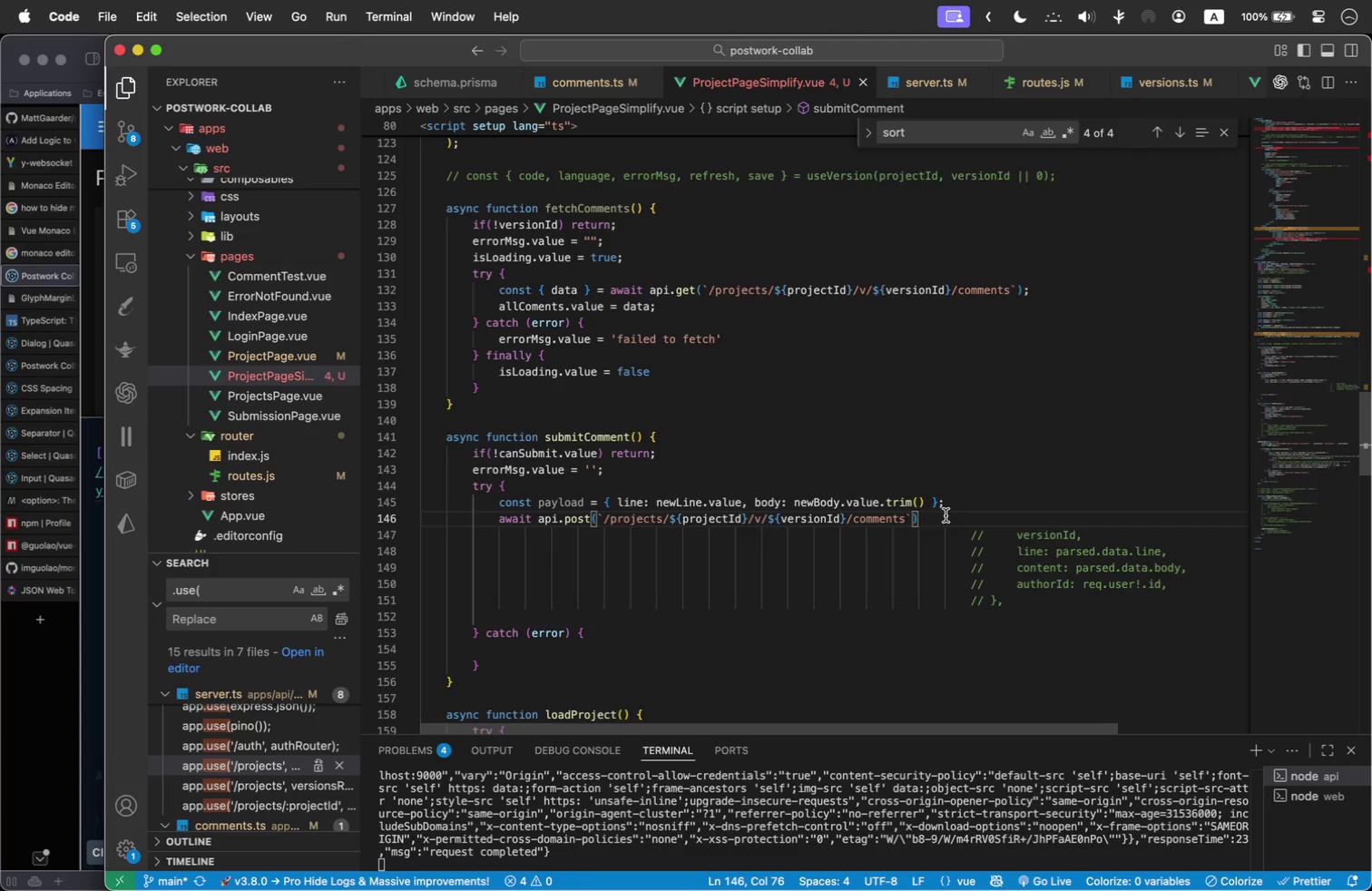 
type(, pa)
 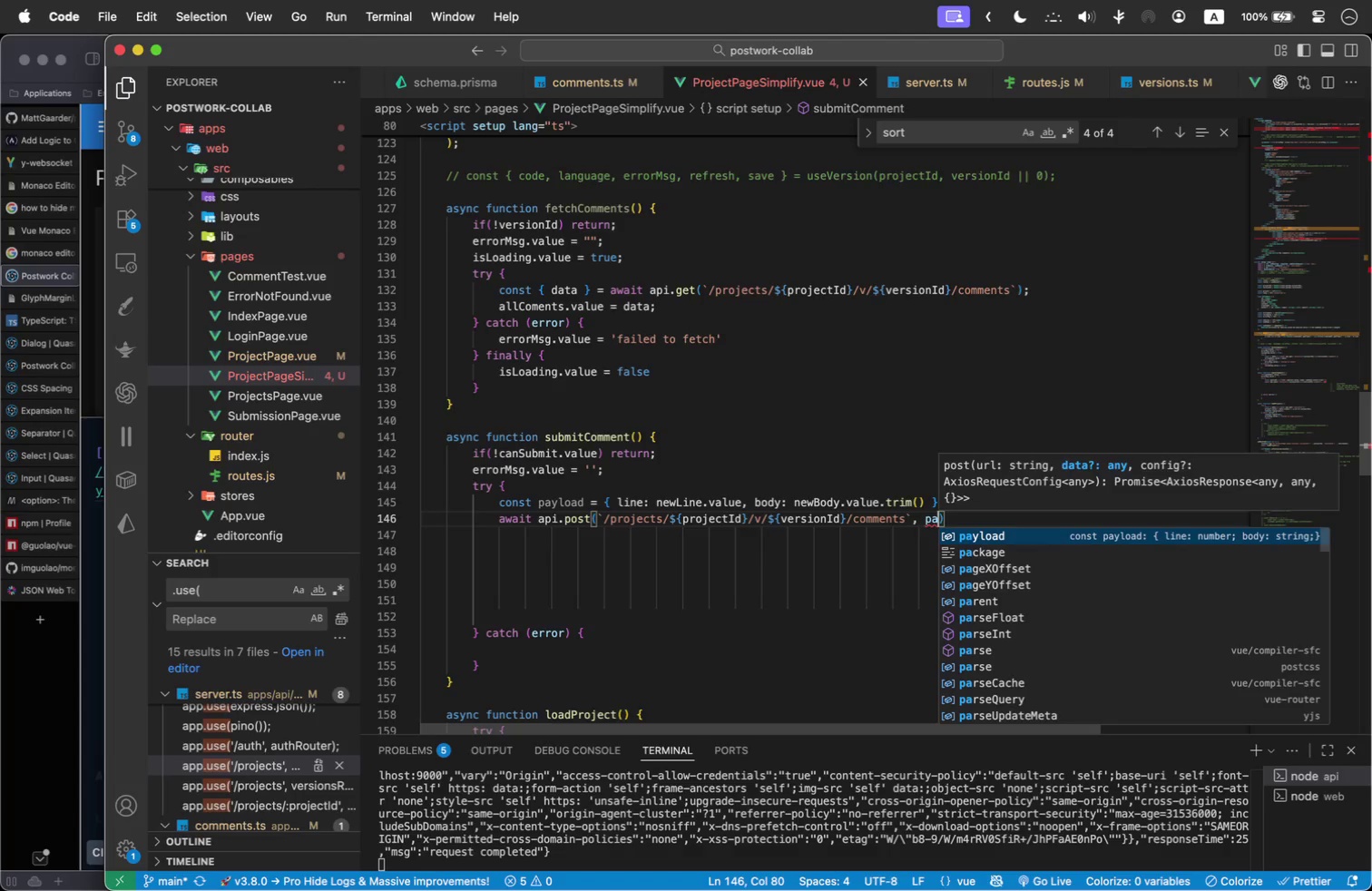 
key(Enter)
 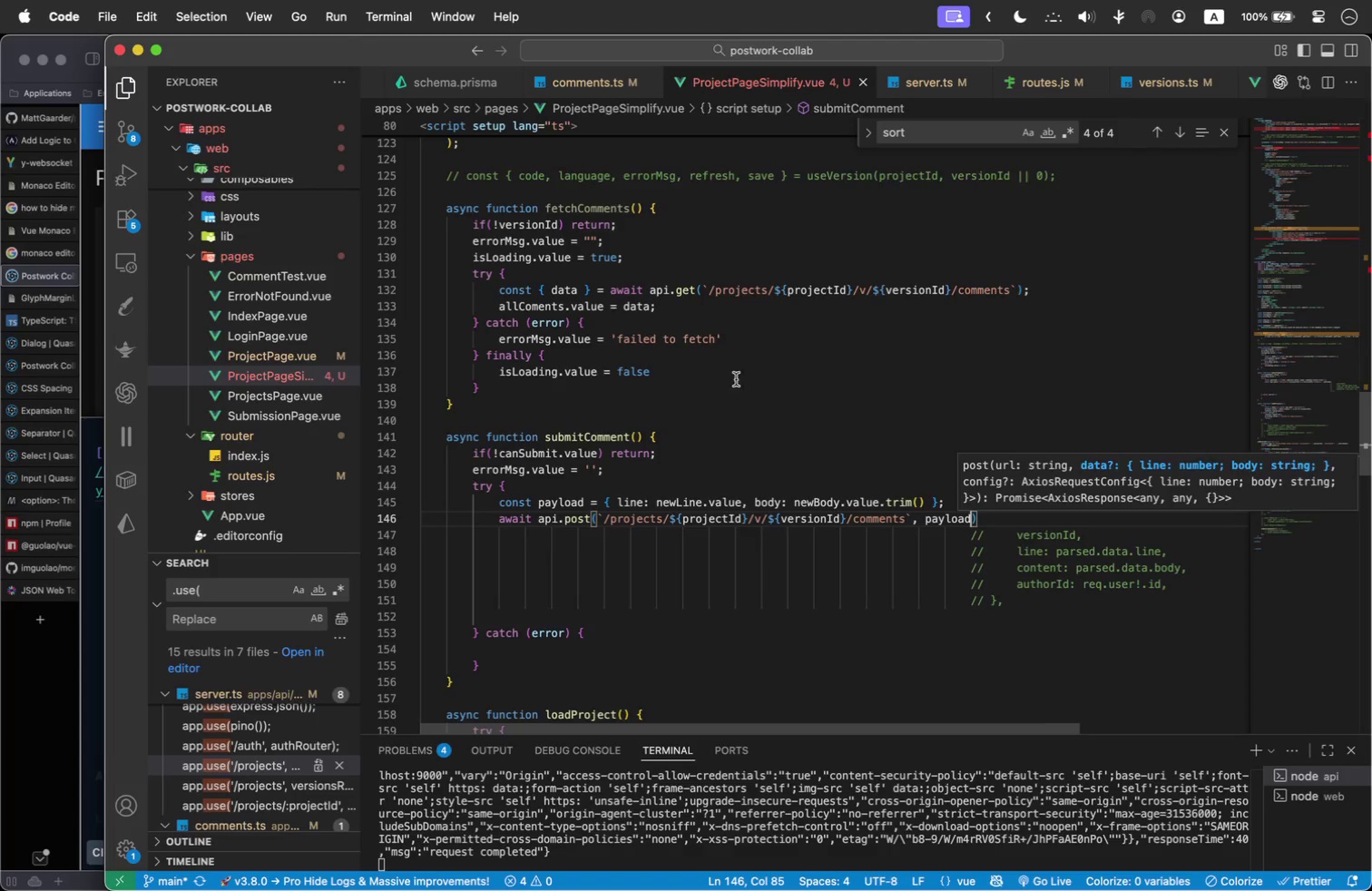 
wait(5.89)
 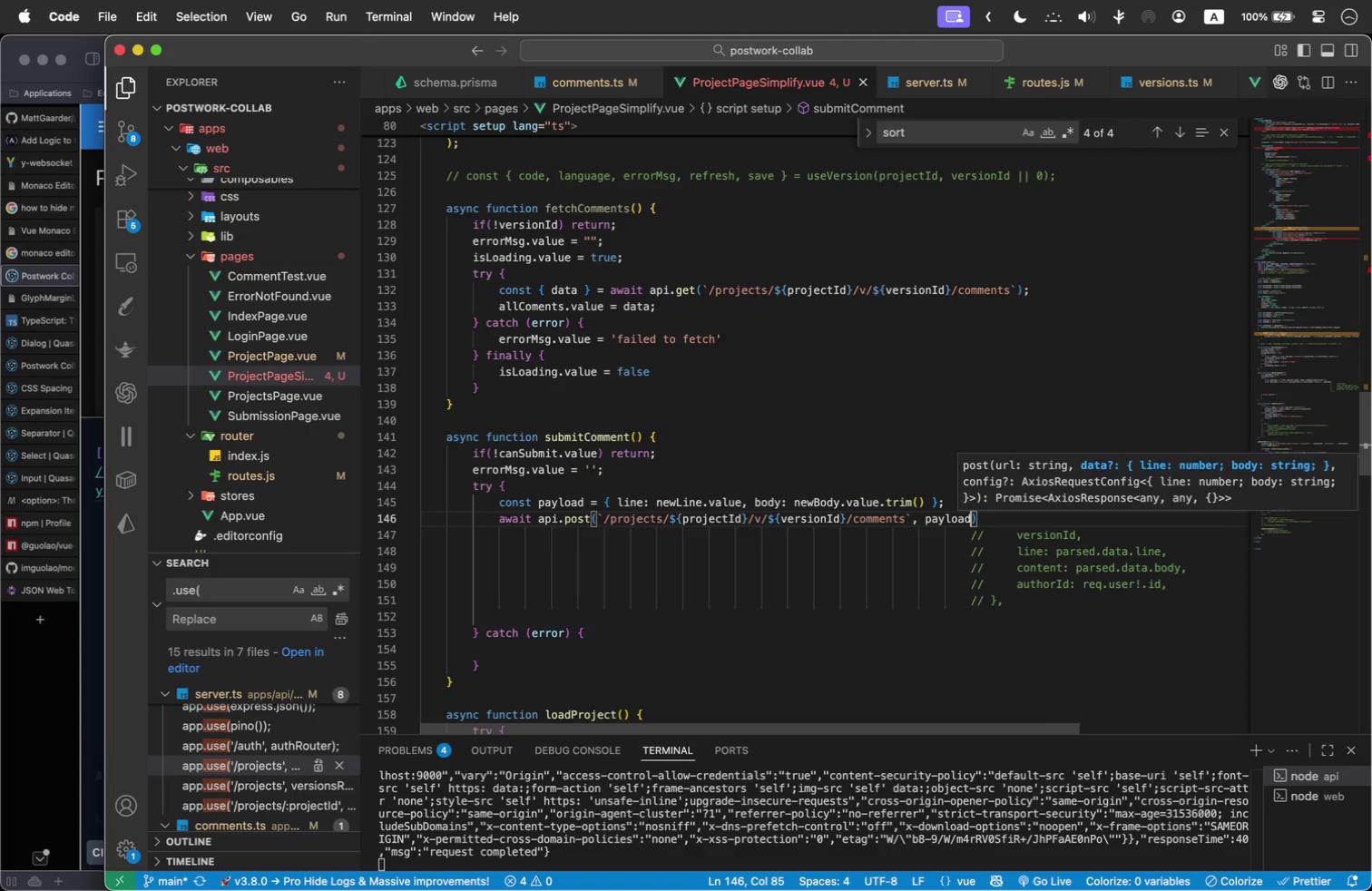 
left_click([995, 515])
 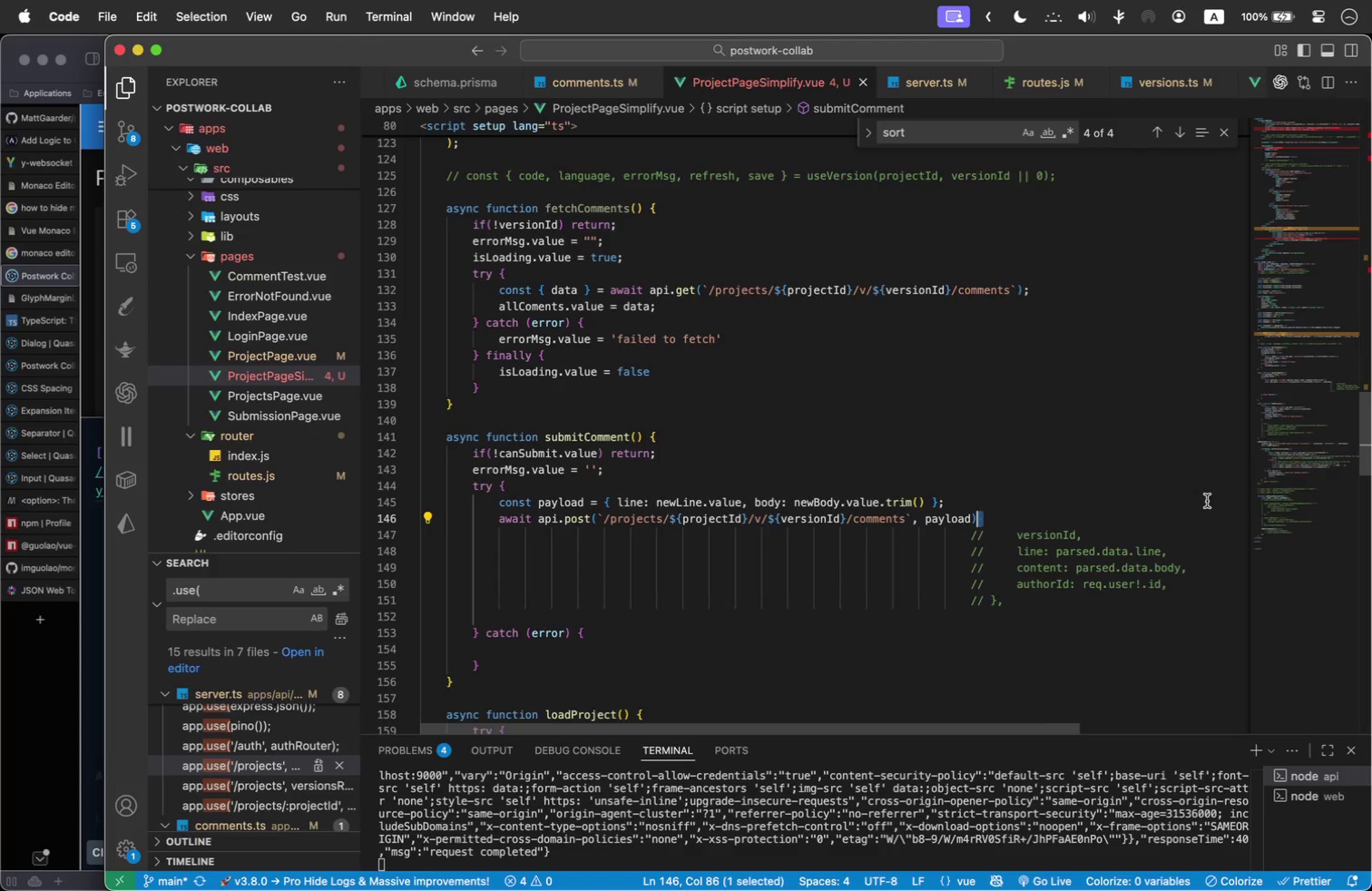 
key(ArrowLeft)
 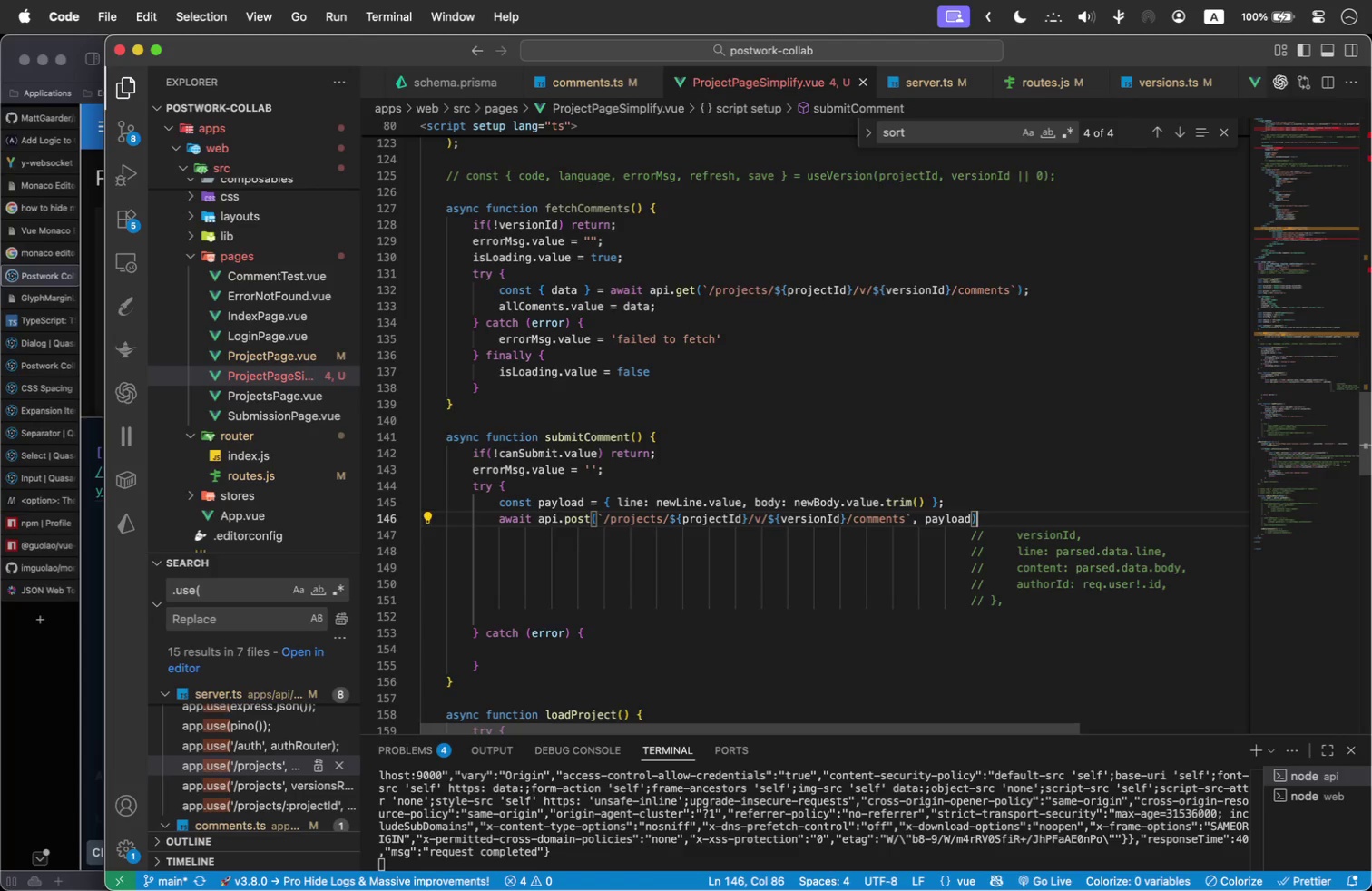 
hold_key(key=ArrowRight, duration=1.51)
 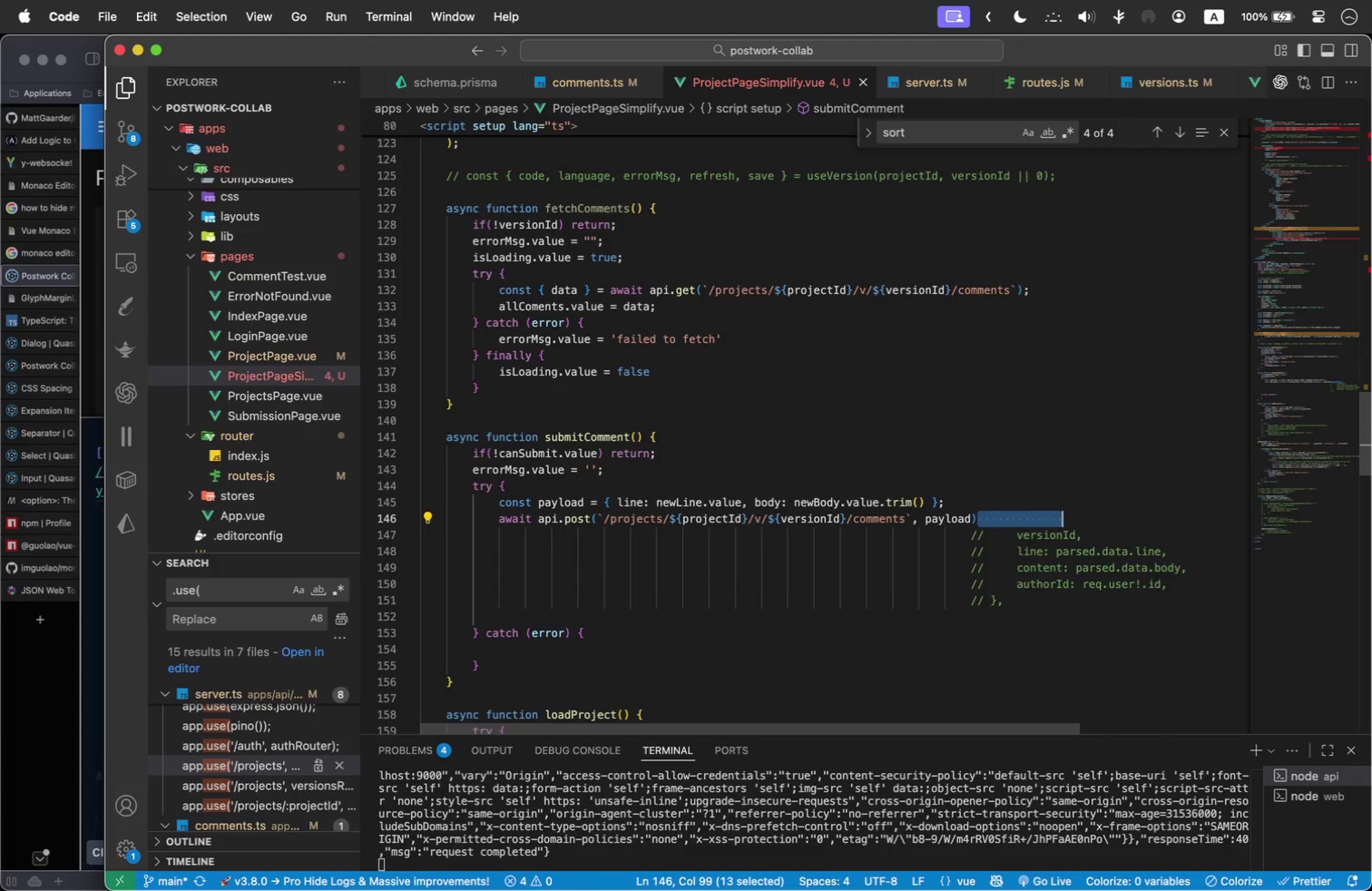 
hold_key(key=ArrowRight, duration=0.93)
 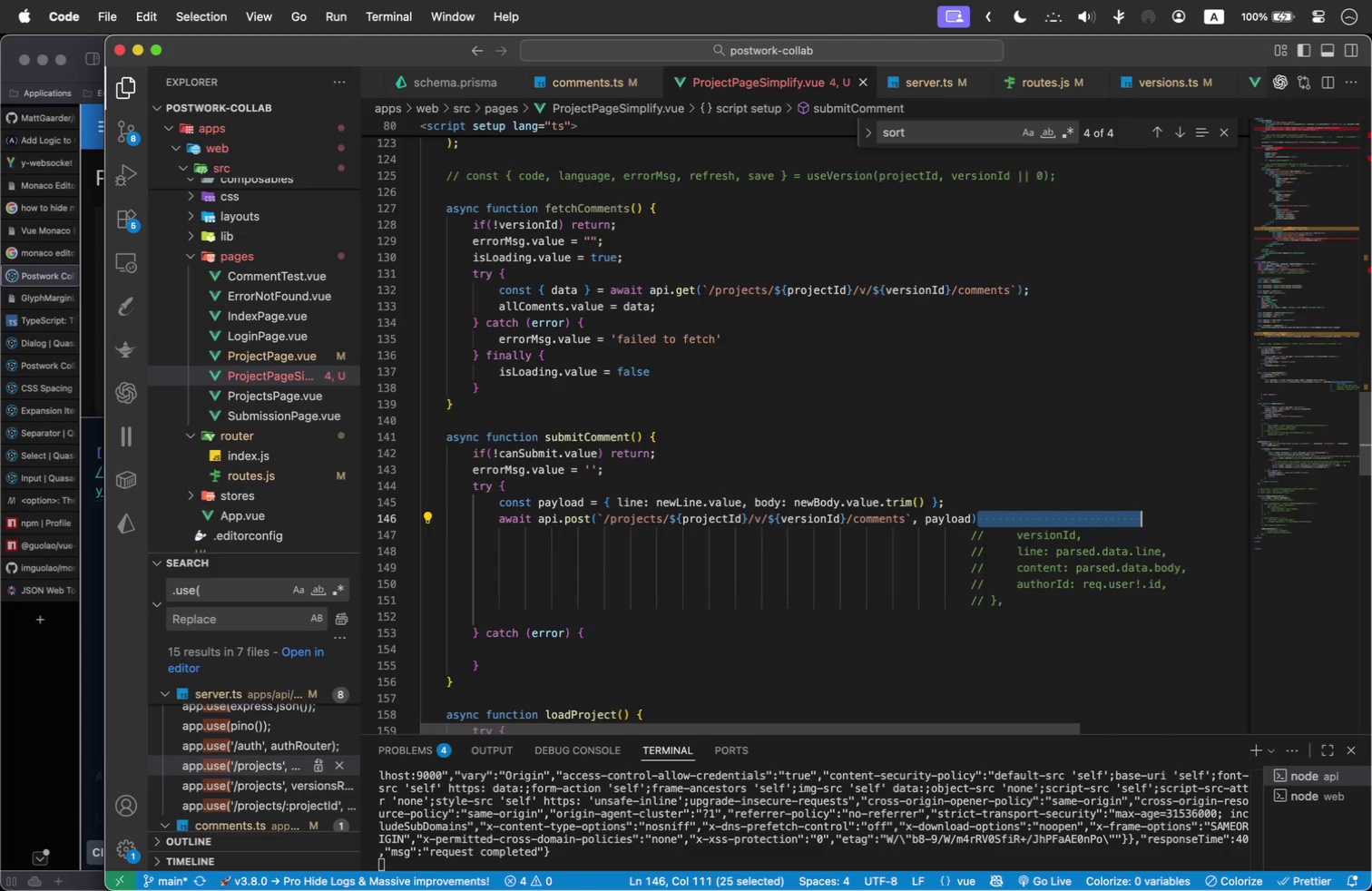 
key(Shift+Backspace)
 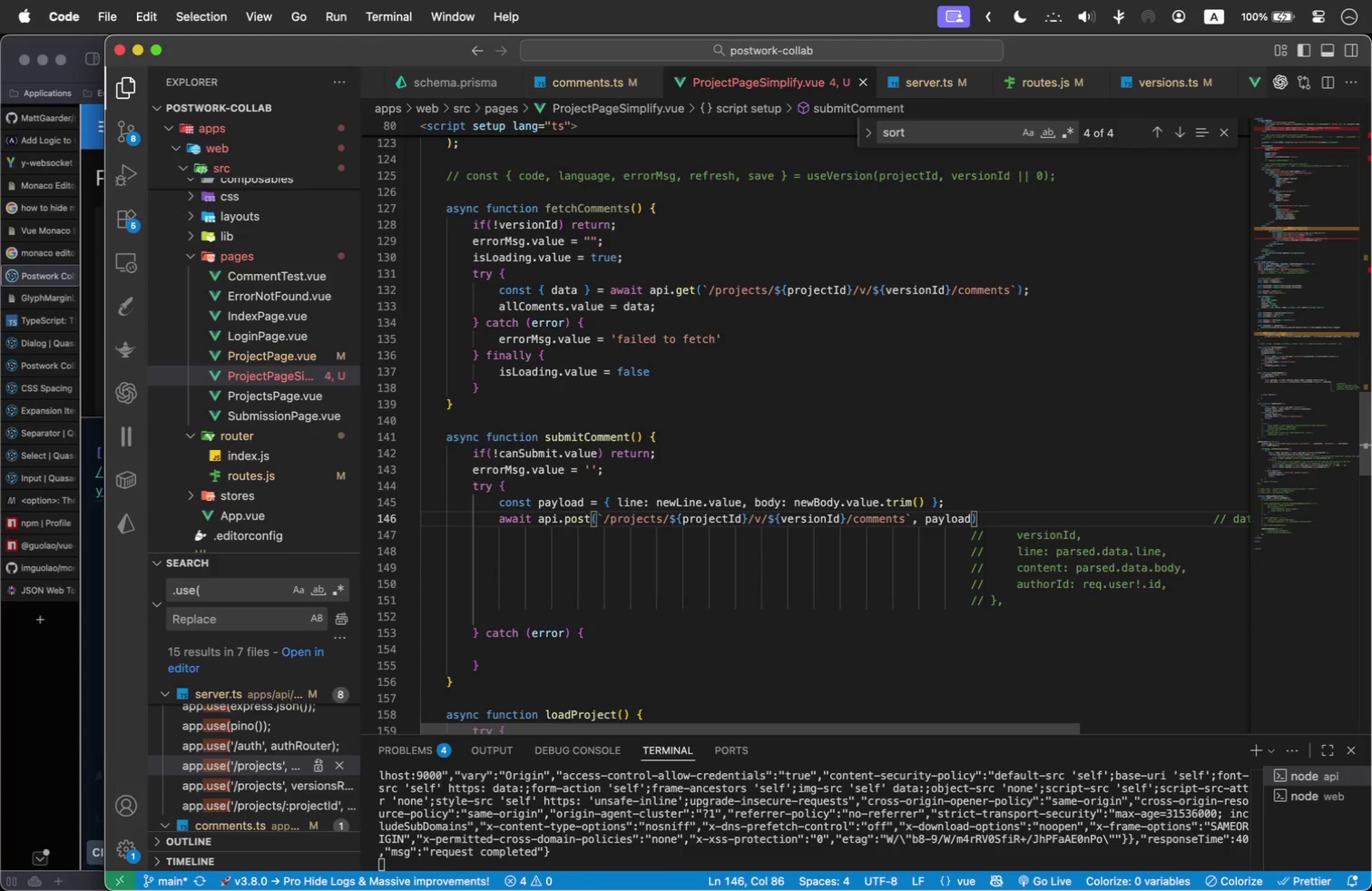 
left_click([1220, 517])
 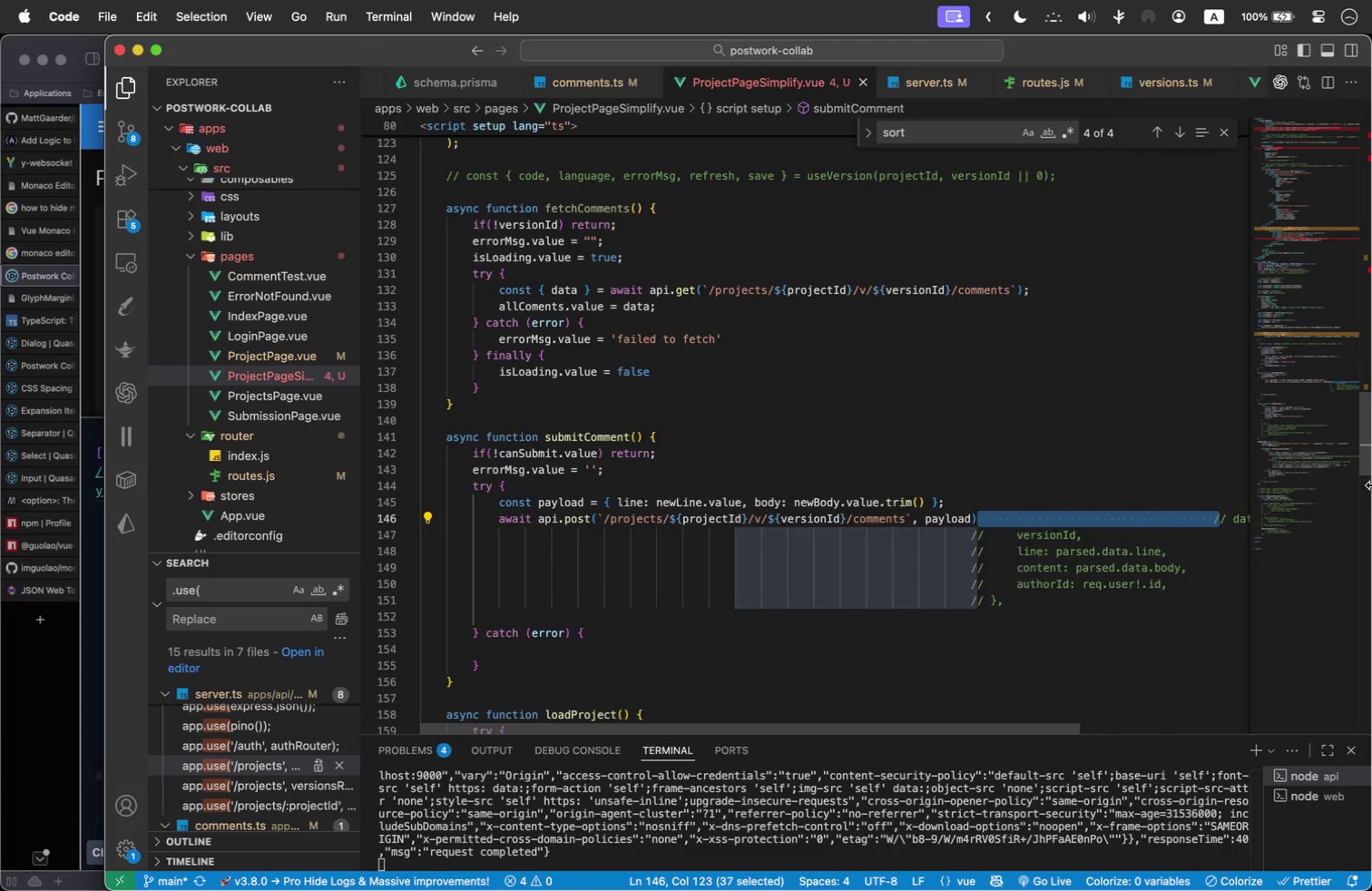 
key(Shift+ArrowLeft)
 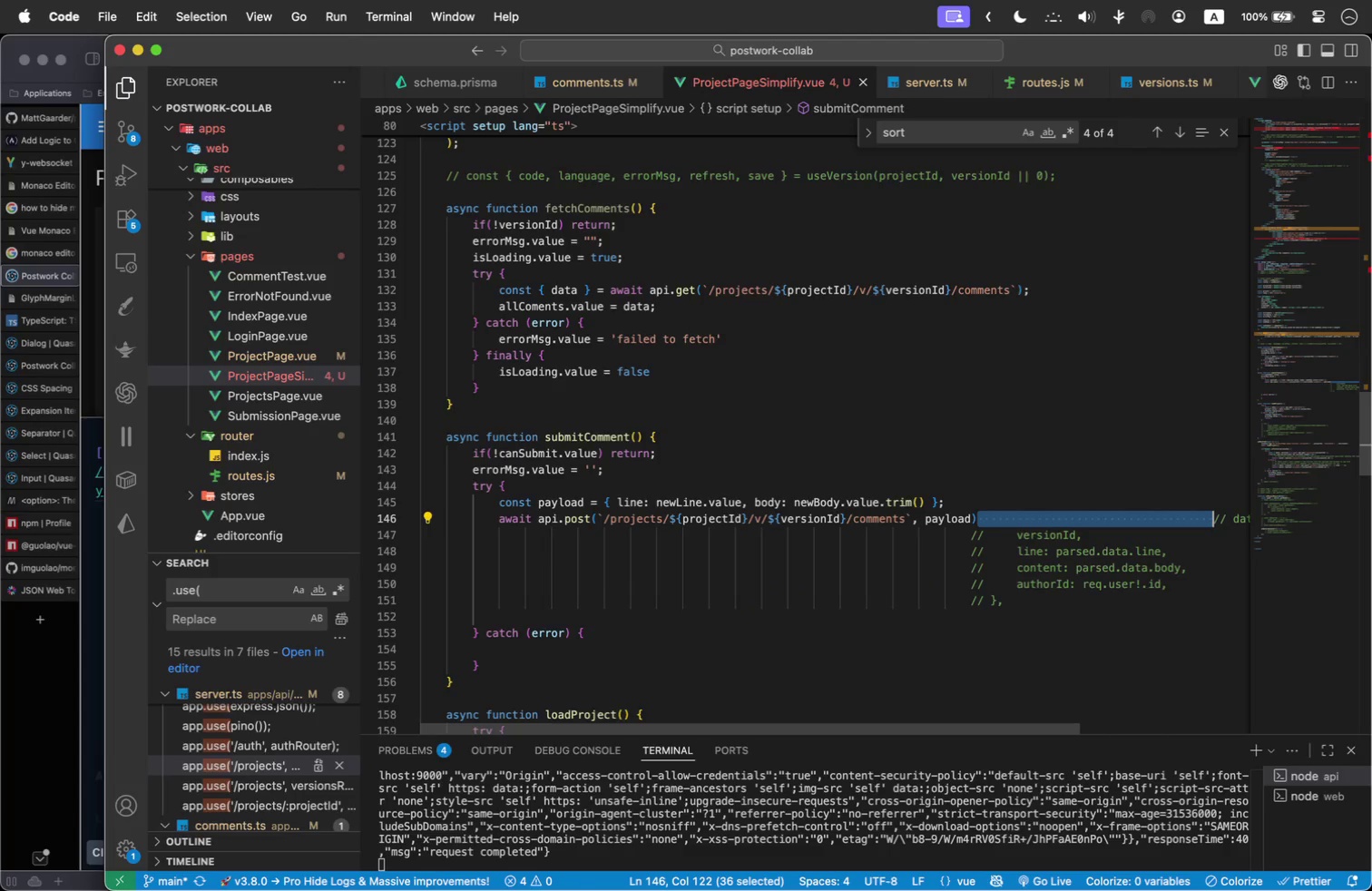 
key(Backspace)
 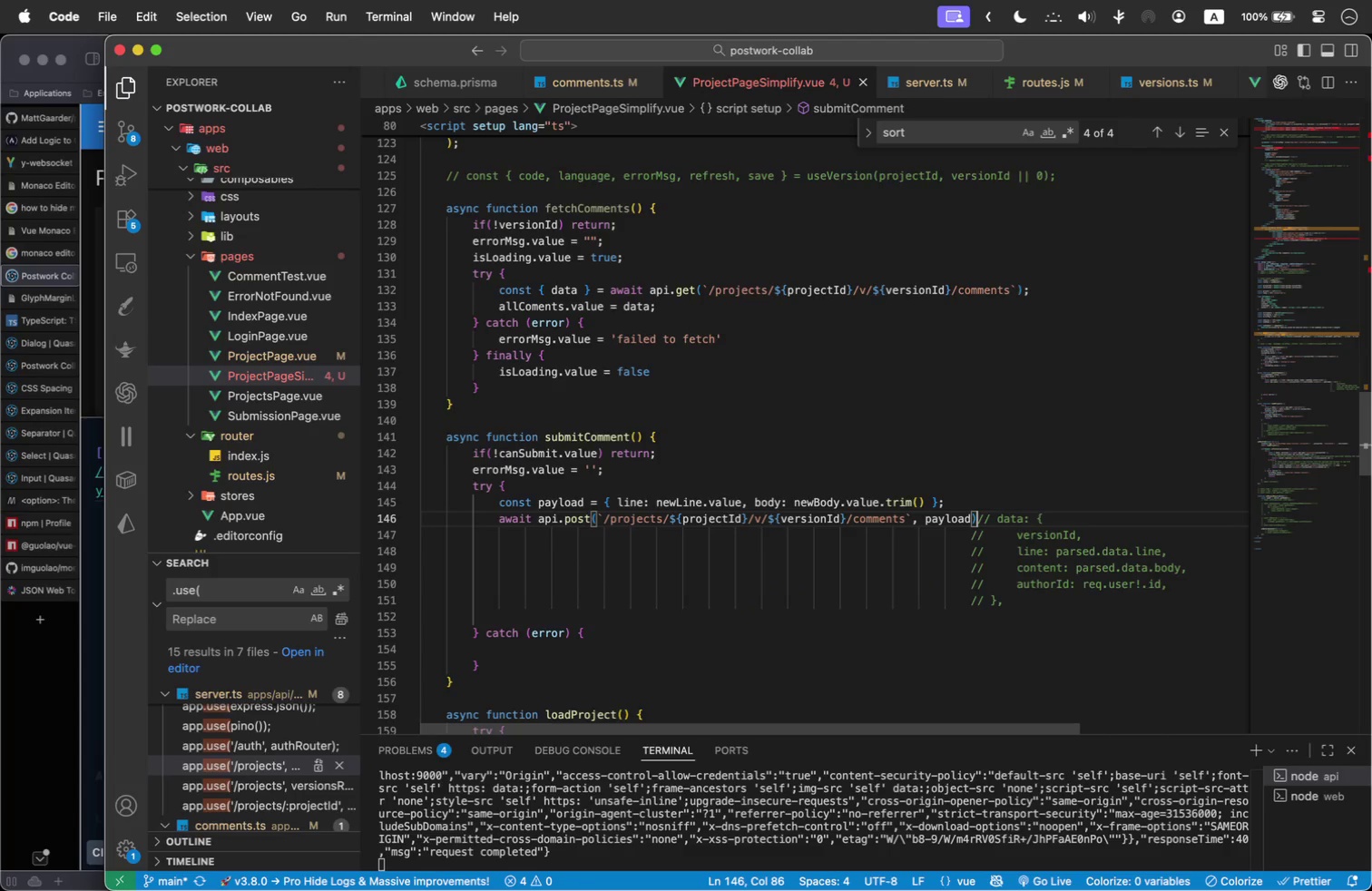 
key(ArrowLeft)
 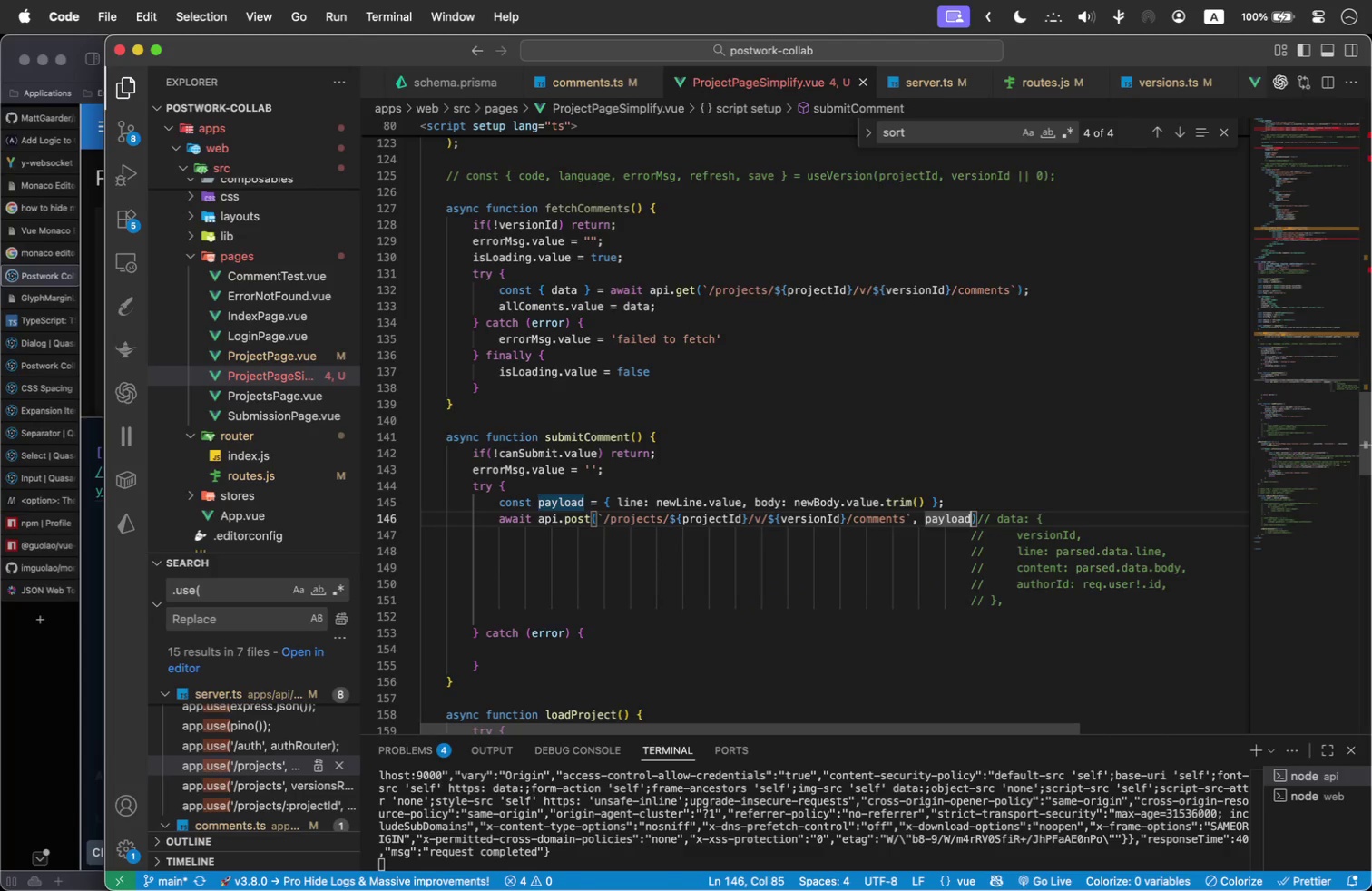 
key(ArrowDown)
 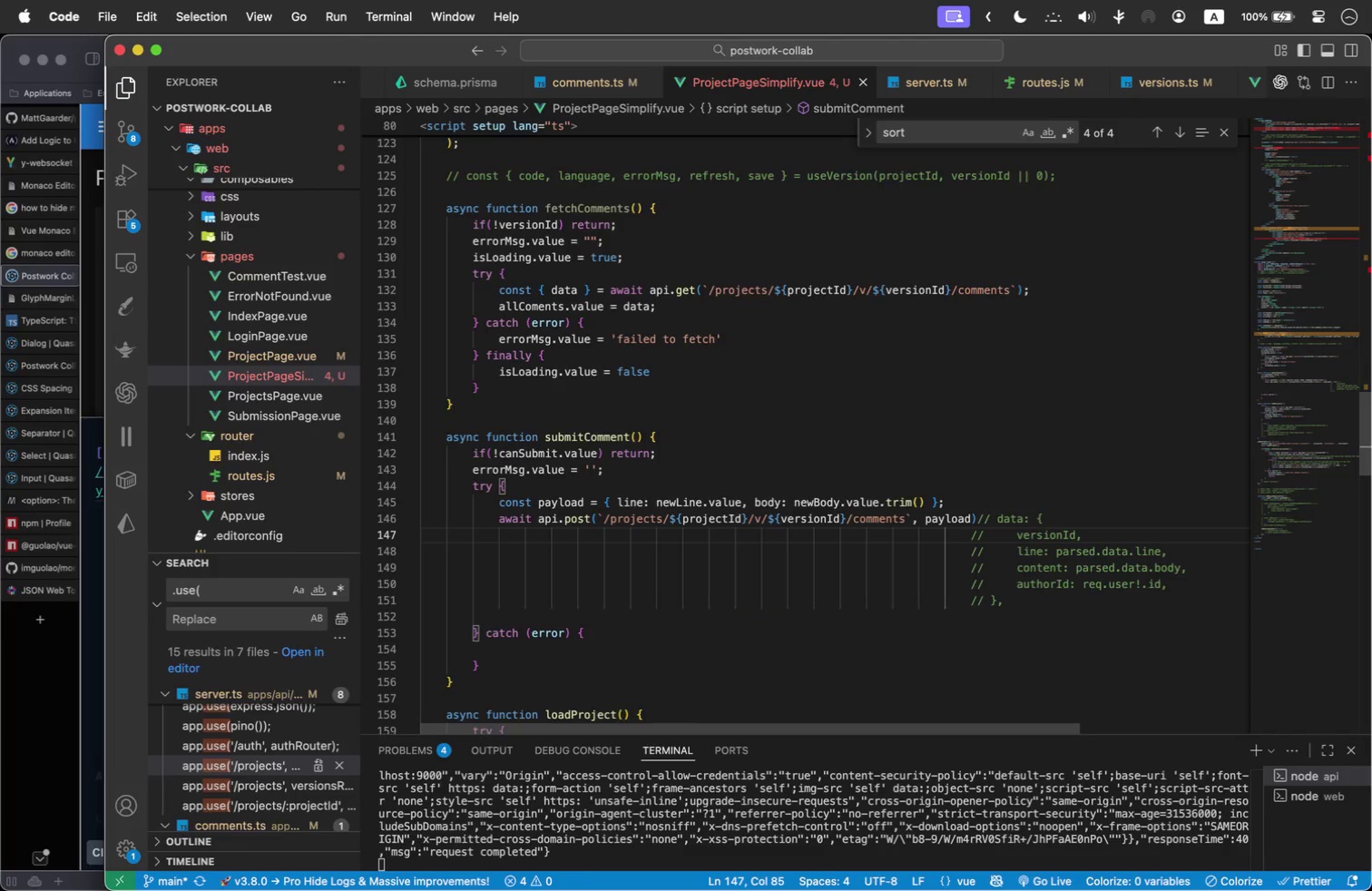 
key(Space)
 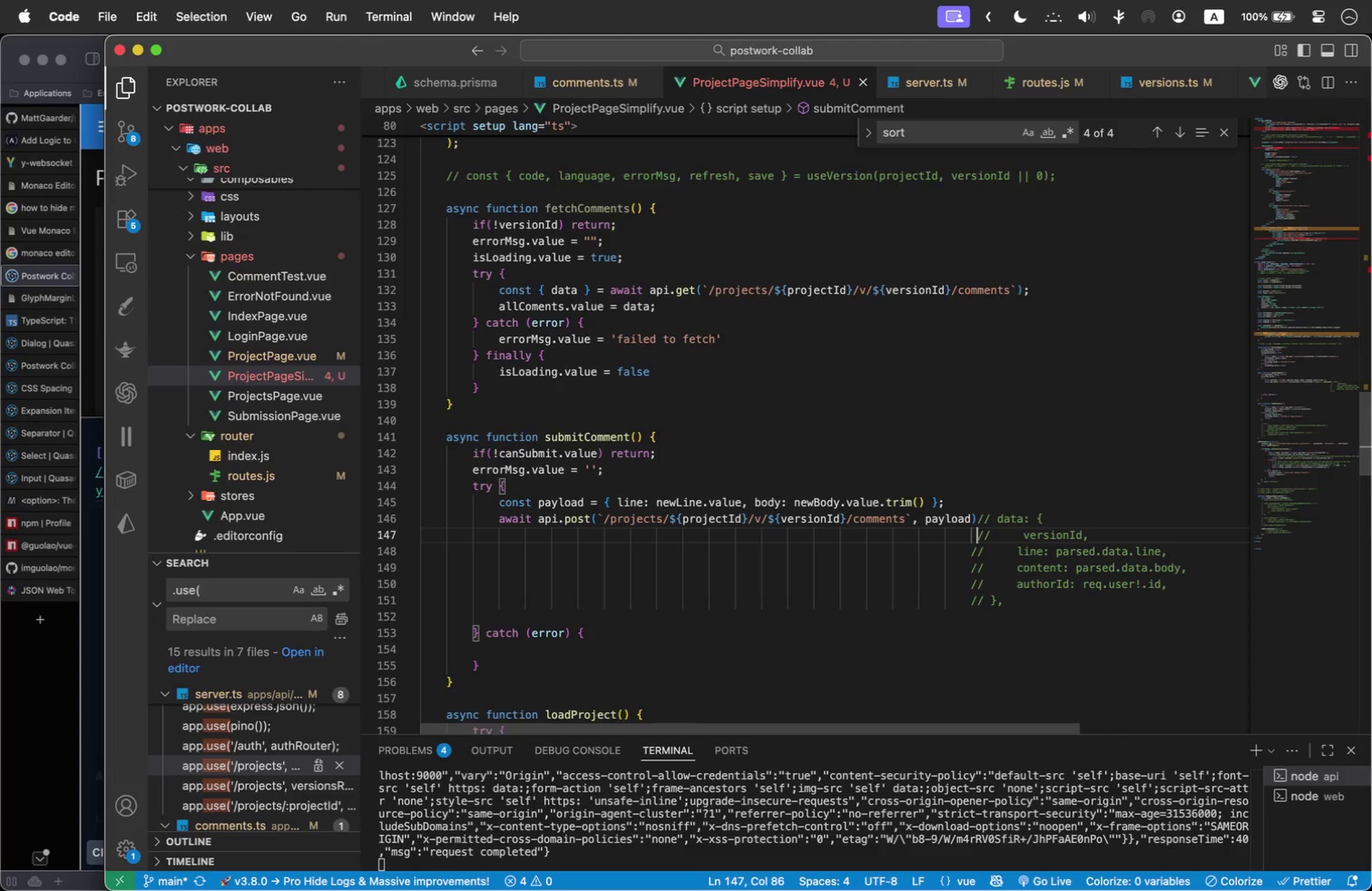 
key(ArrowDown)
 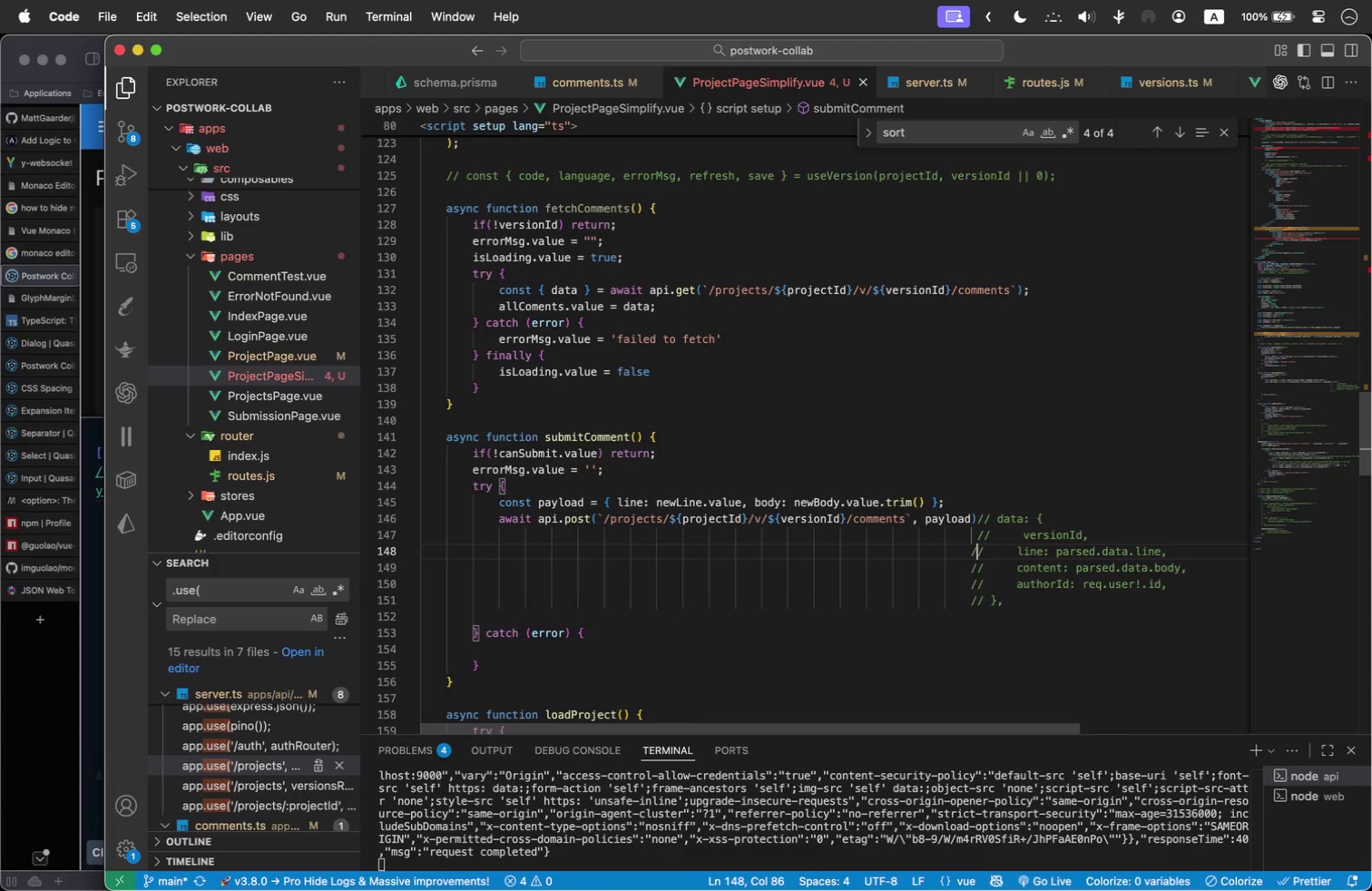 
key(ArrowLeft)
 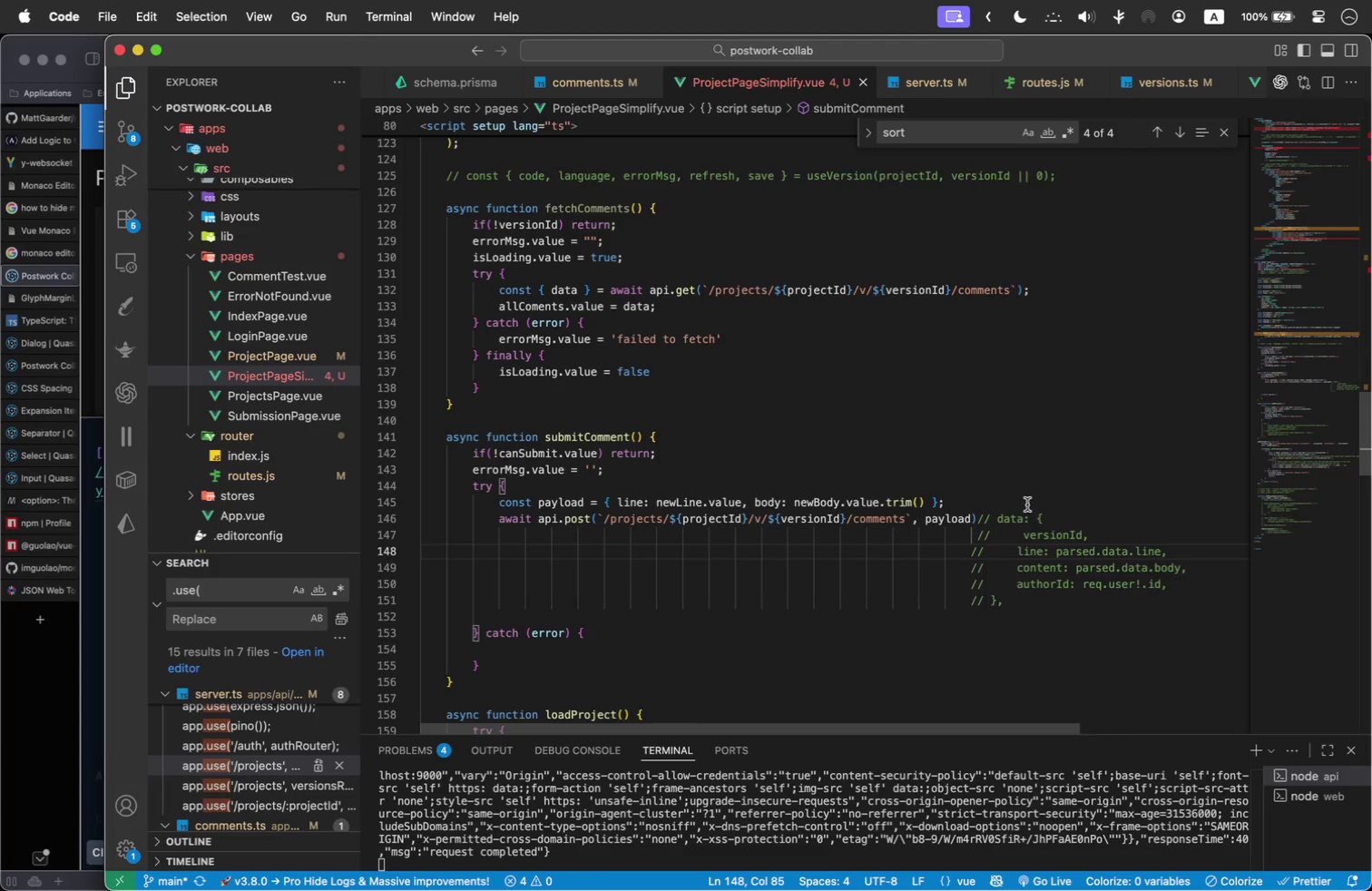 
left_click([978, 514])
 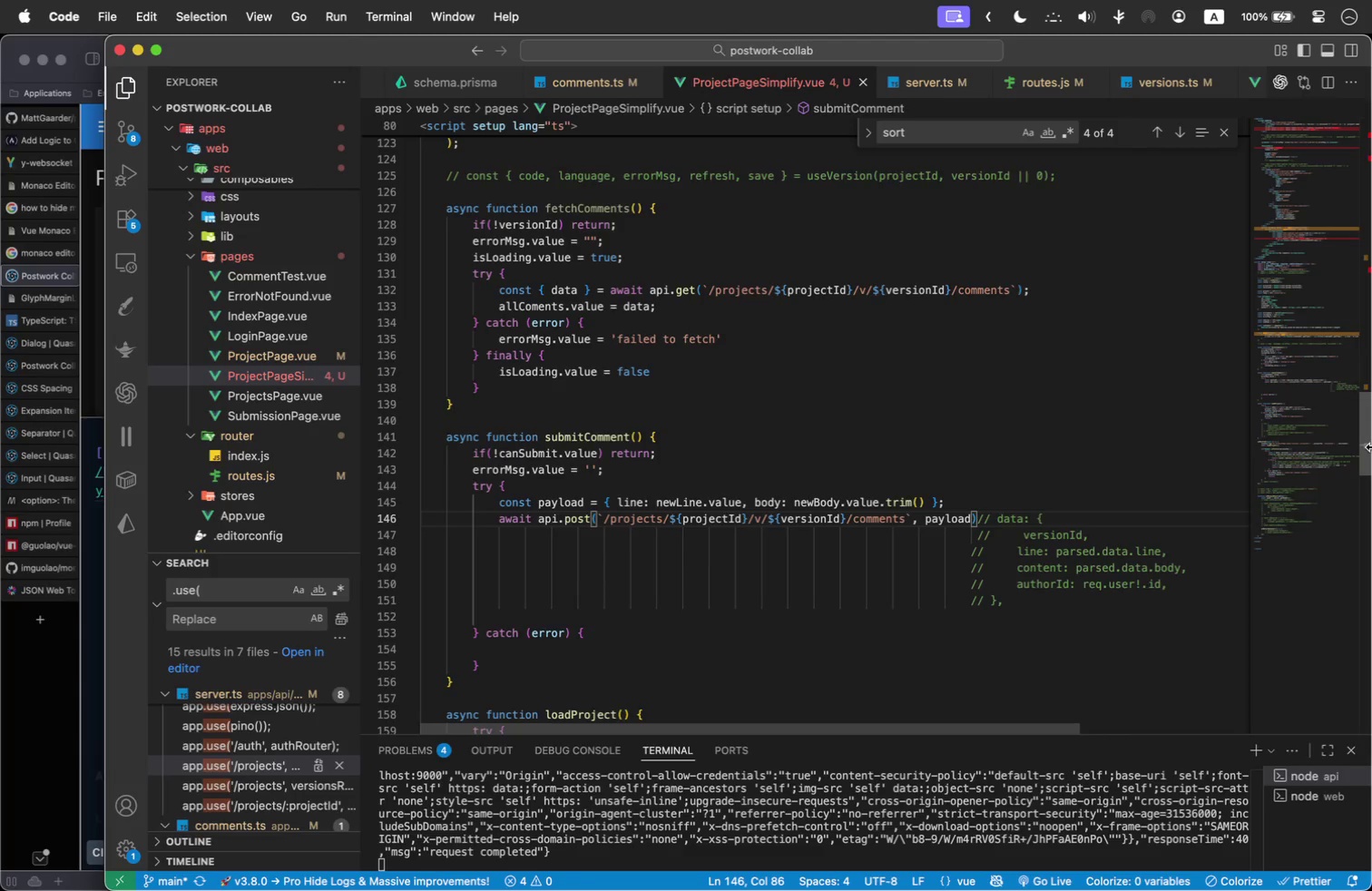 
key(Semicolon)
 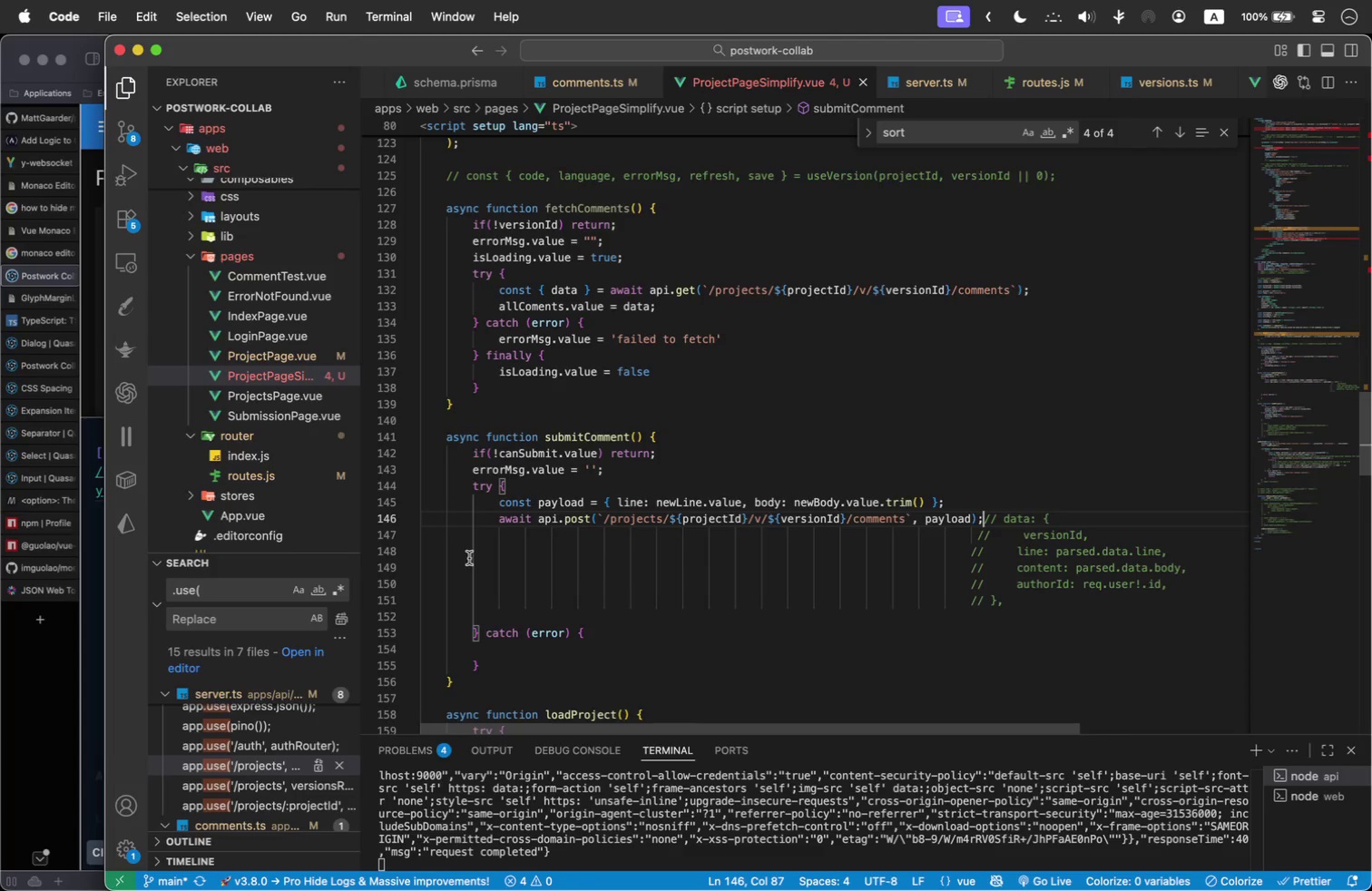 
left_click([515, 532])
 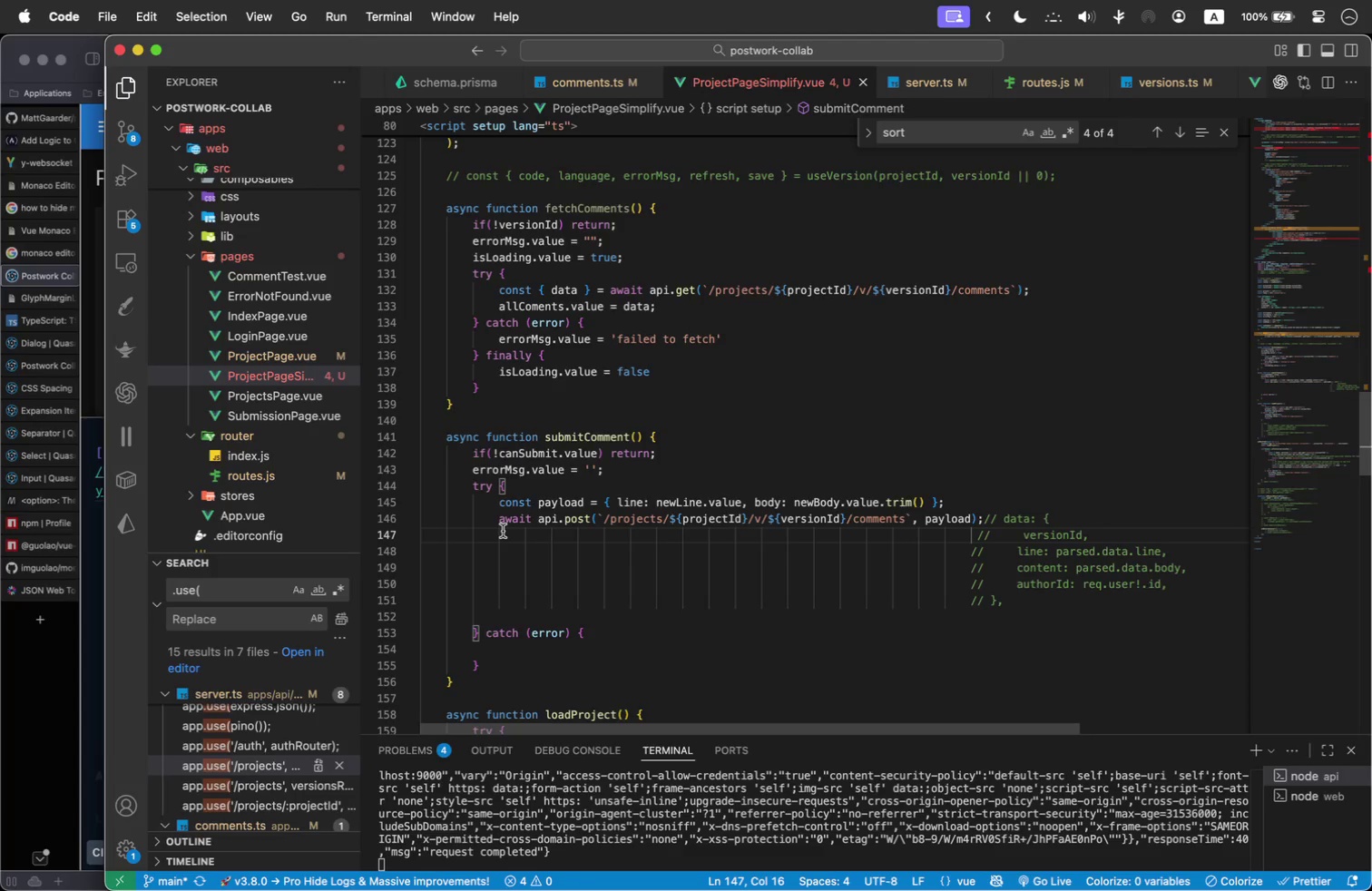 
left_click([497, 532])
 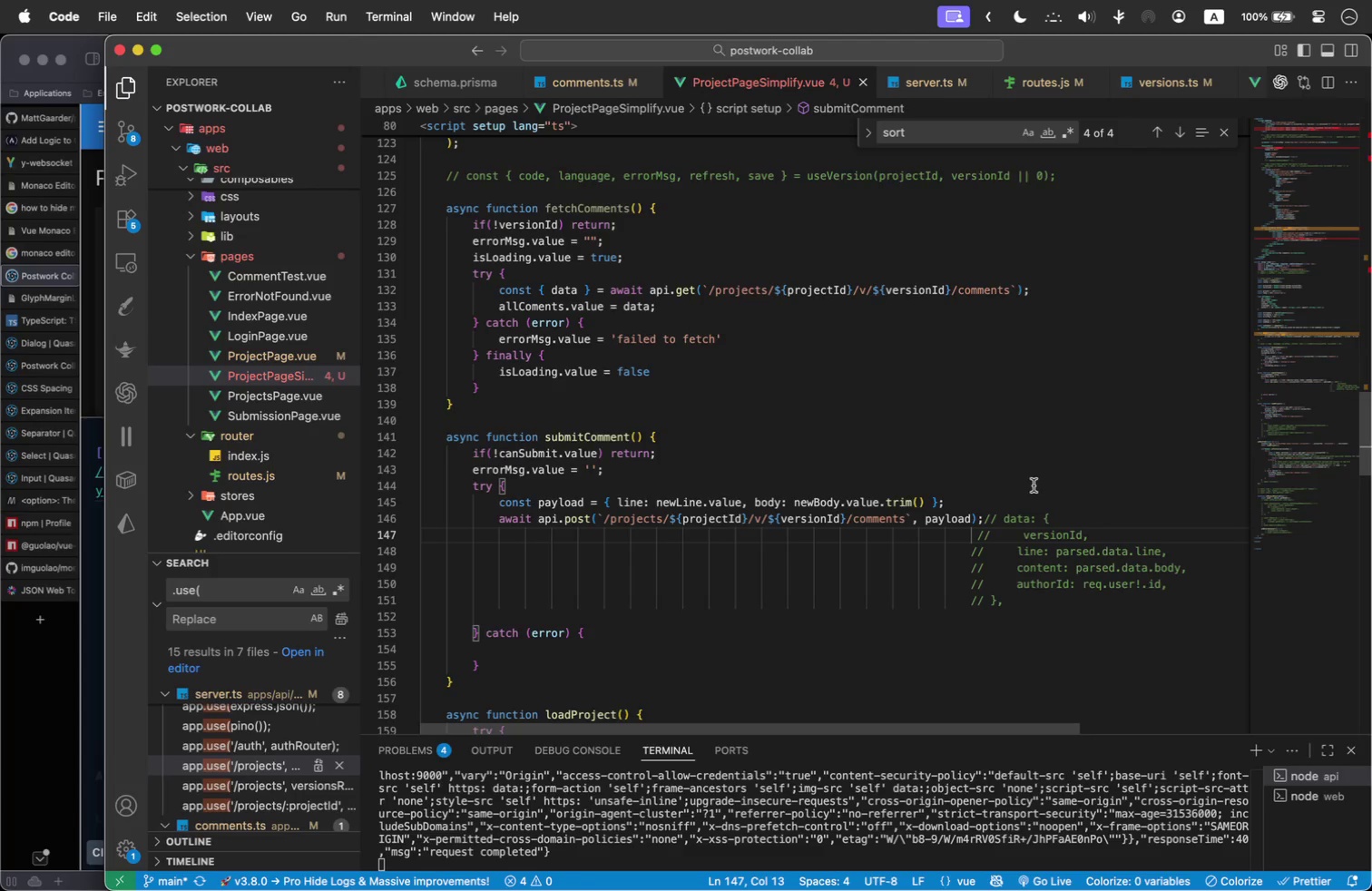 
type(newBo)
 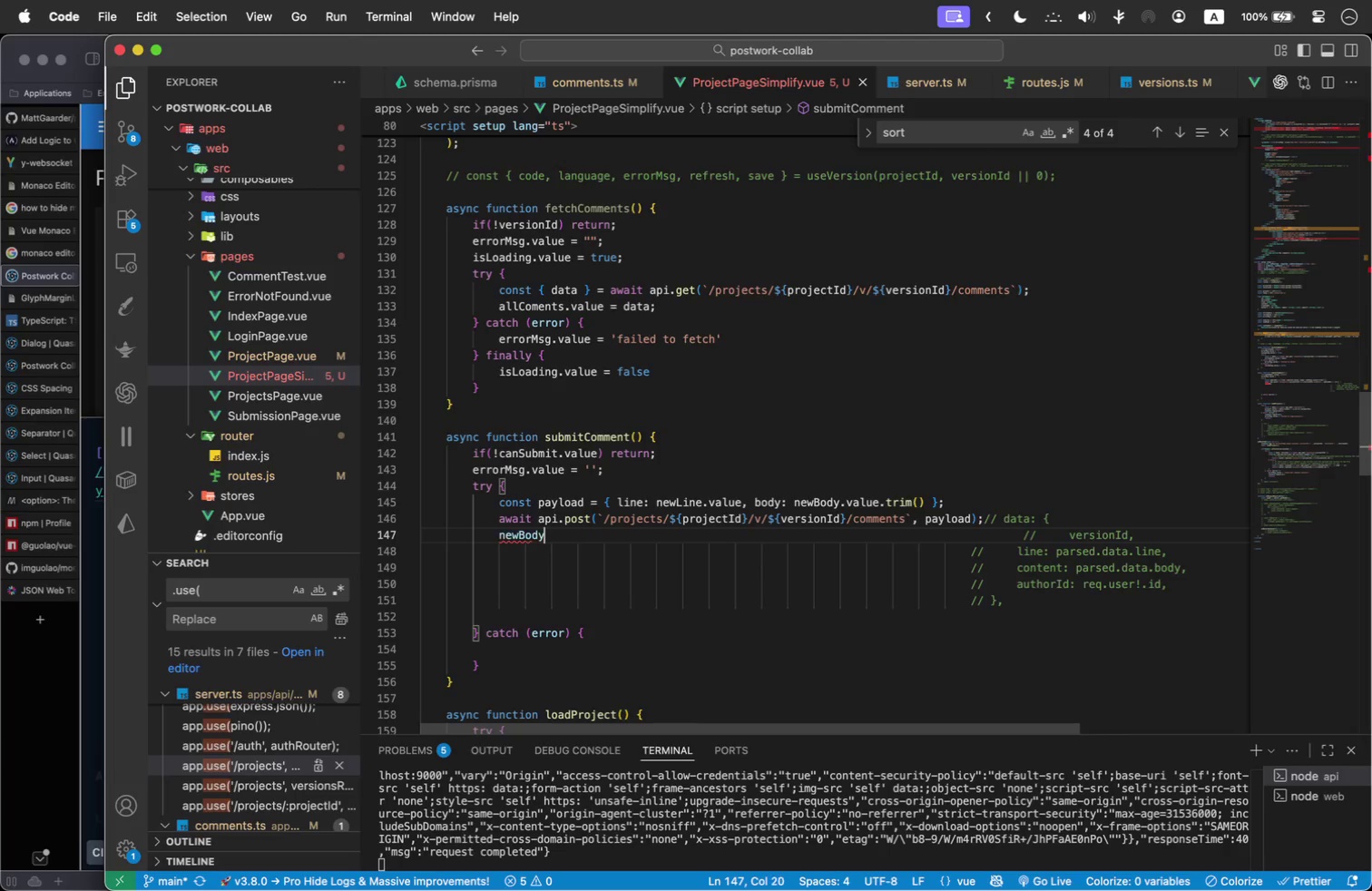 
 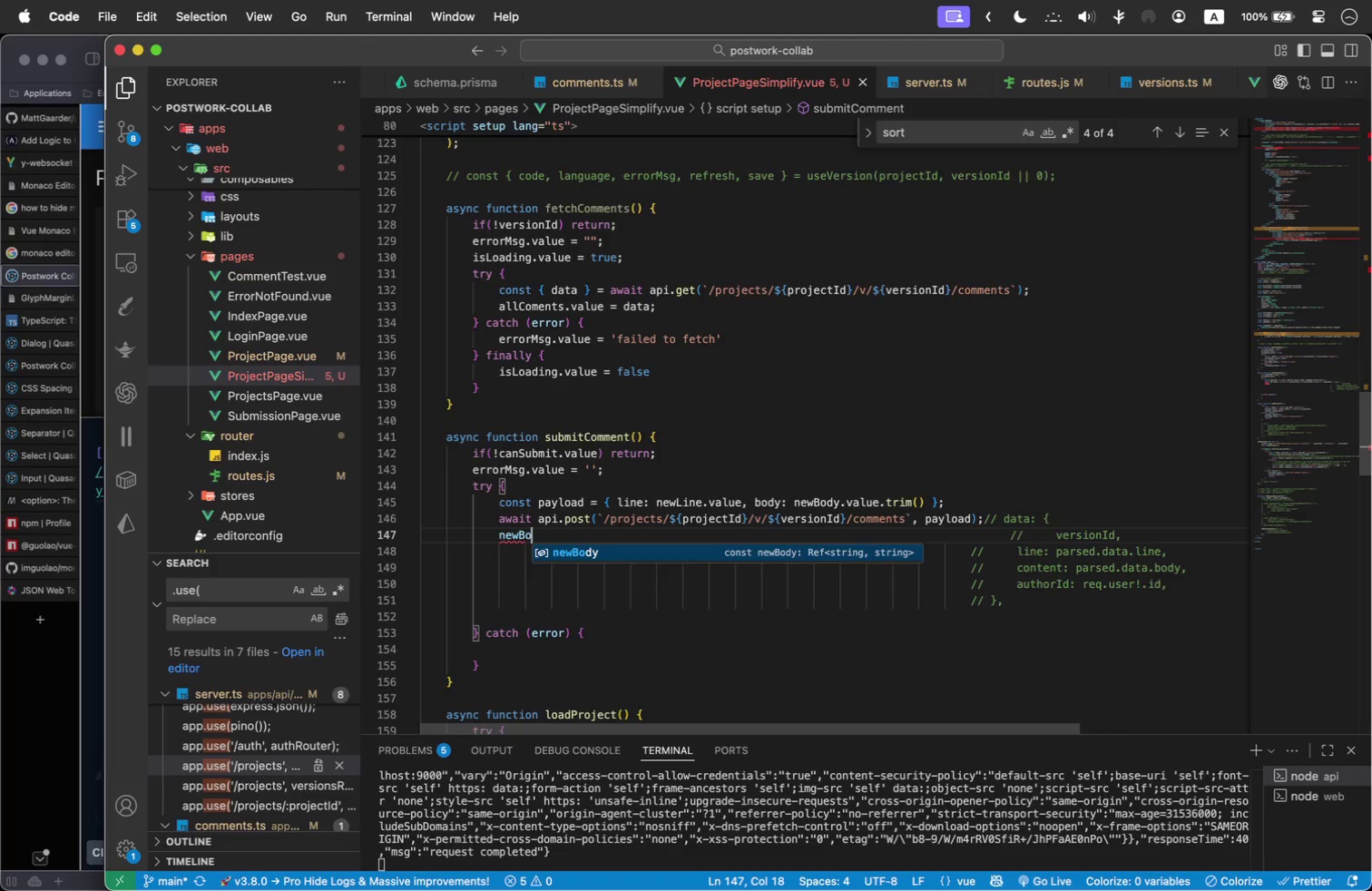 
key(Enter)
 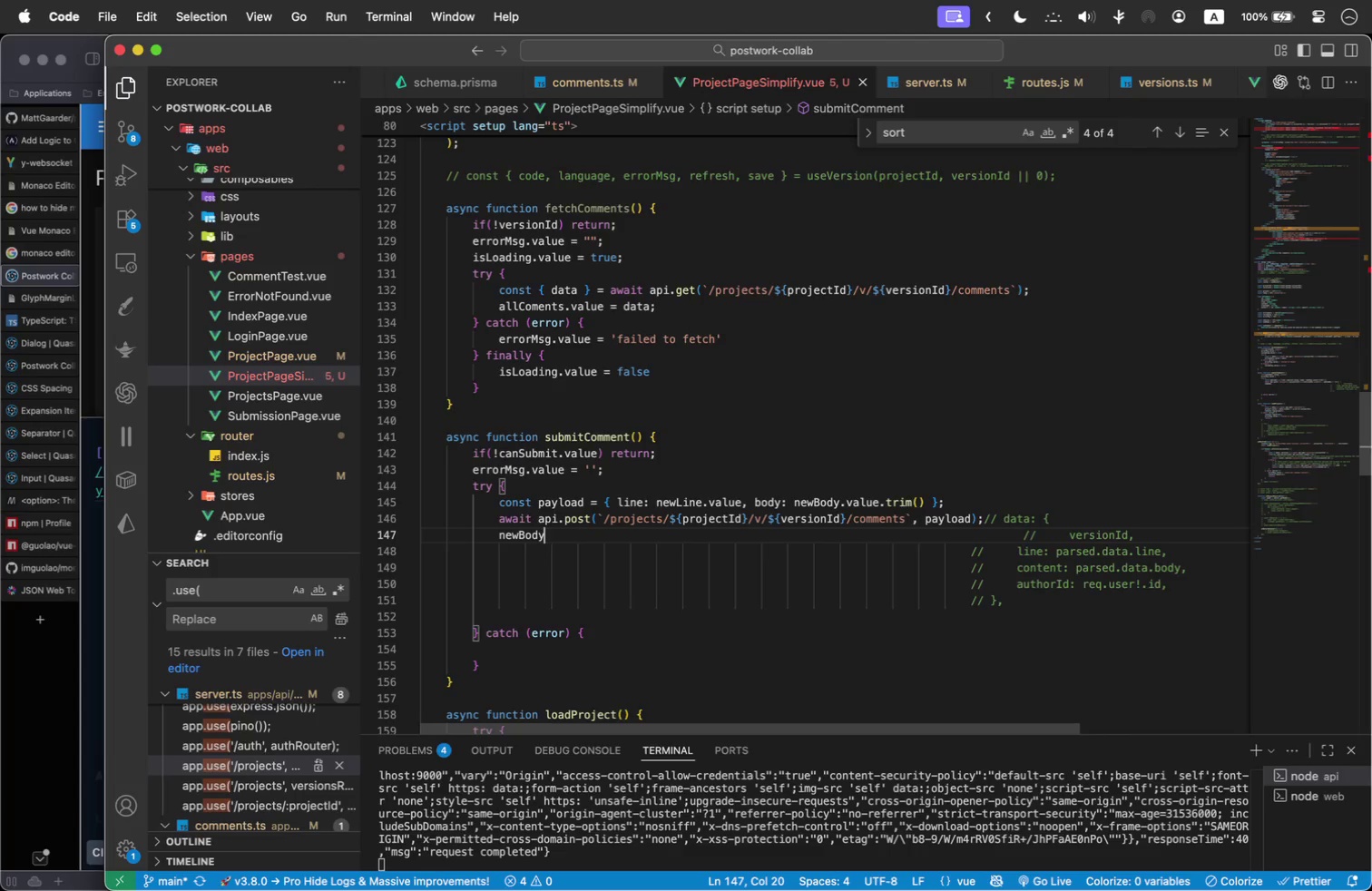 
type(.value = ")
 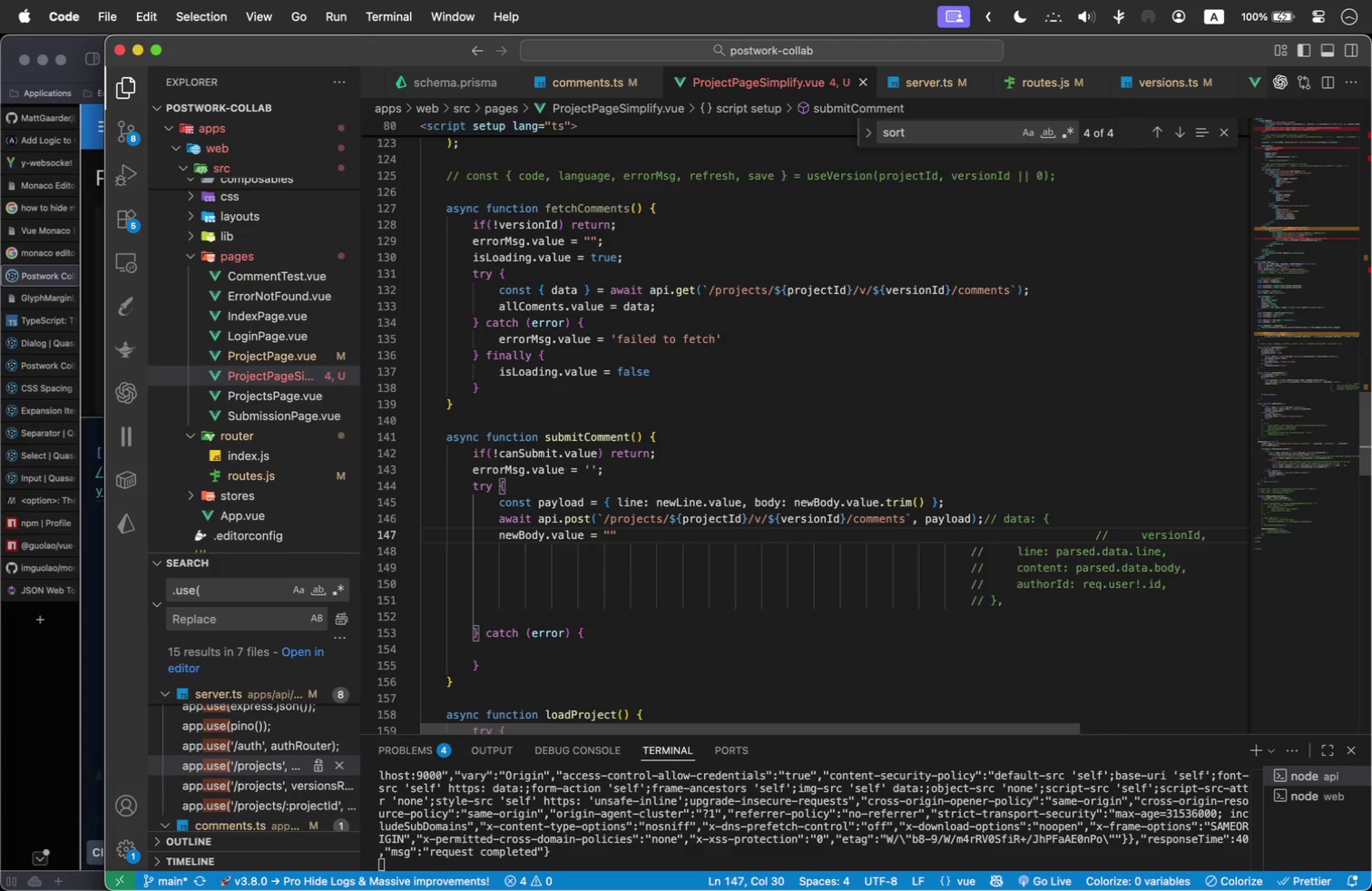 
key(ArrowRight)
 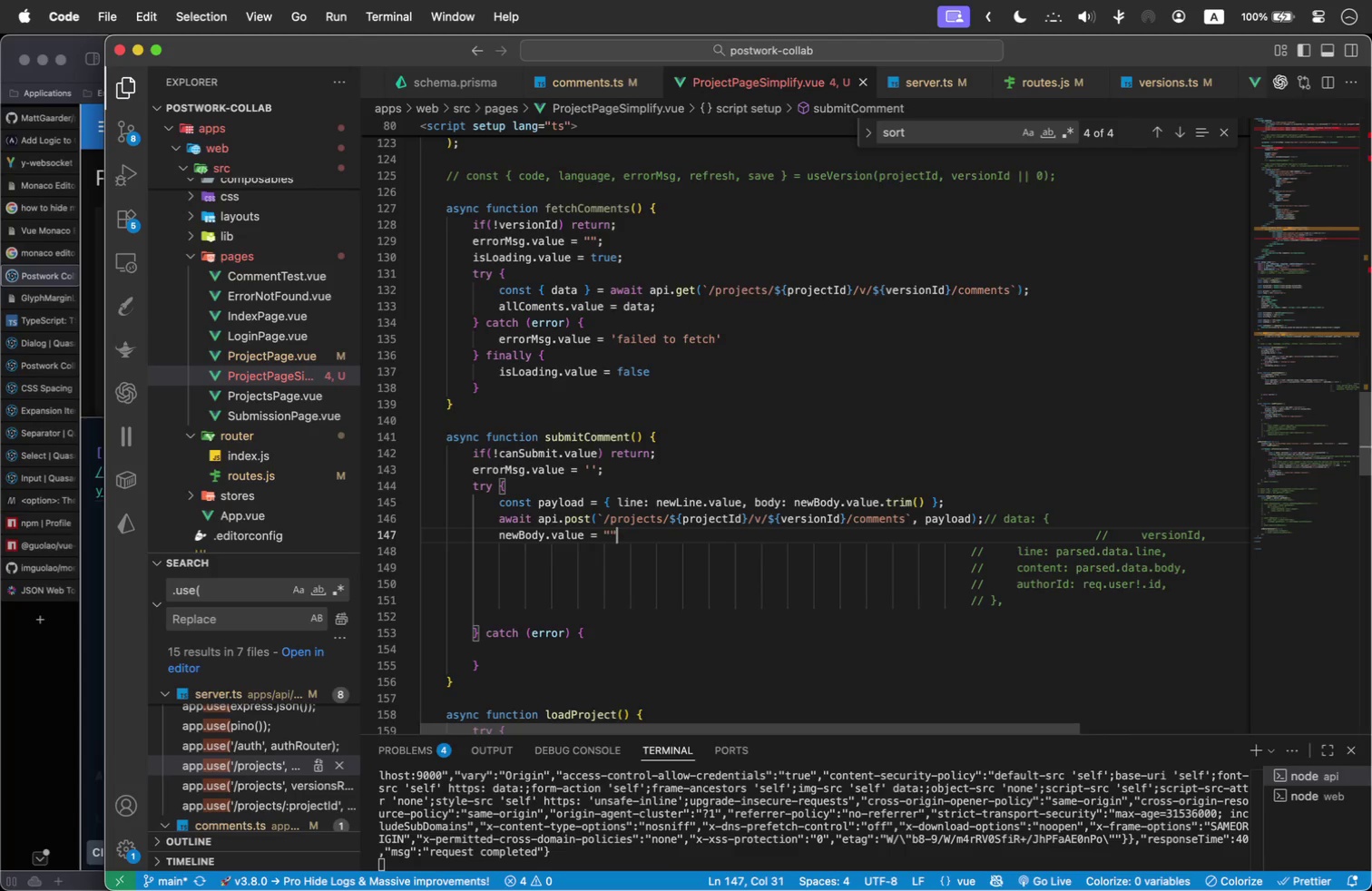 
key(Semicolon)
 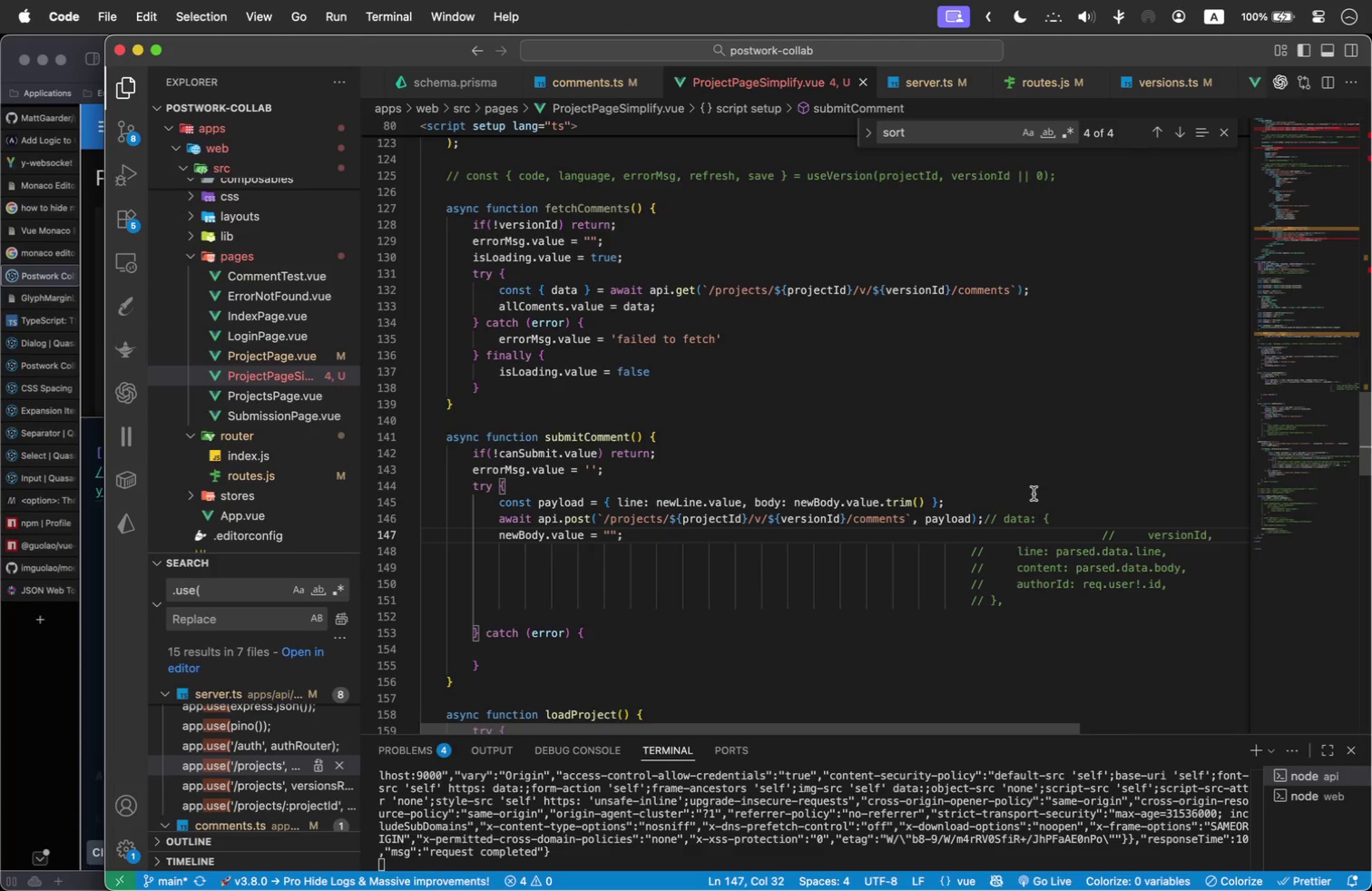 
key(ArrowLeft)
 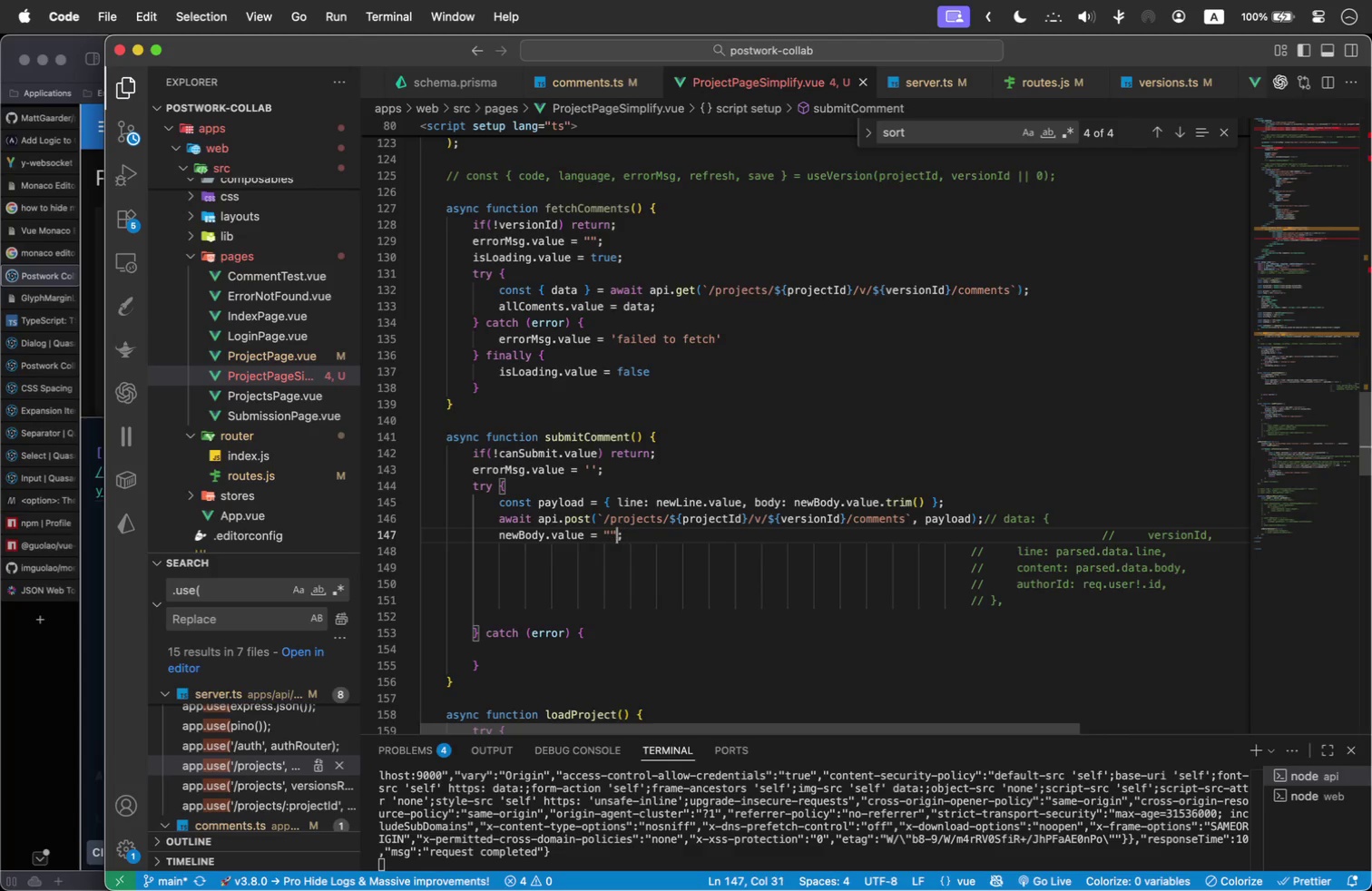 
key(Shift+ArrowLeft)
 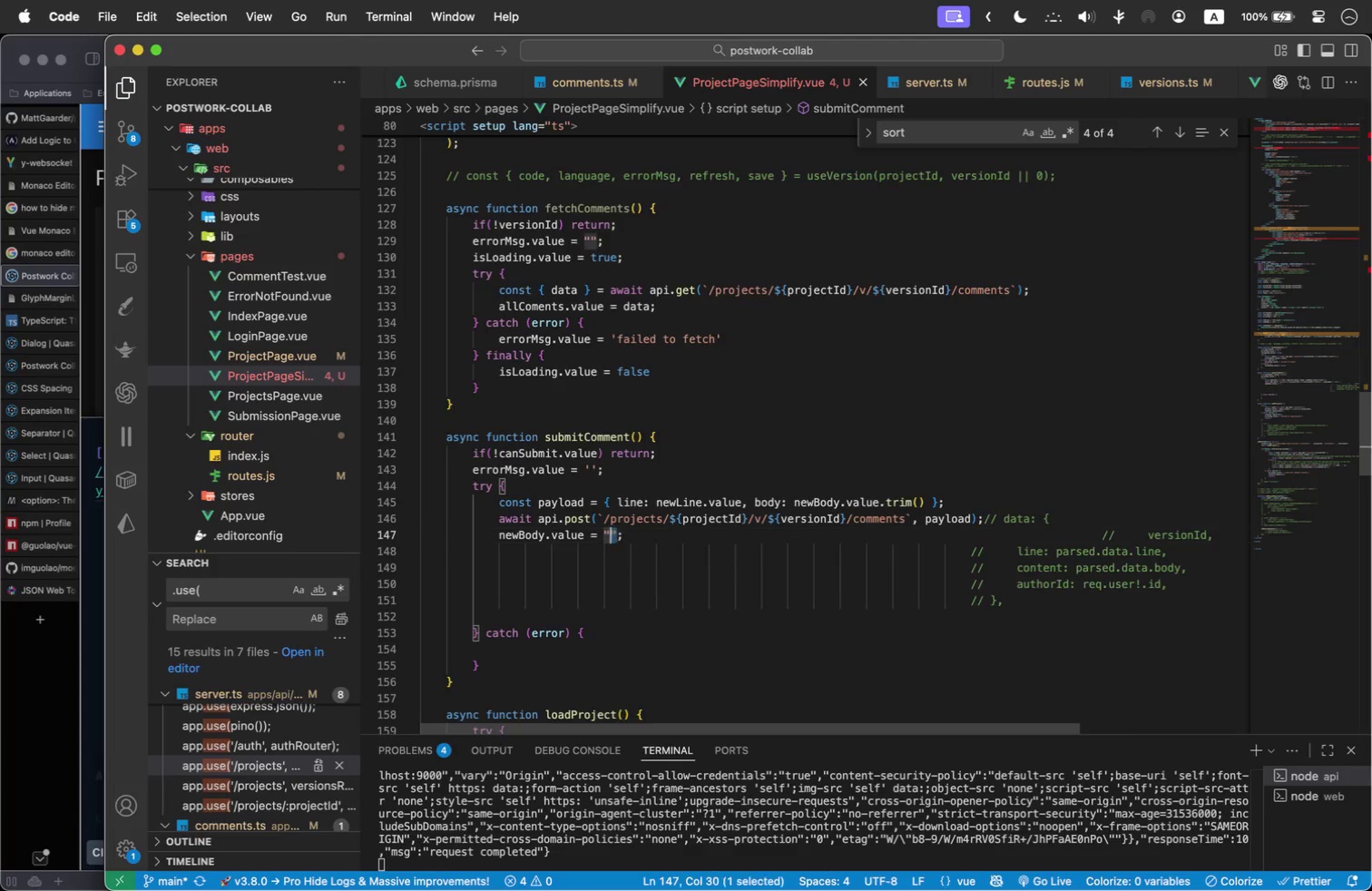 
key(Shift+ArrowLeft)
 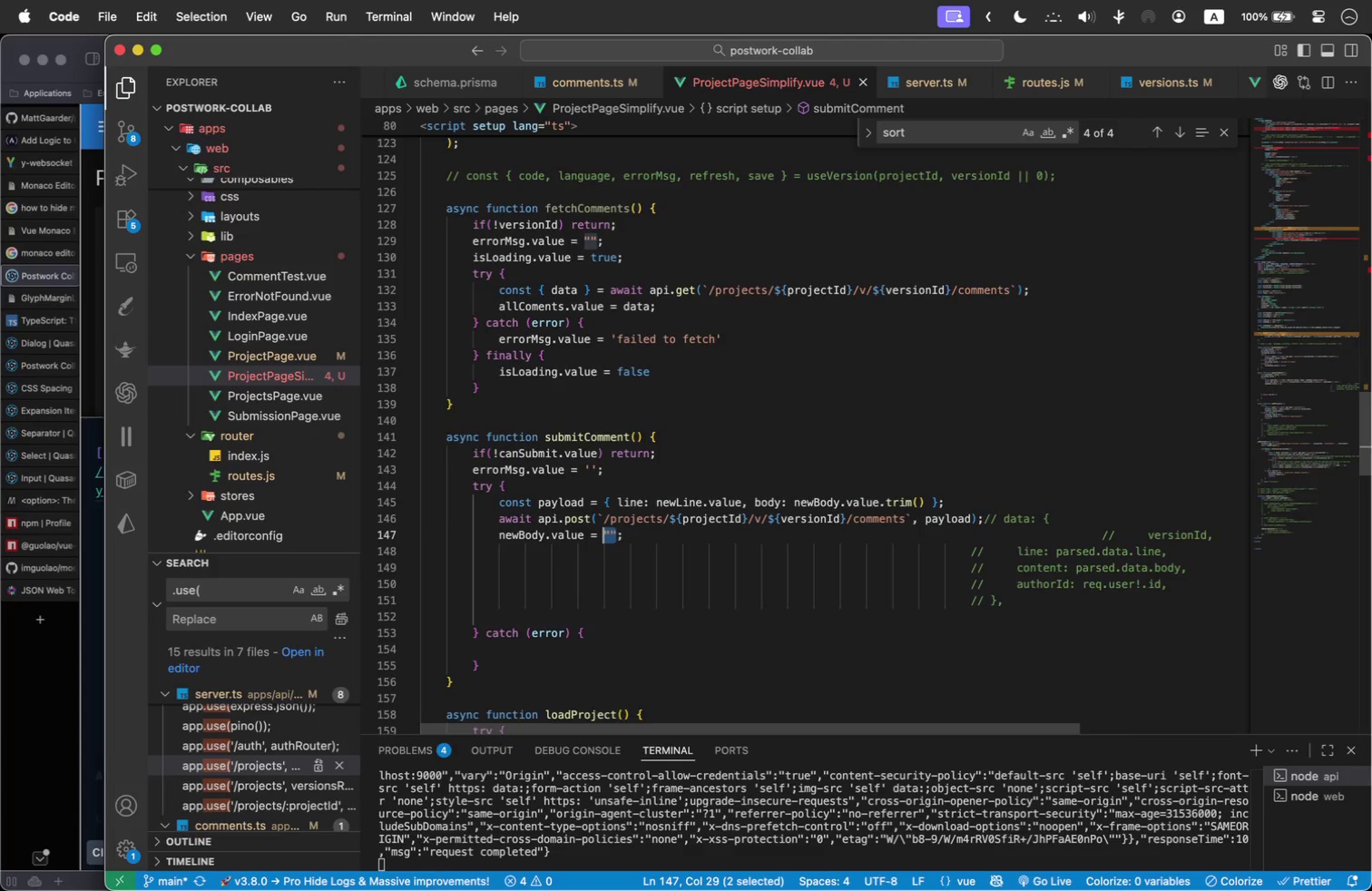 
key(Meta+C)
 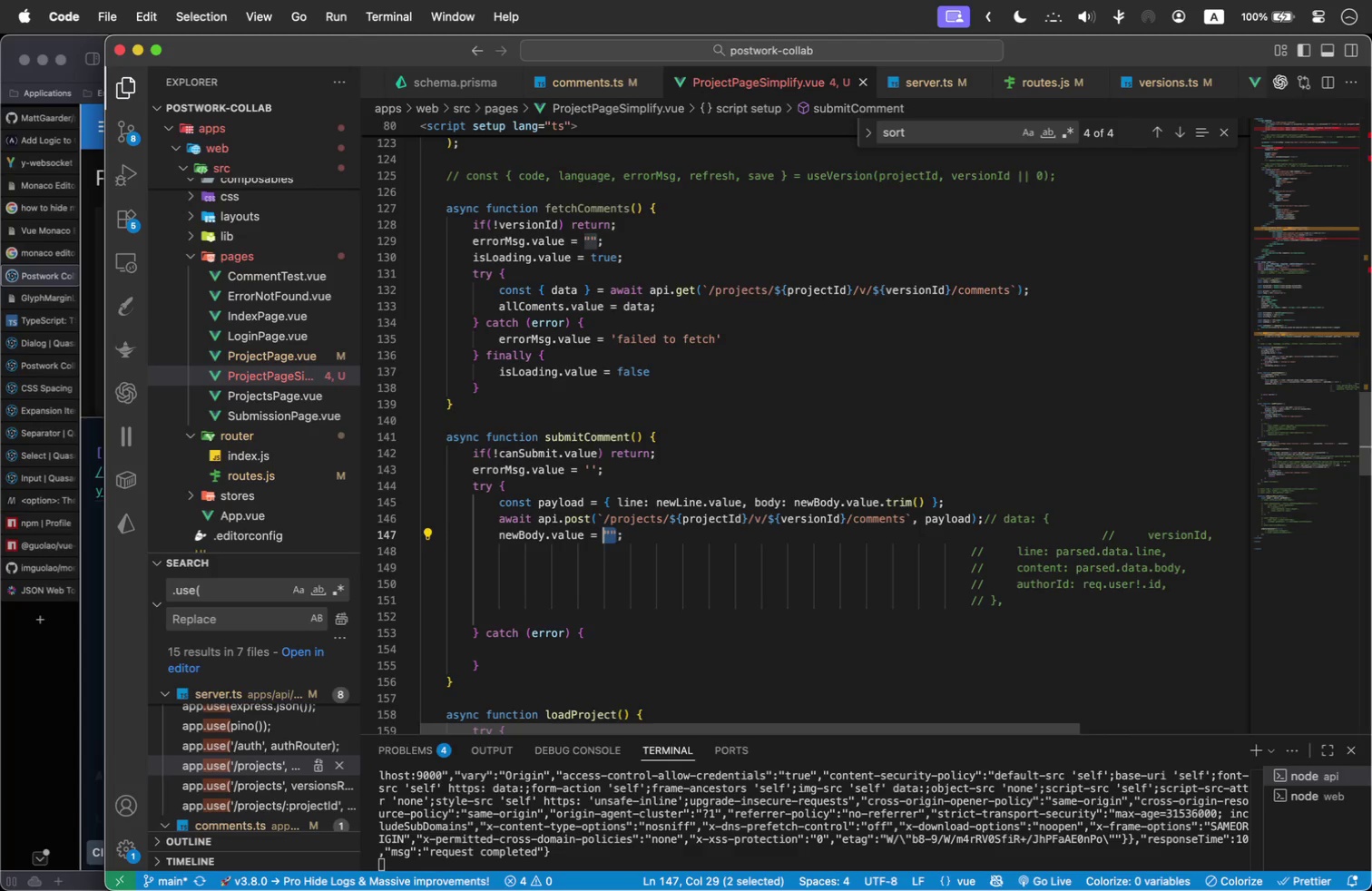 
key(ArrowUp)
 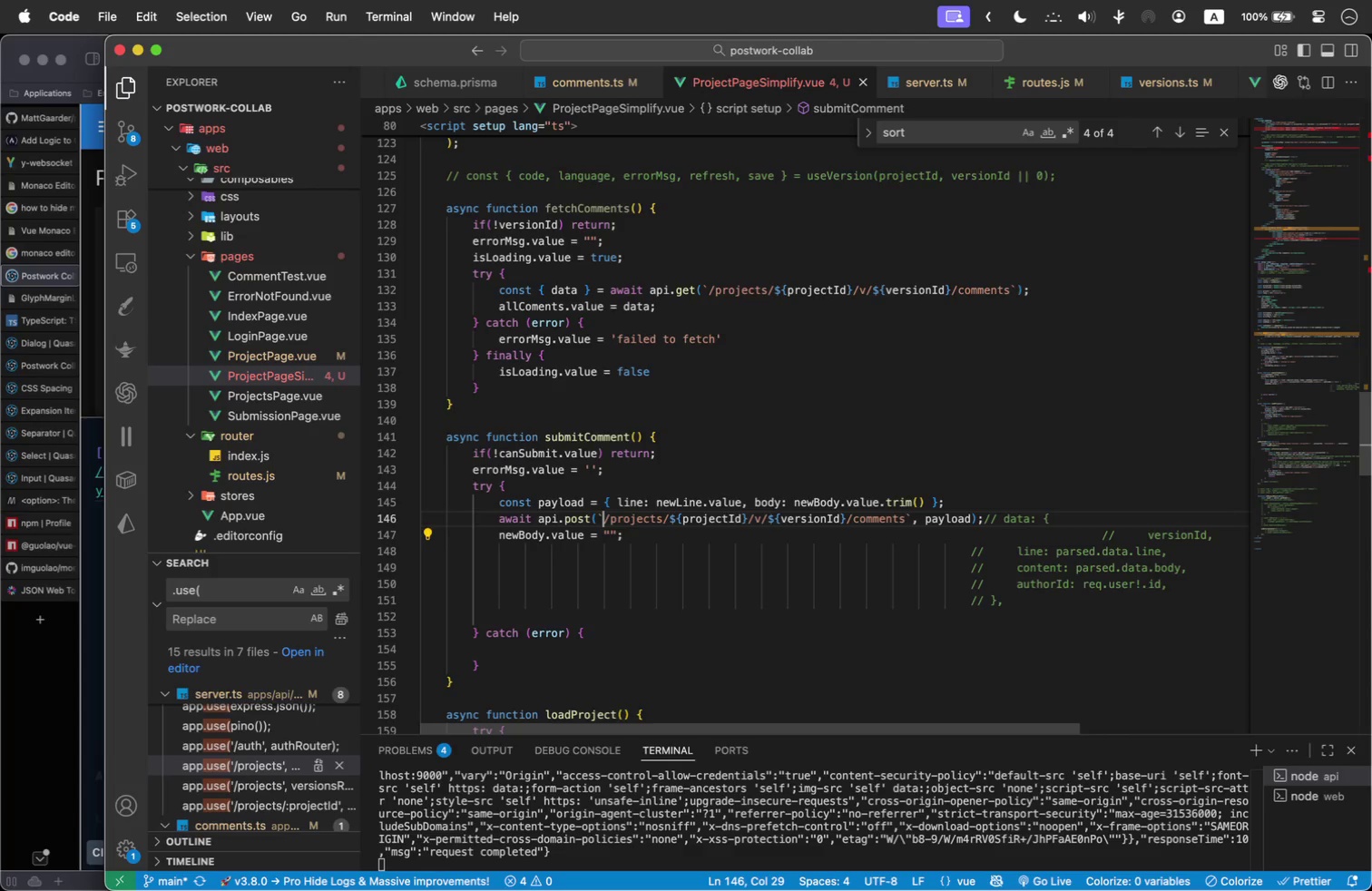 
key(ArrowUp)
 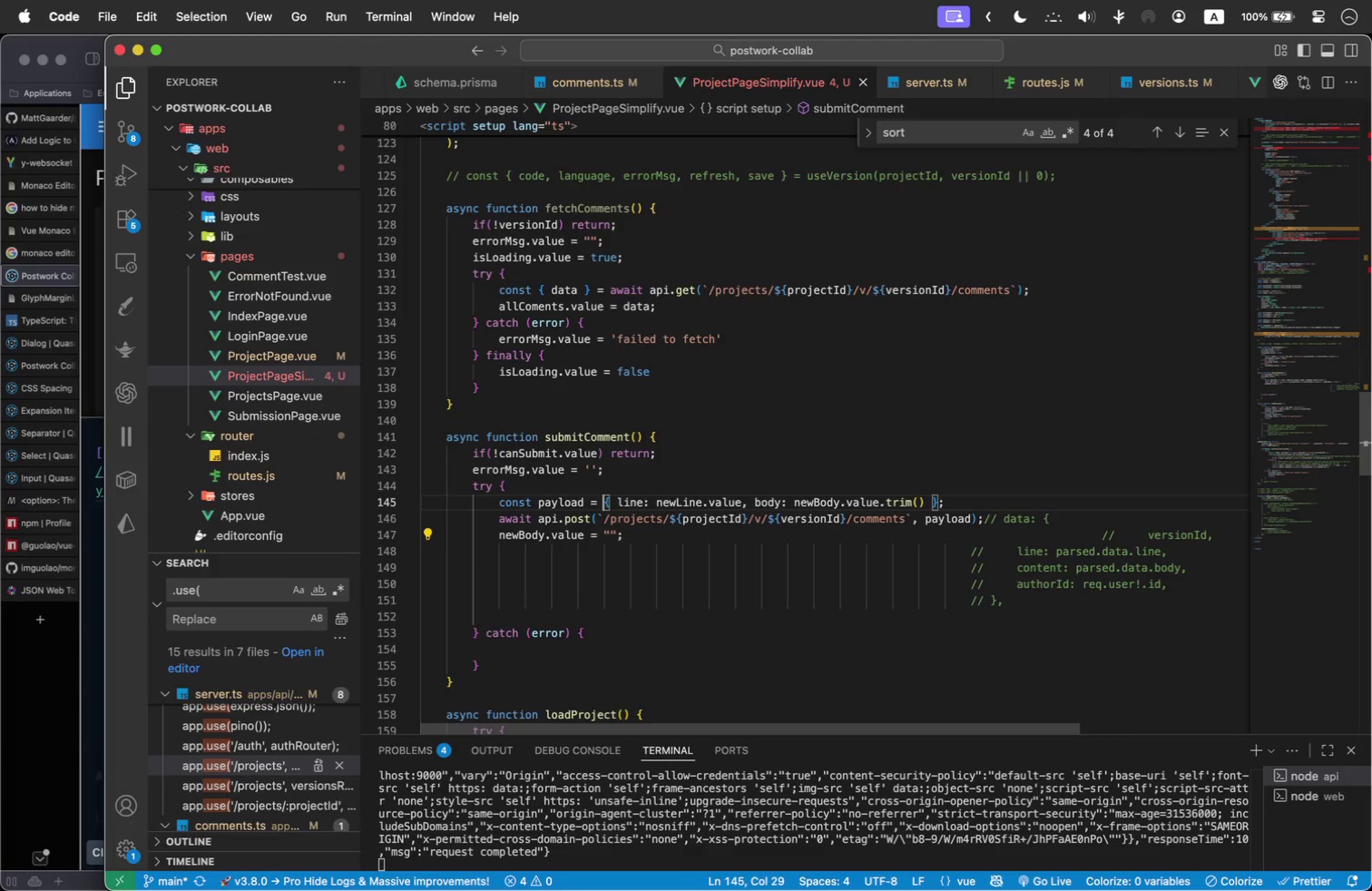 
key(ArrowUp)
 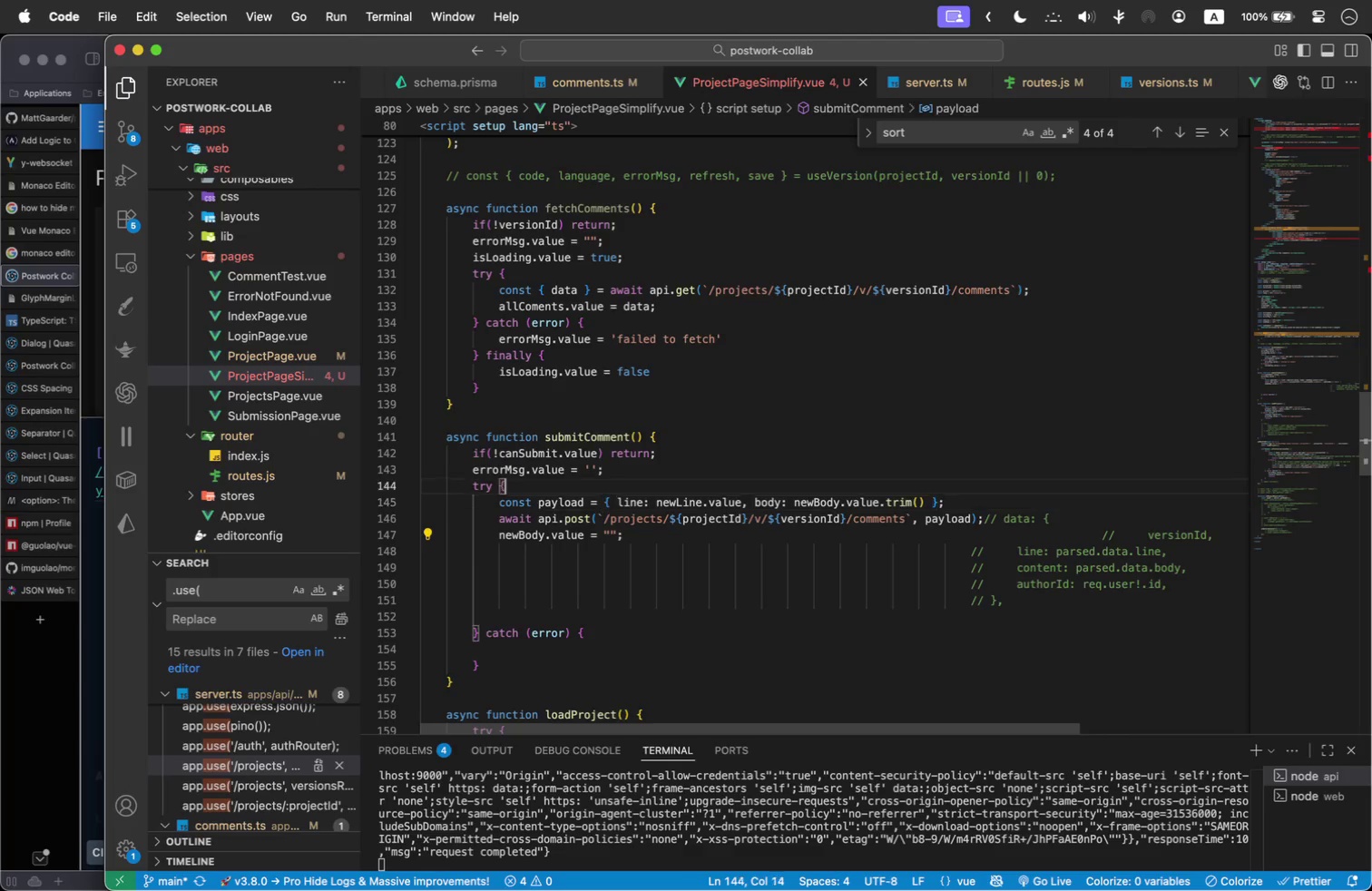 
key(ArrowUp)
 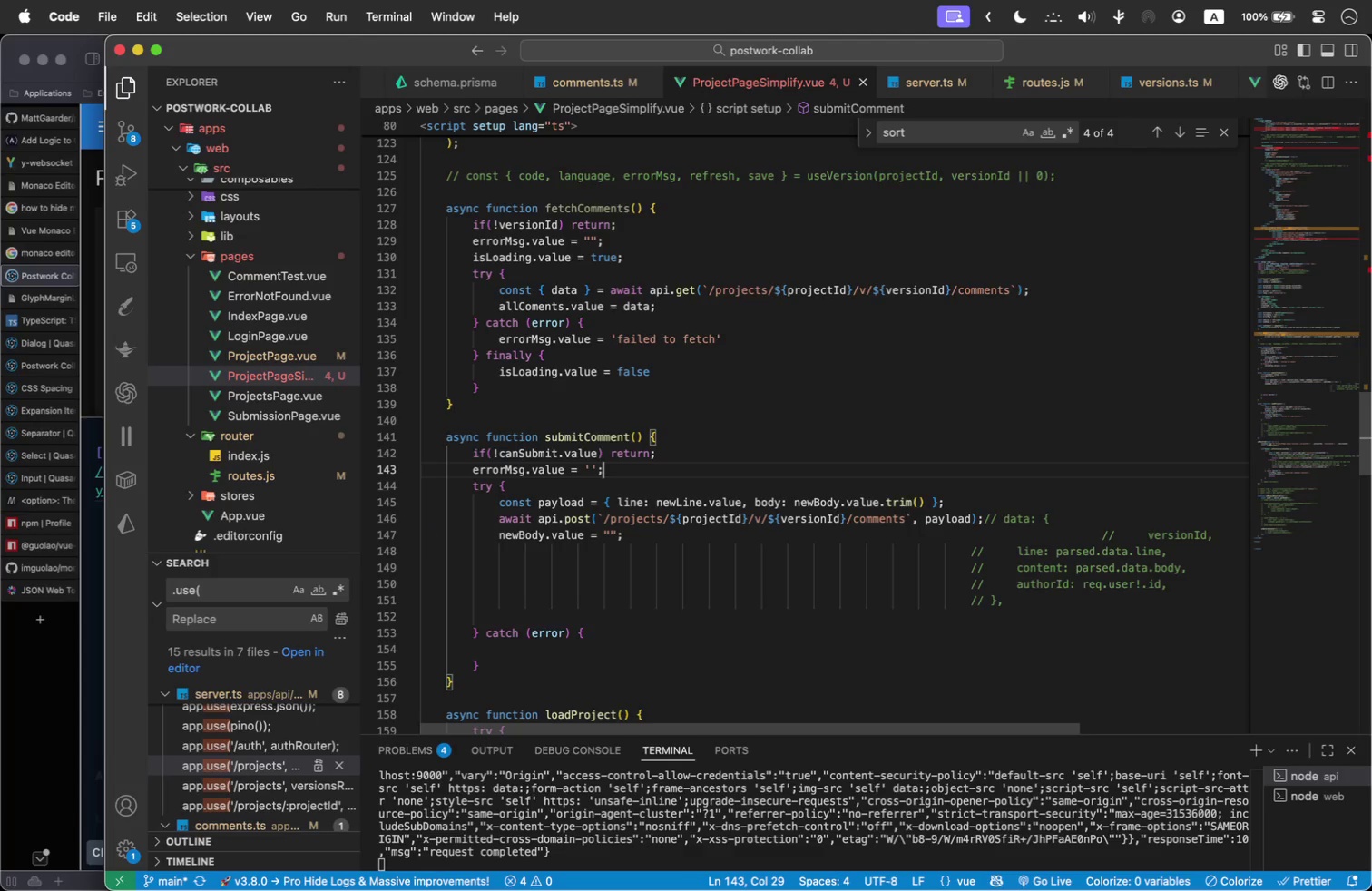 
key(ArrowLeft)
 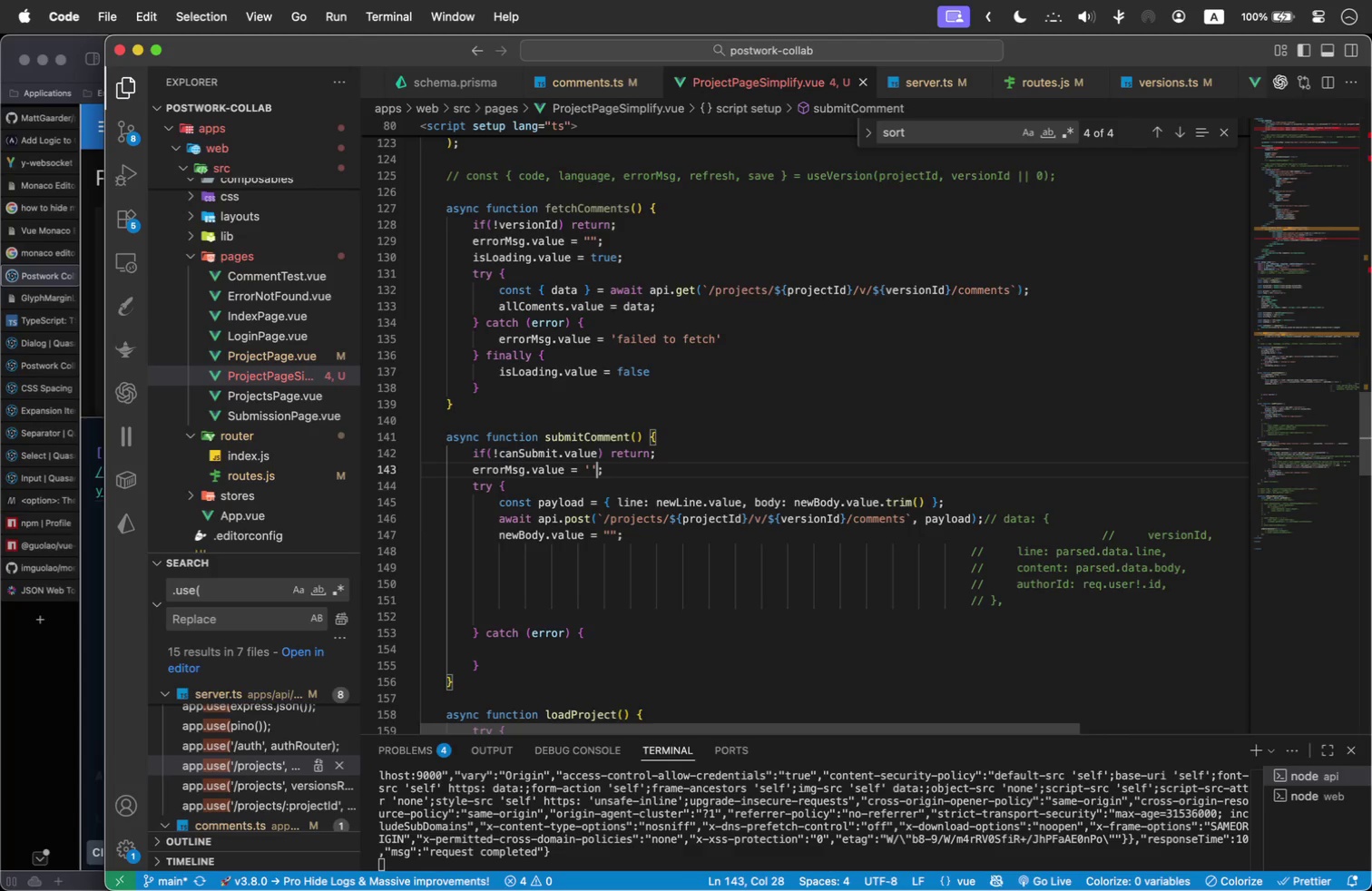 
key(Shift+ArrowLeft)
 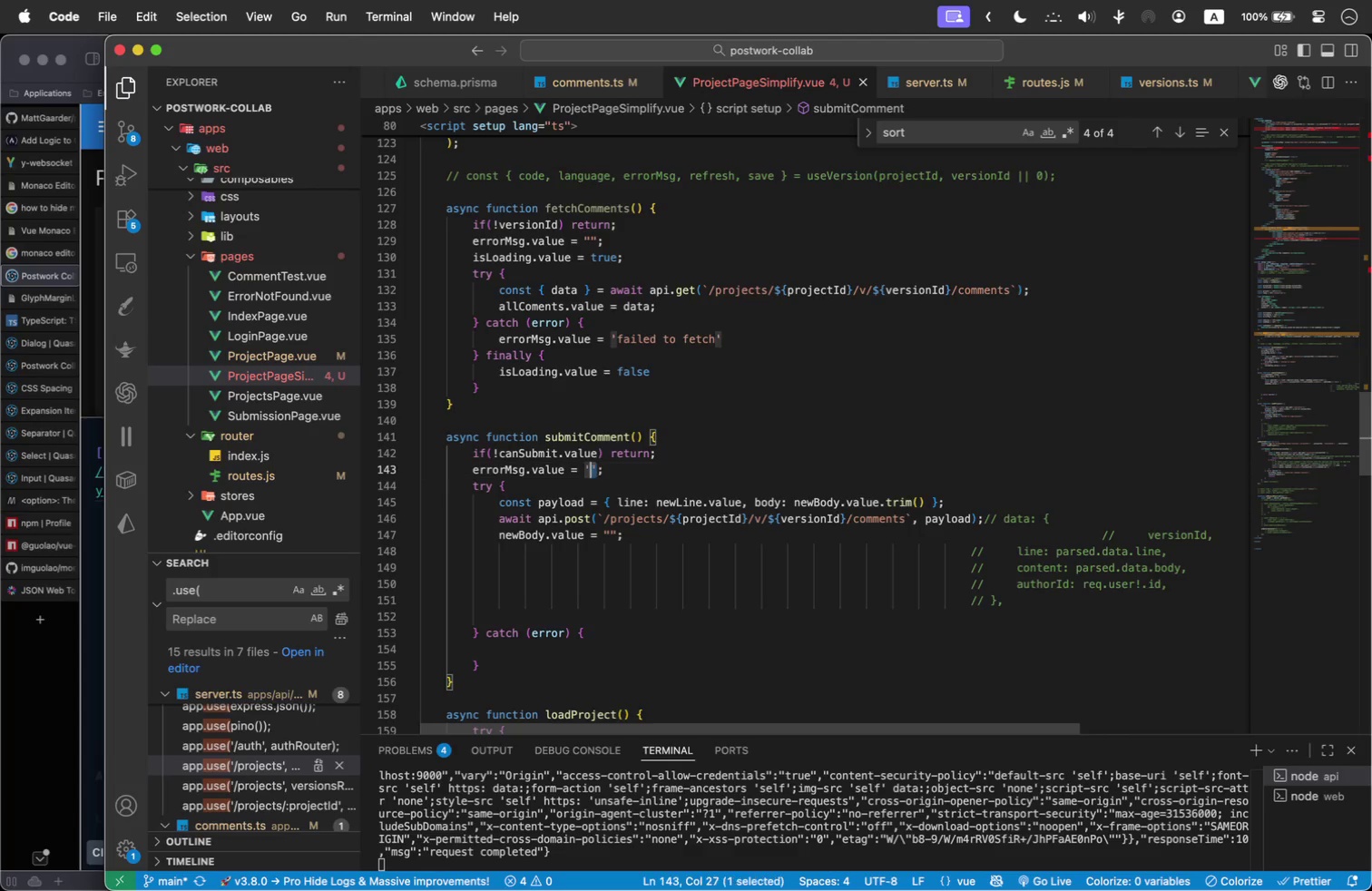 
key(Shift+ArrowLeft)
 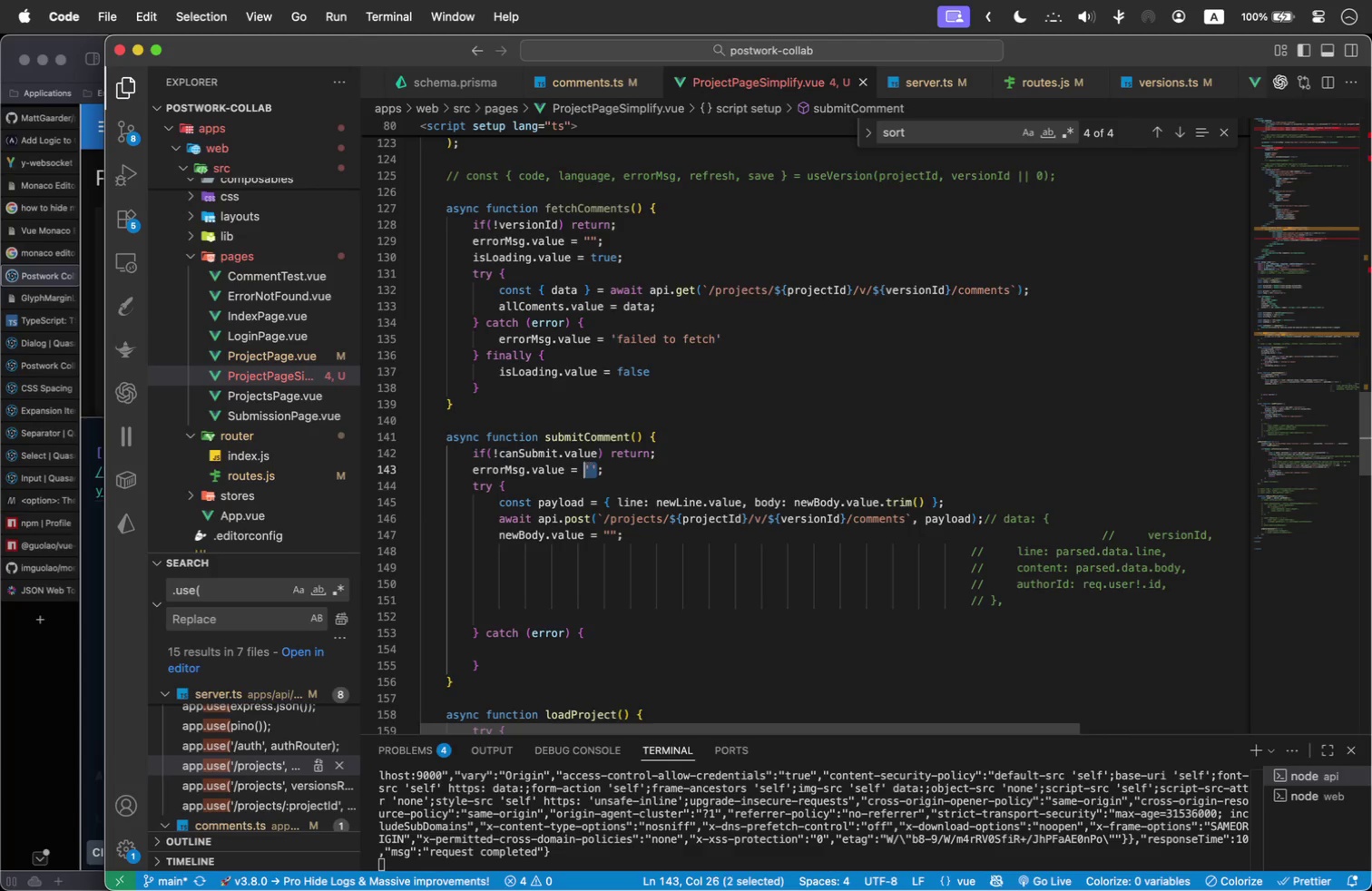 
key(Meta+V)
 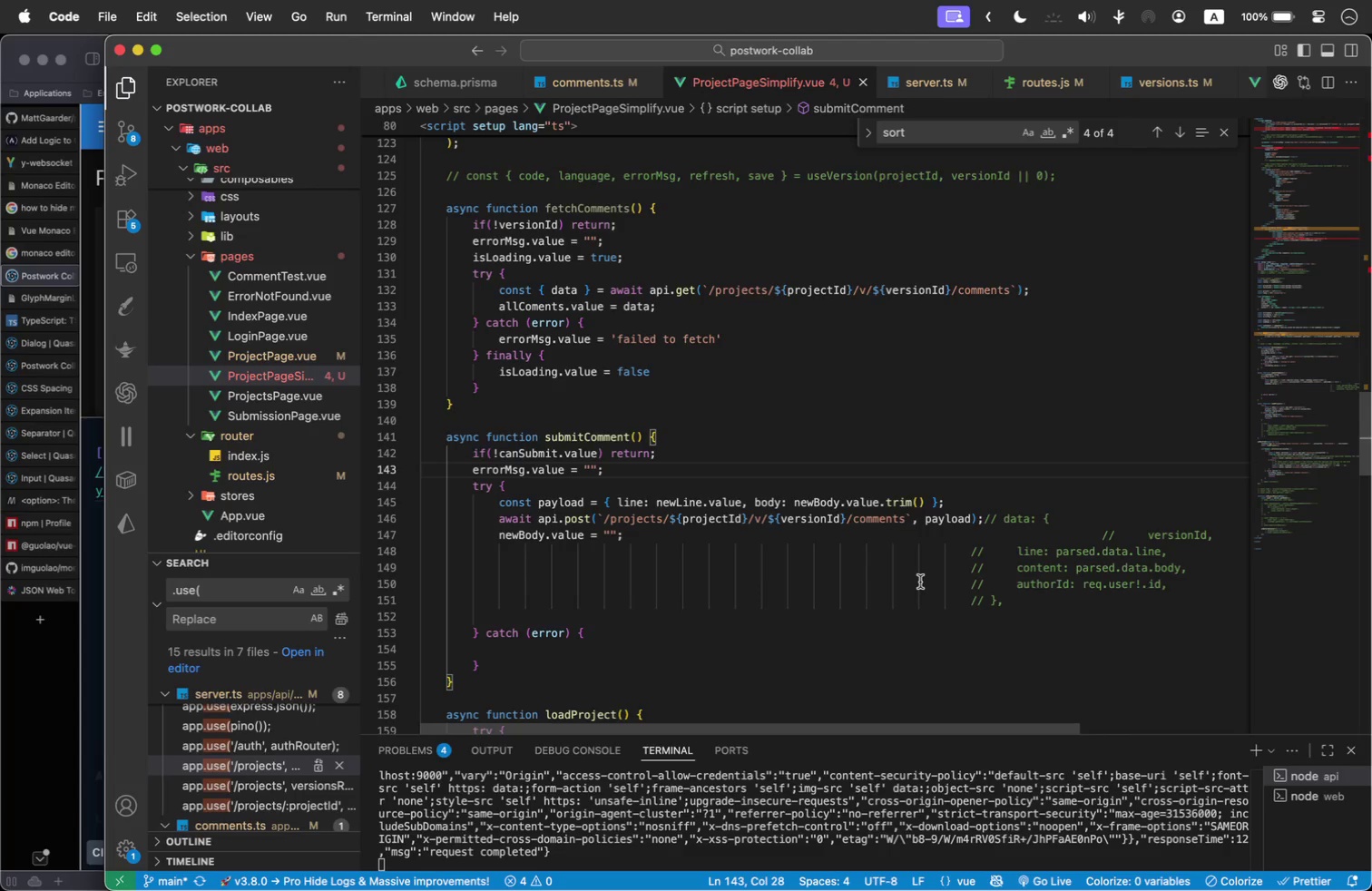 
wait(43.59)
 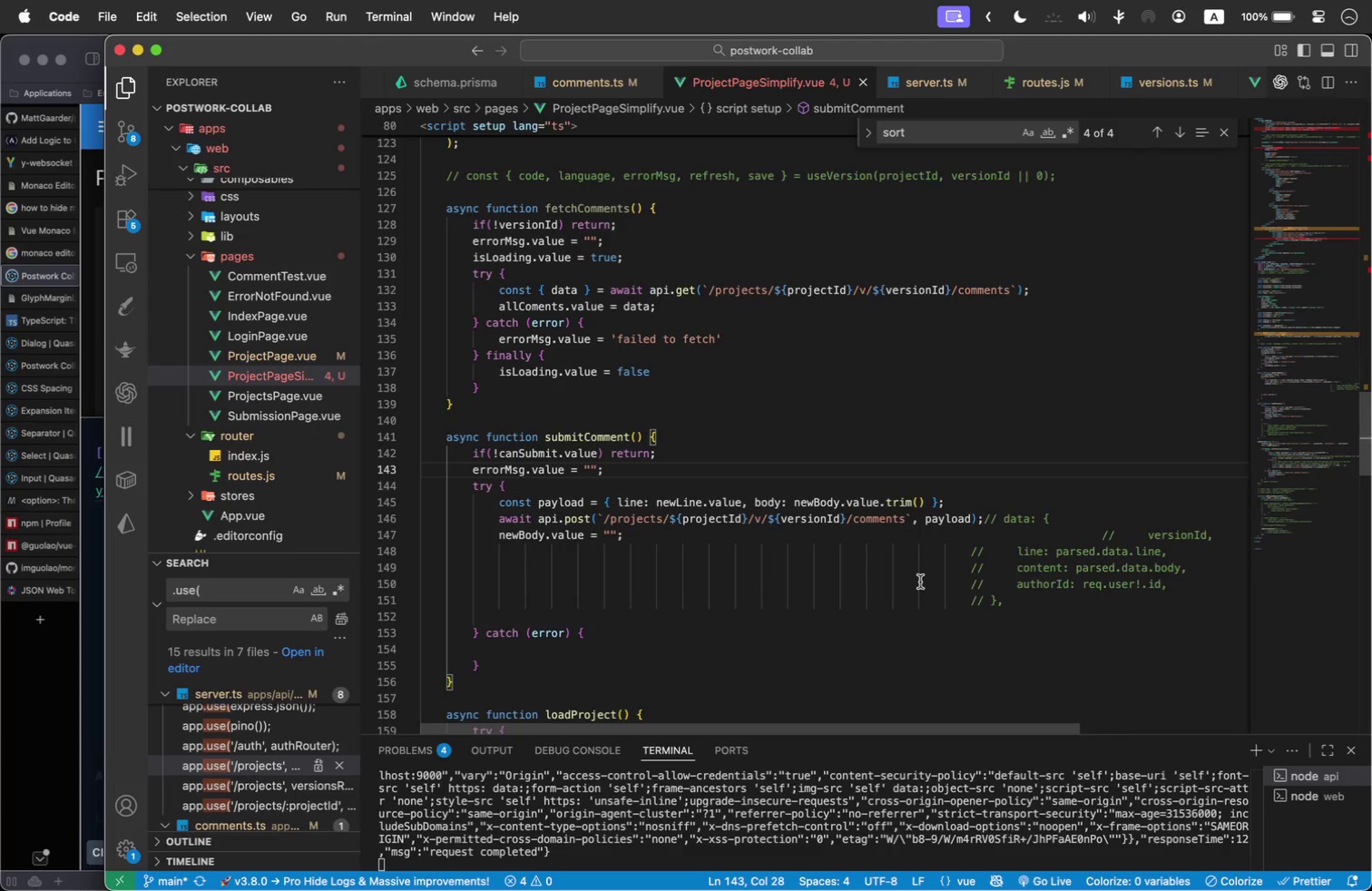 
key(ArrowLeft)
 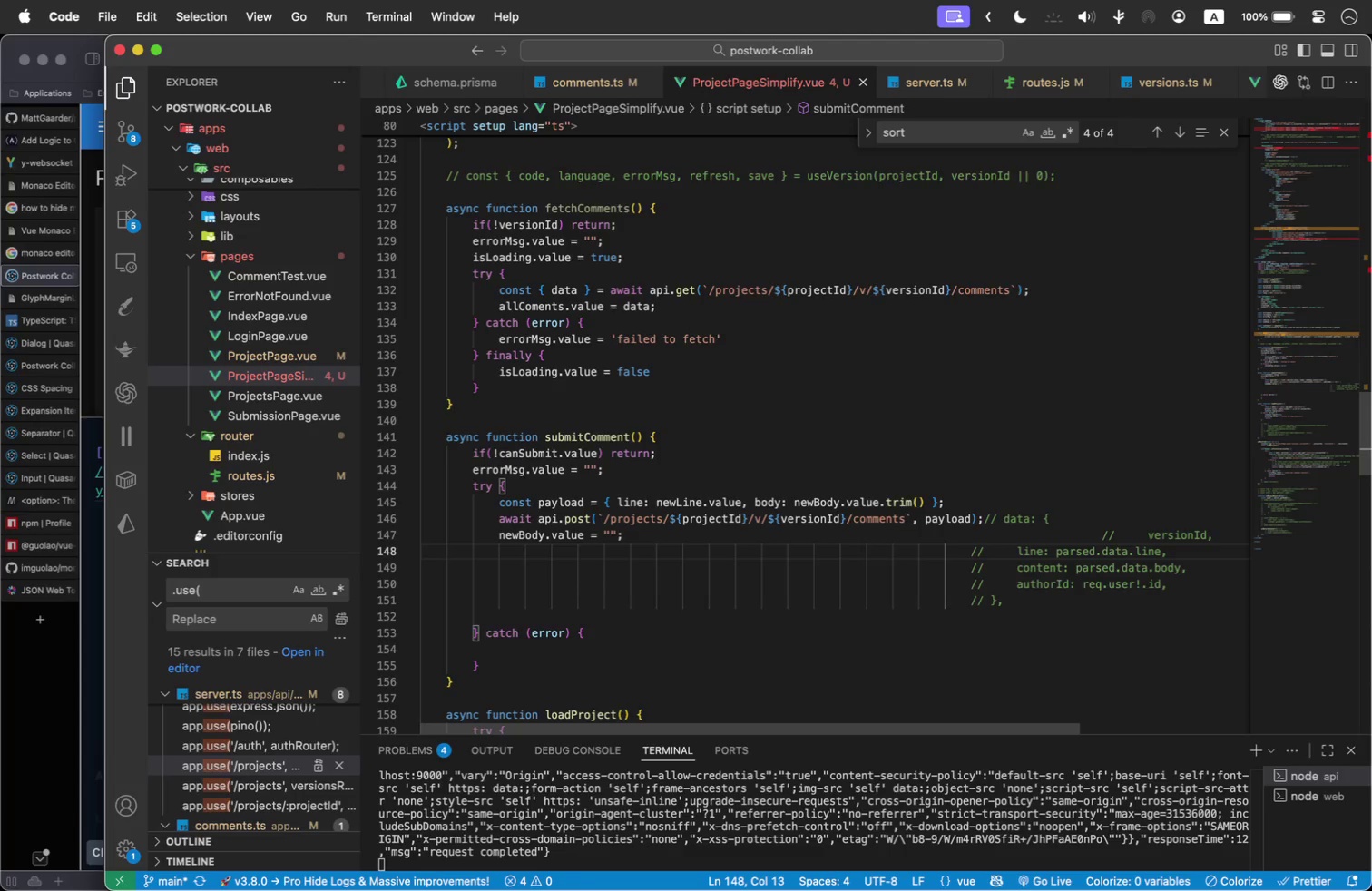 
type(await()
key(Backspace)
type( fetc)
 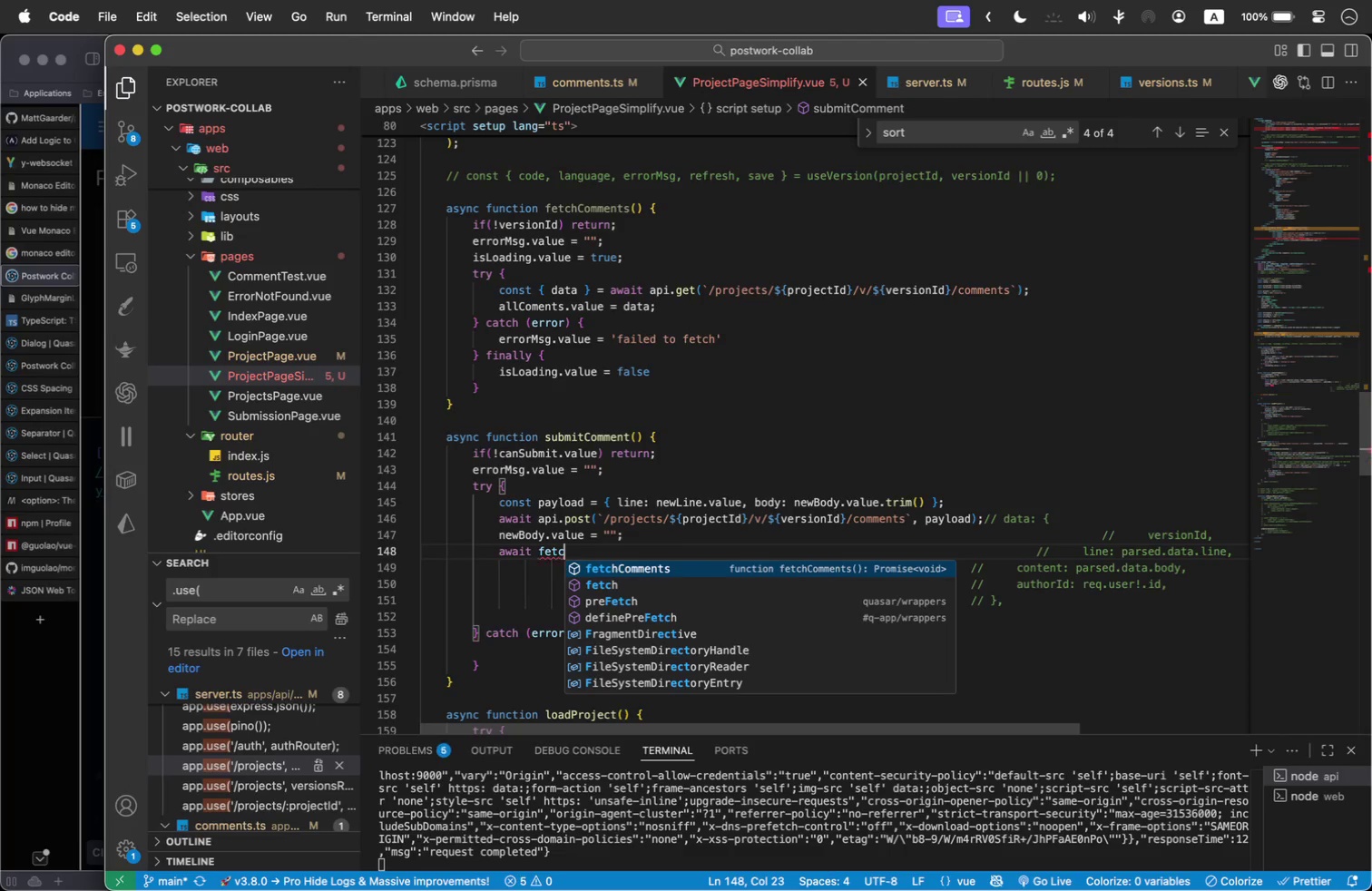 
key(Enter)
 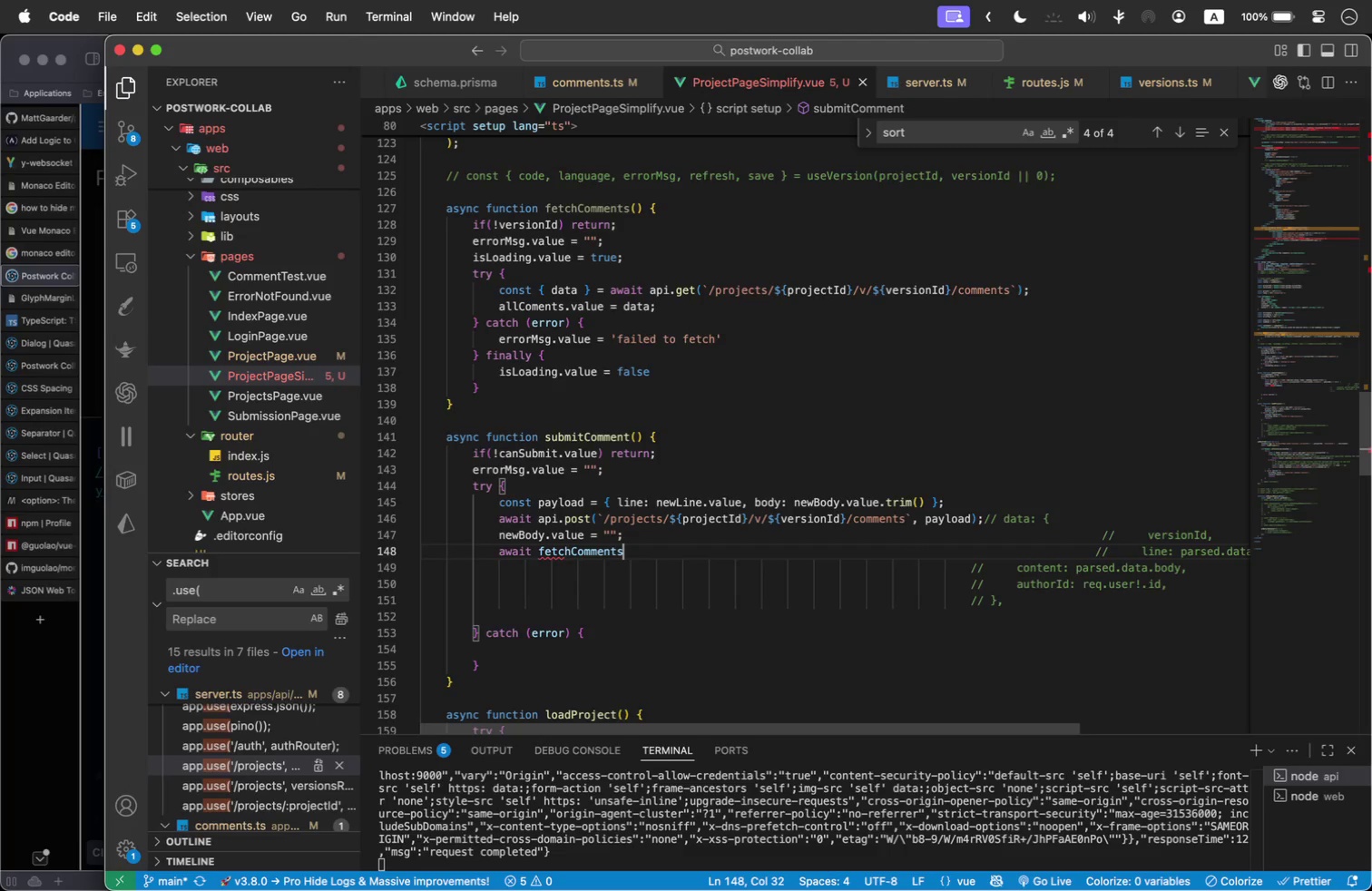 
type(();)
 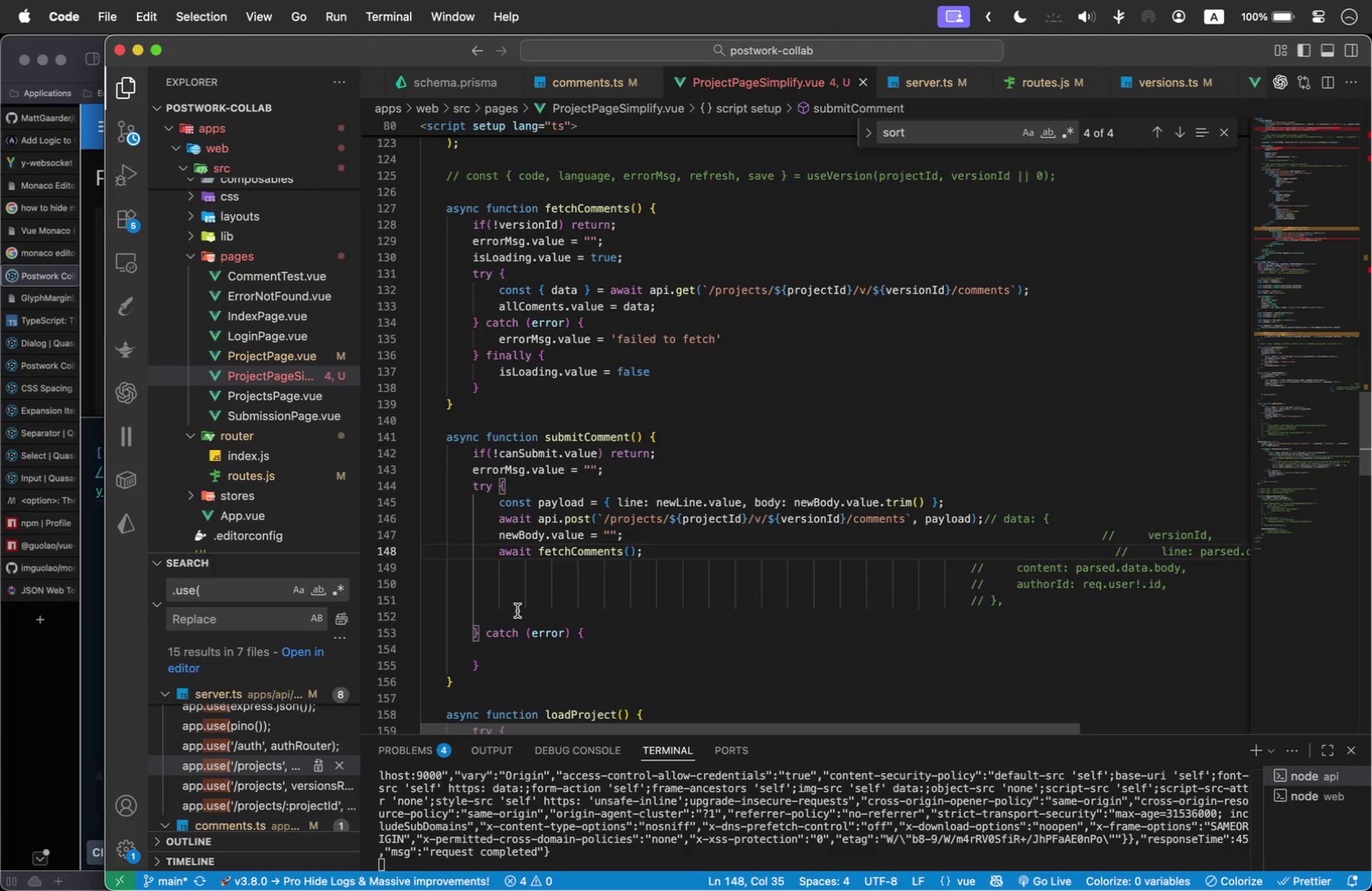 
left_click([509, 620])
 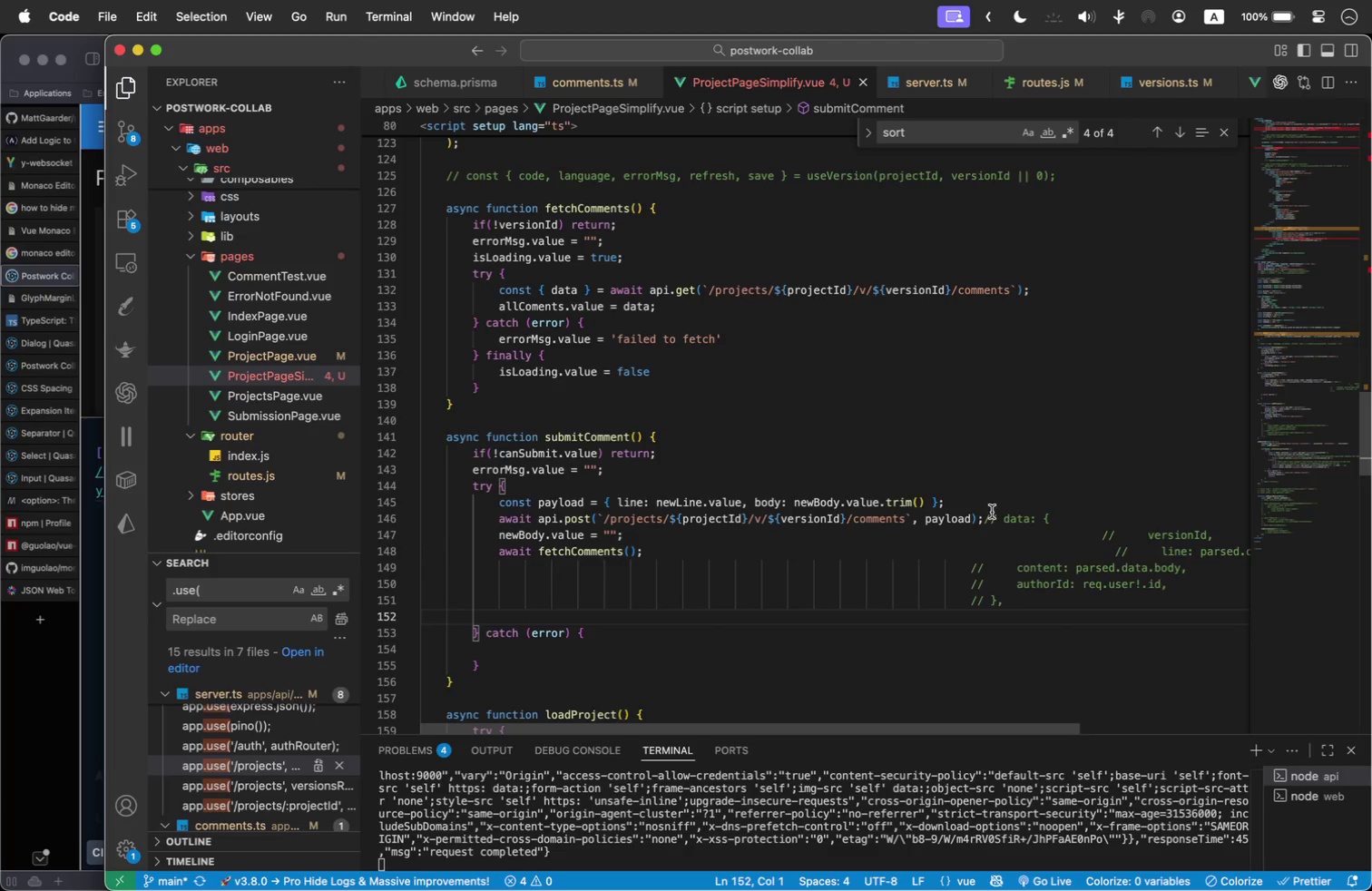 
left_click_drag(start_coordinate=[985, 517], to_coordinate=[1024, 595])
 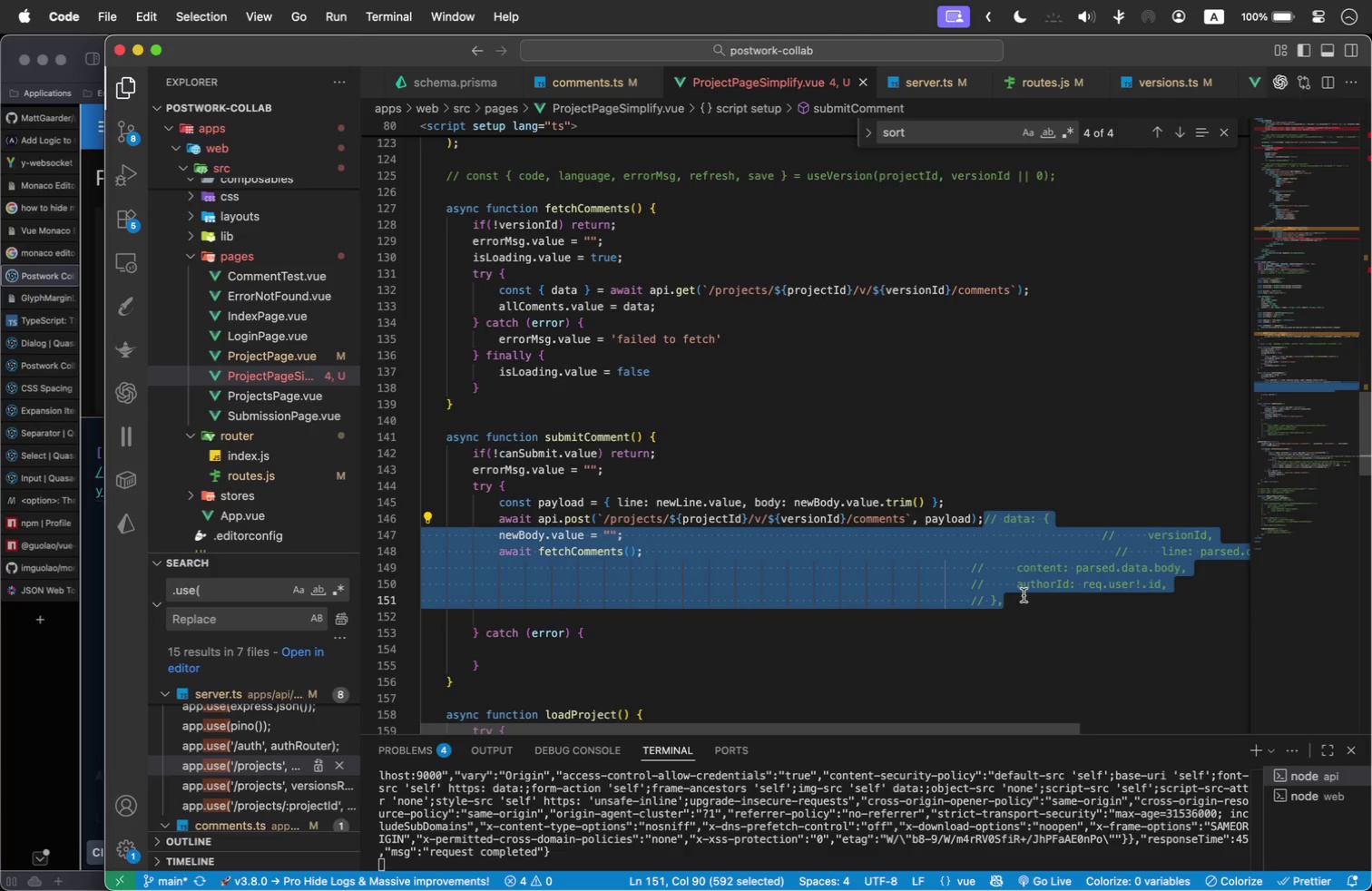 
key(Meta+X)
 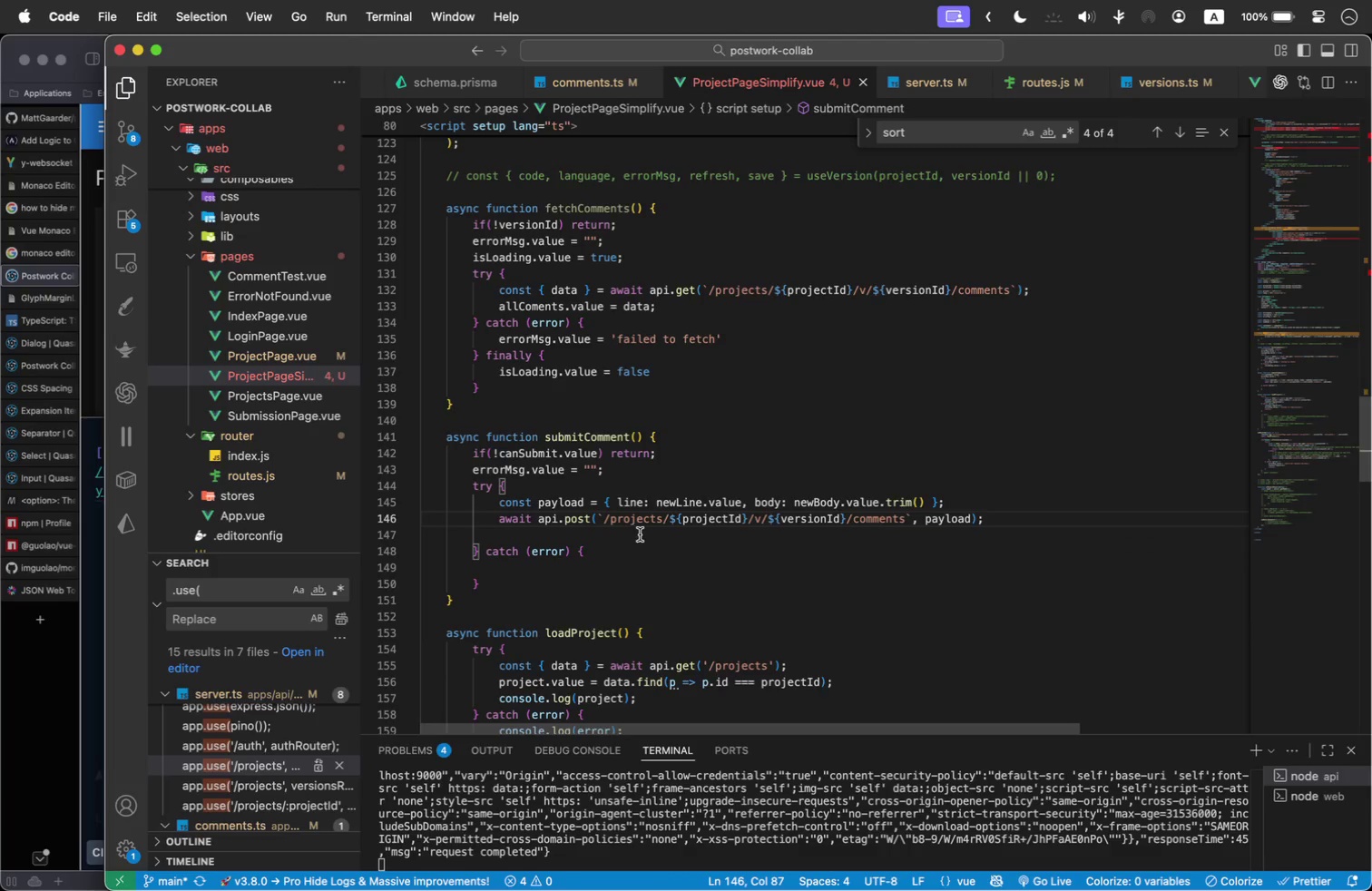 
left_click([641, 530])
 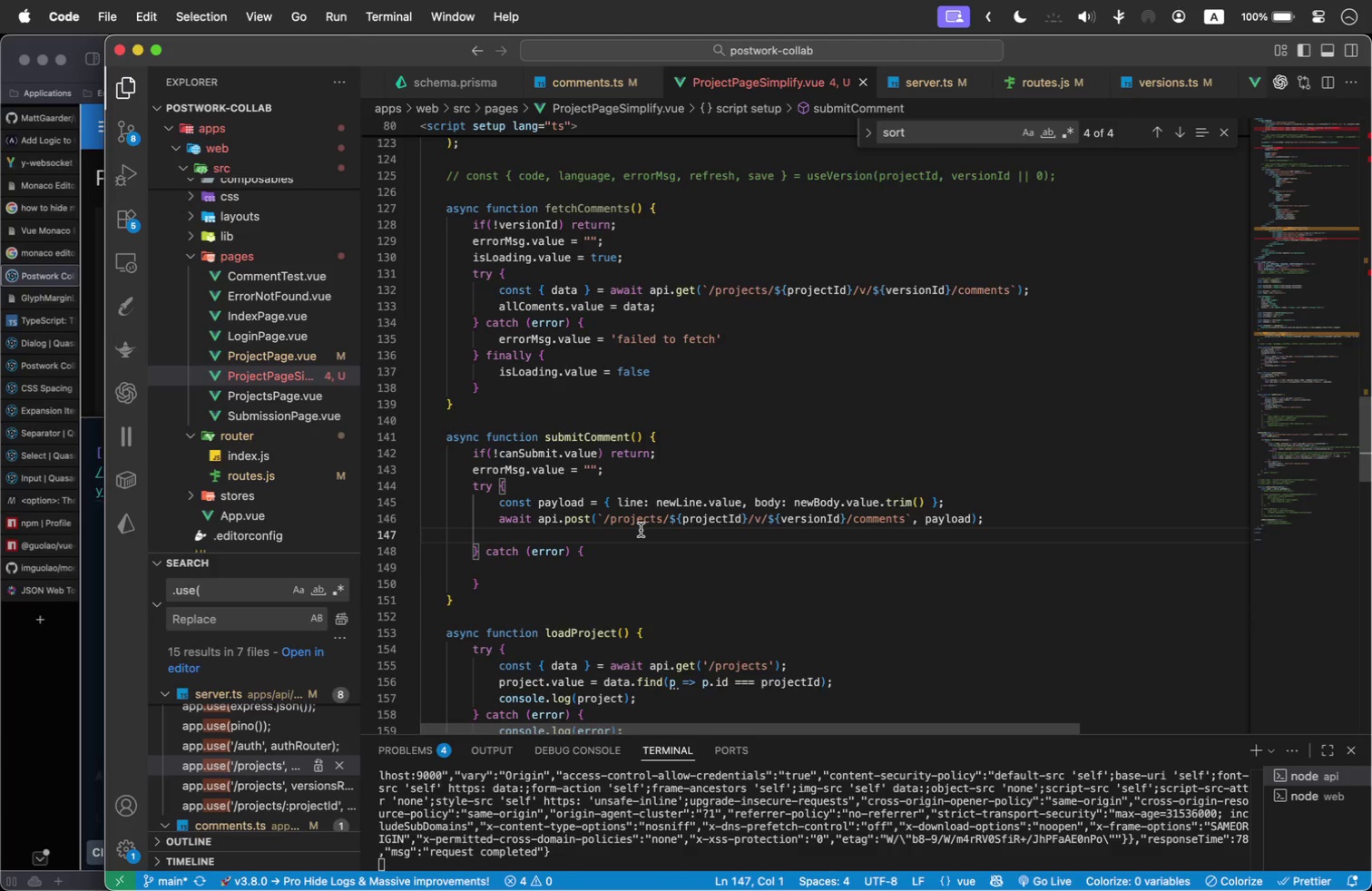 
key(Meta+Z)
 